 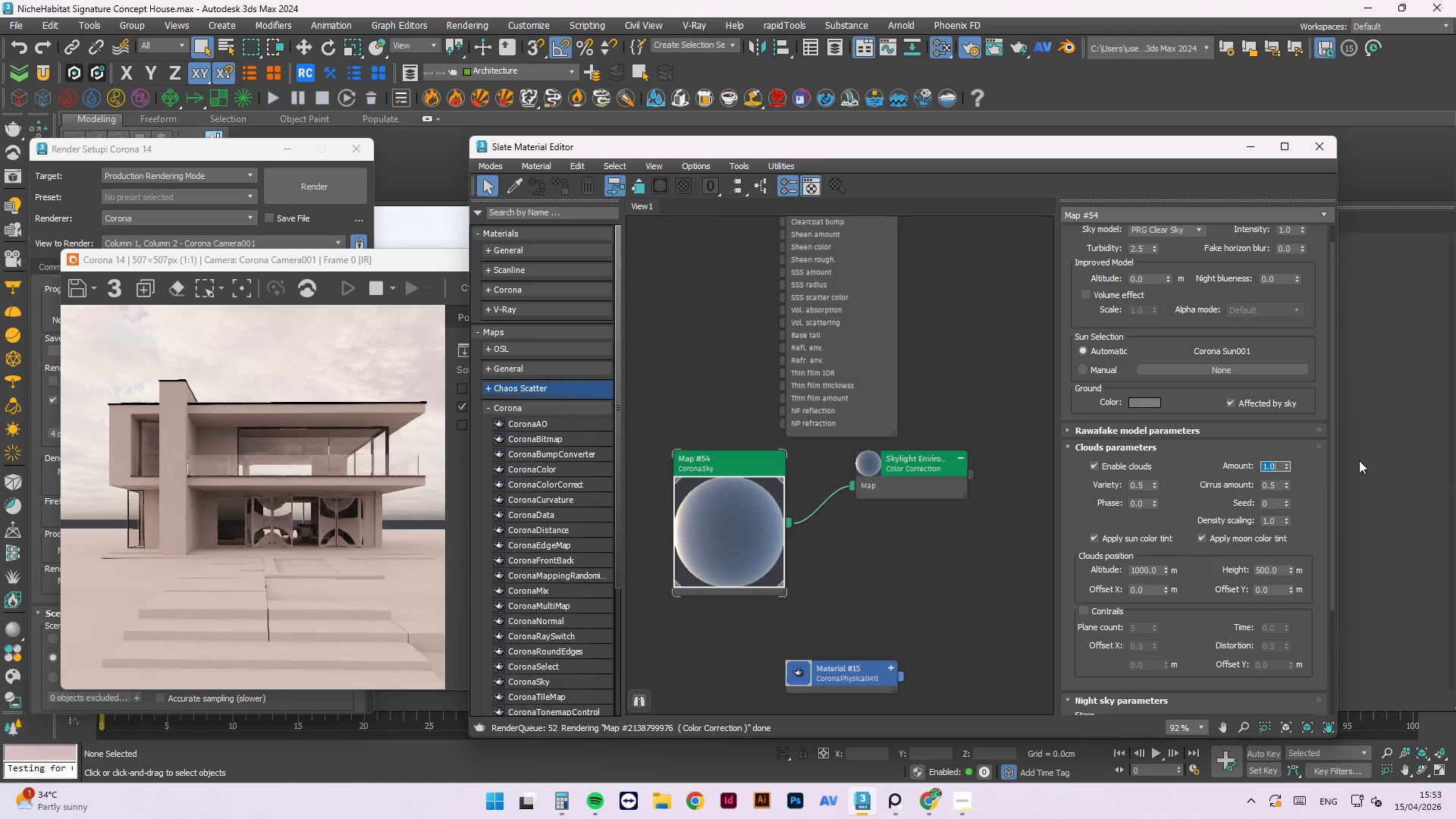 
key(Numpad0)
 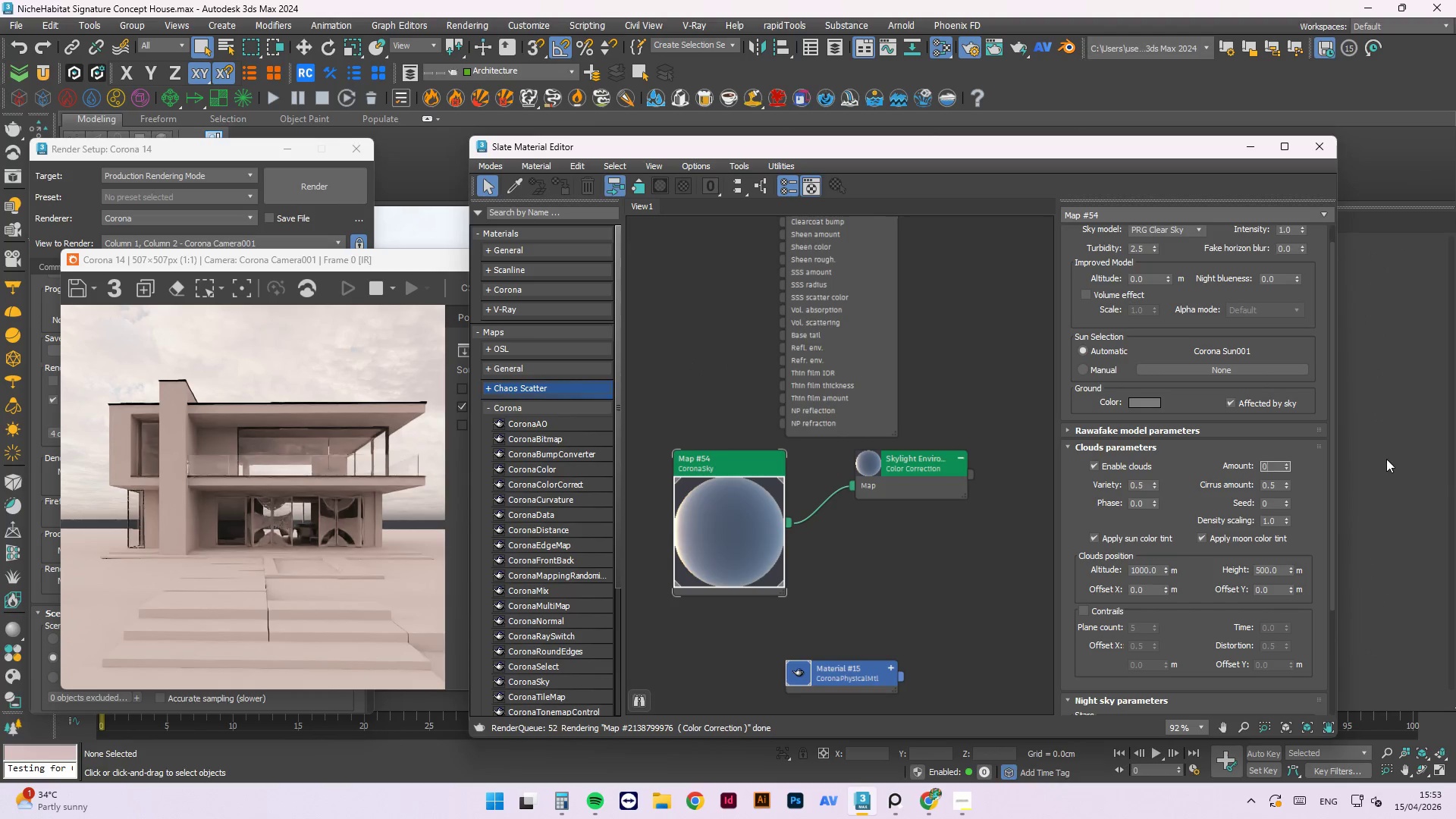 
key(NumpadDecimal)
 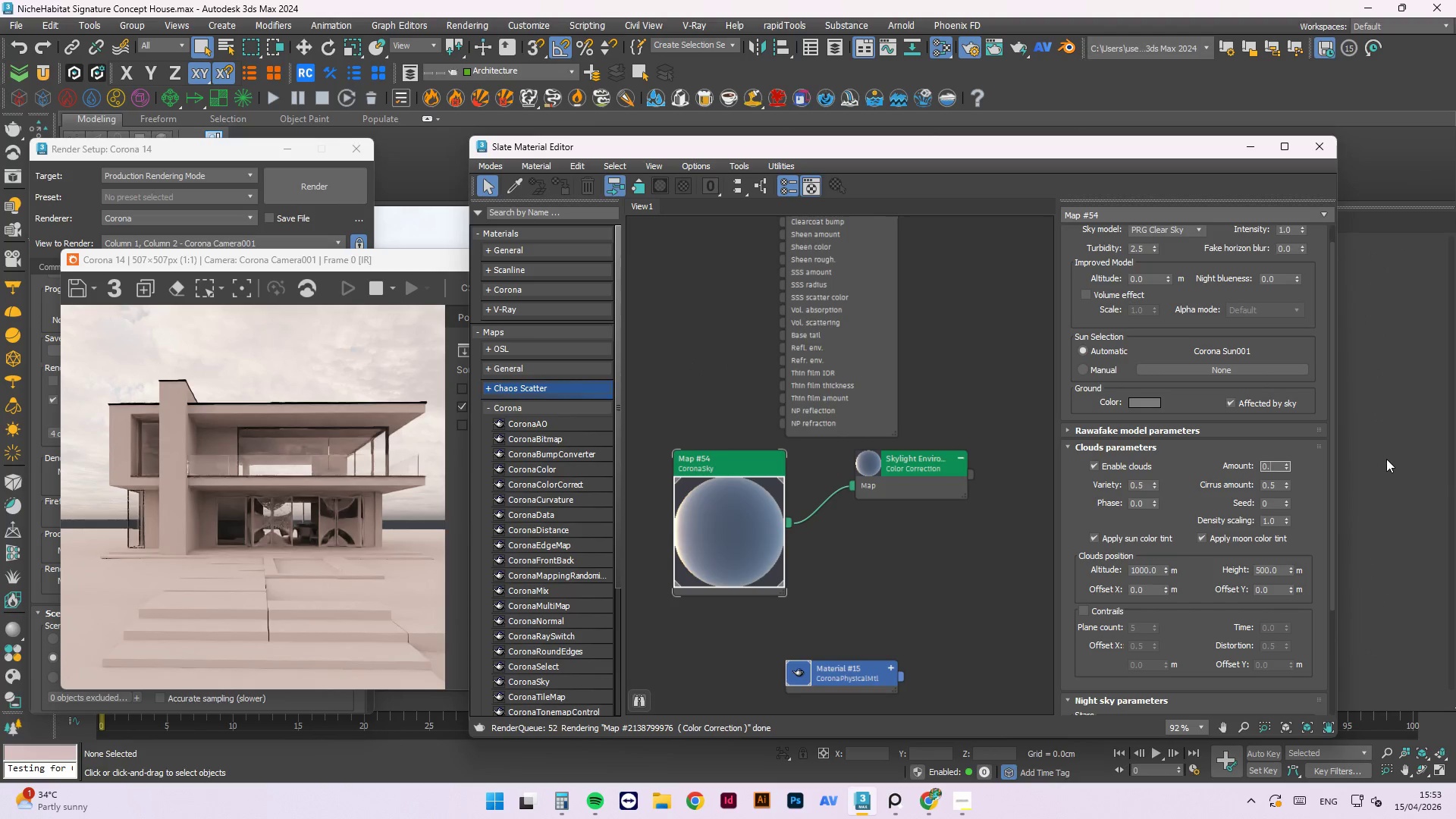 
key(Numpad5)
 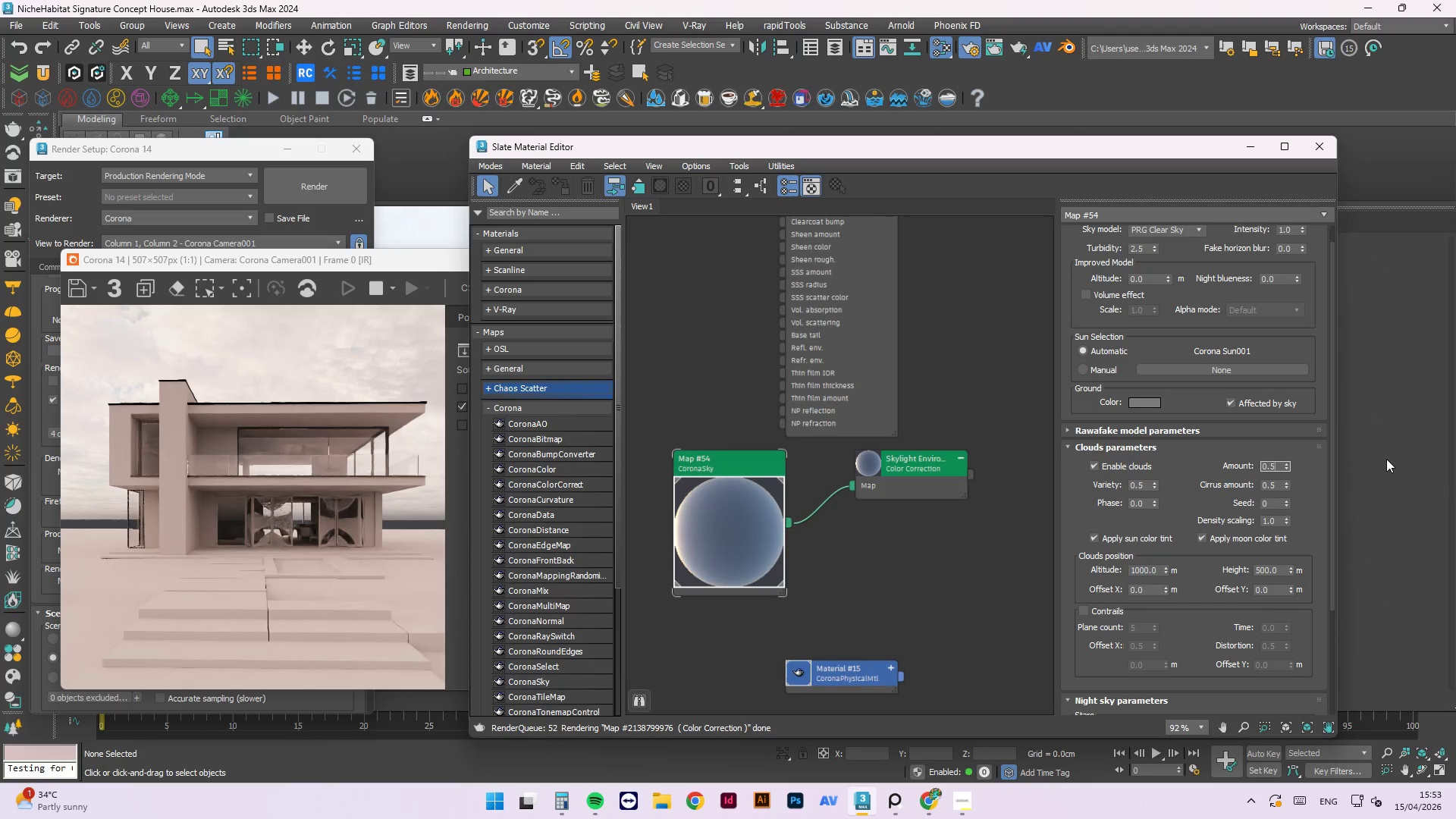 
key(NumpadEnter)
 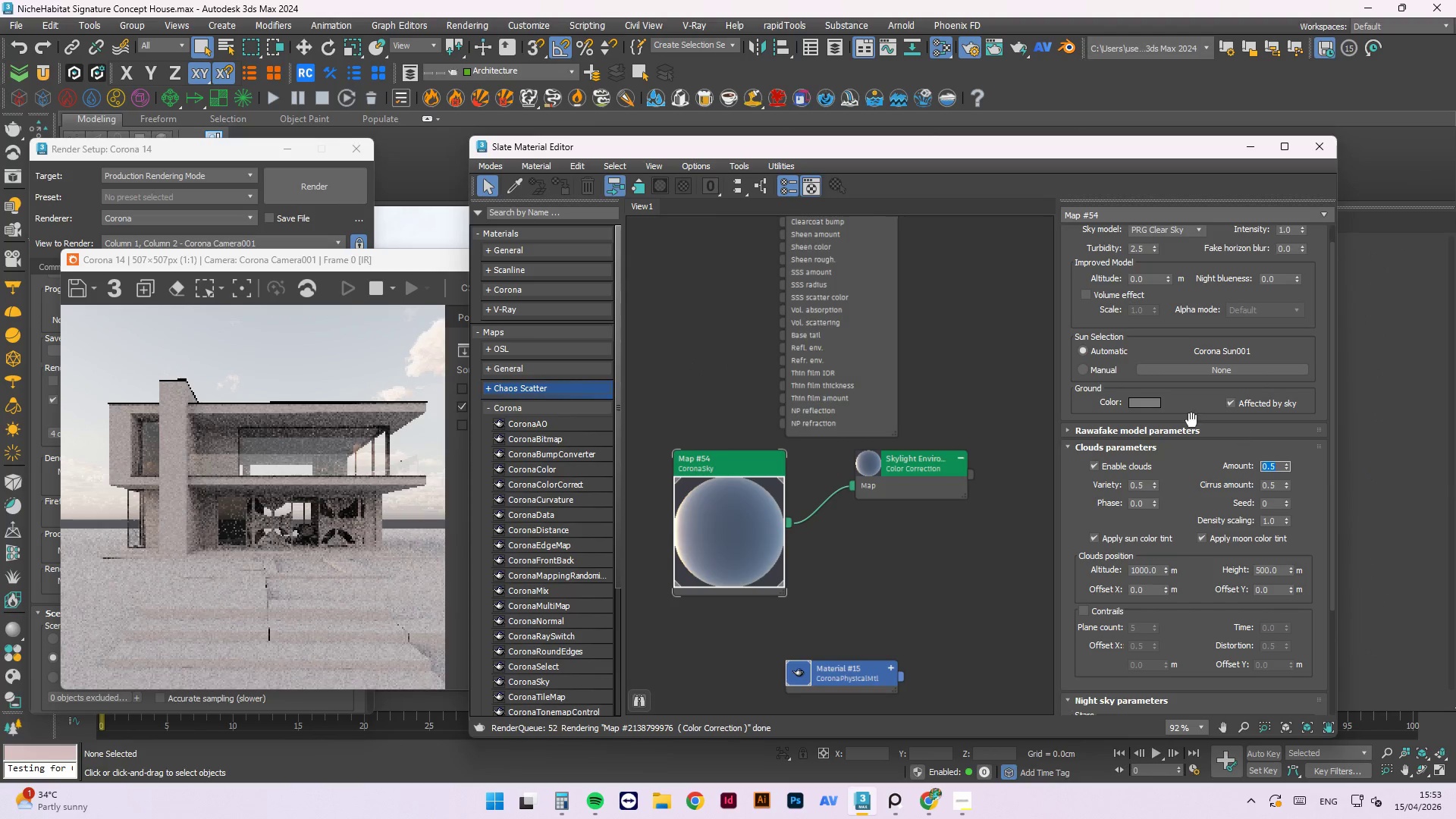 
left_click([1100, 463])
 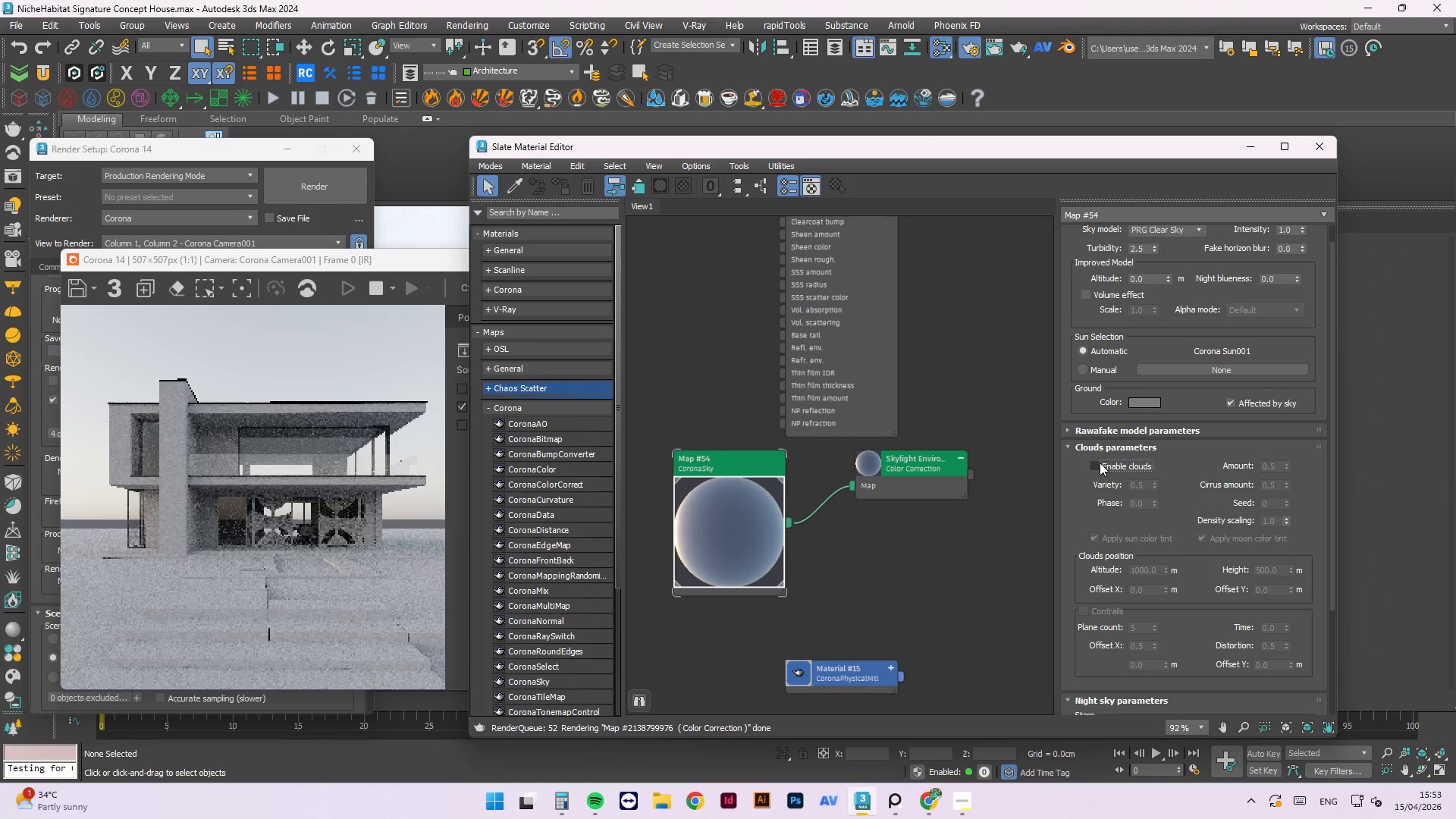 
left_click([1100, 463])
 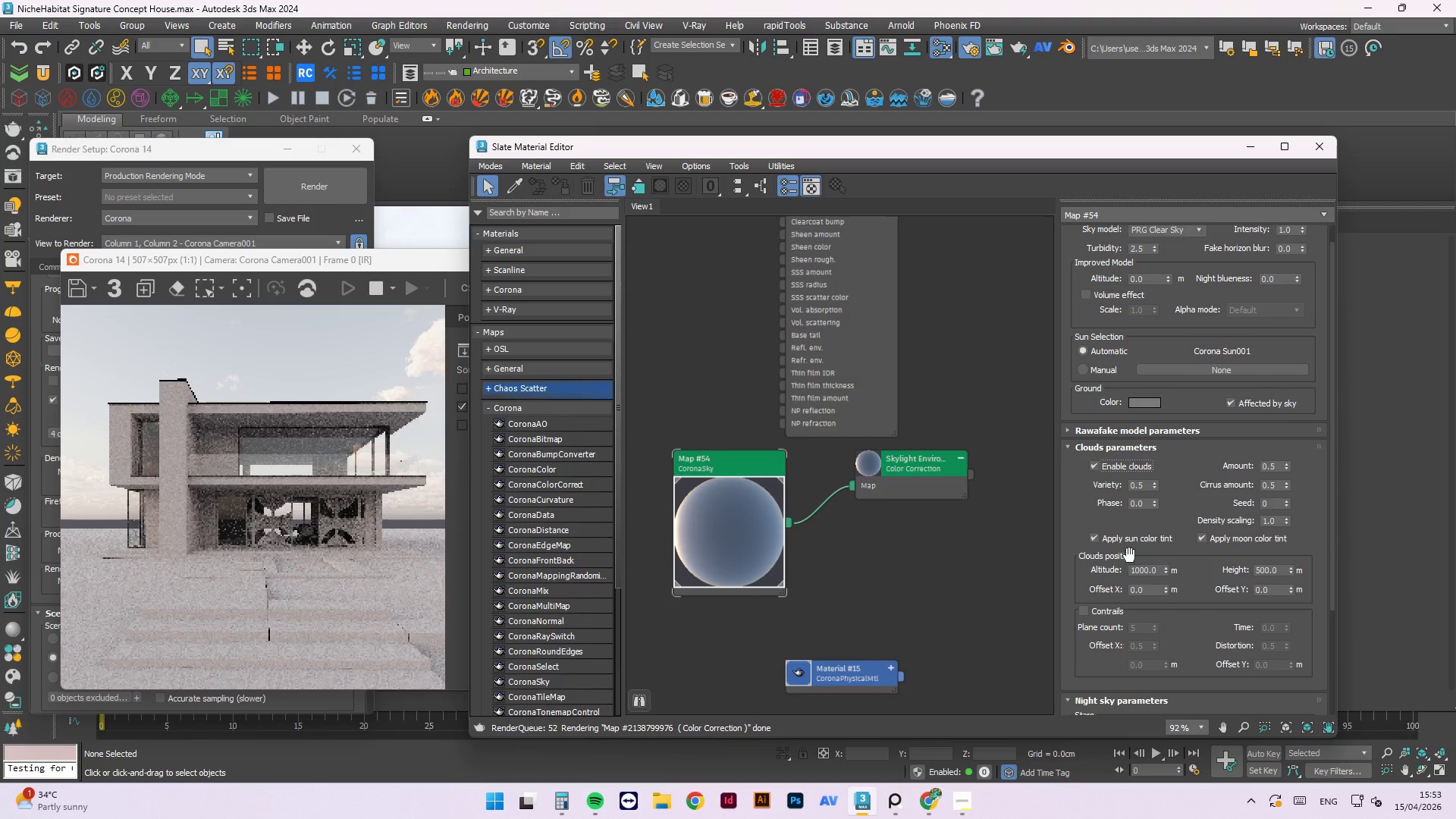 
left_click([1095, 535])
 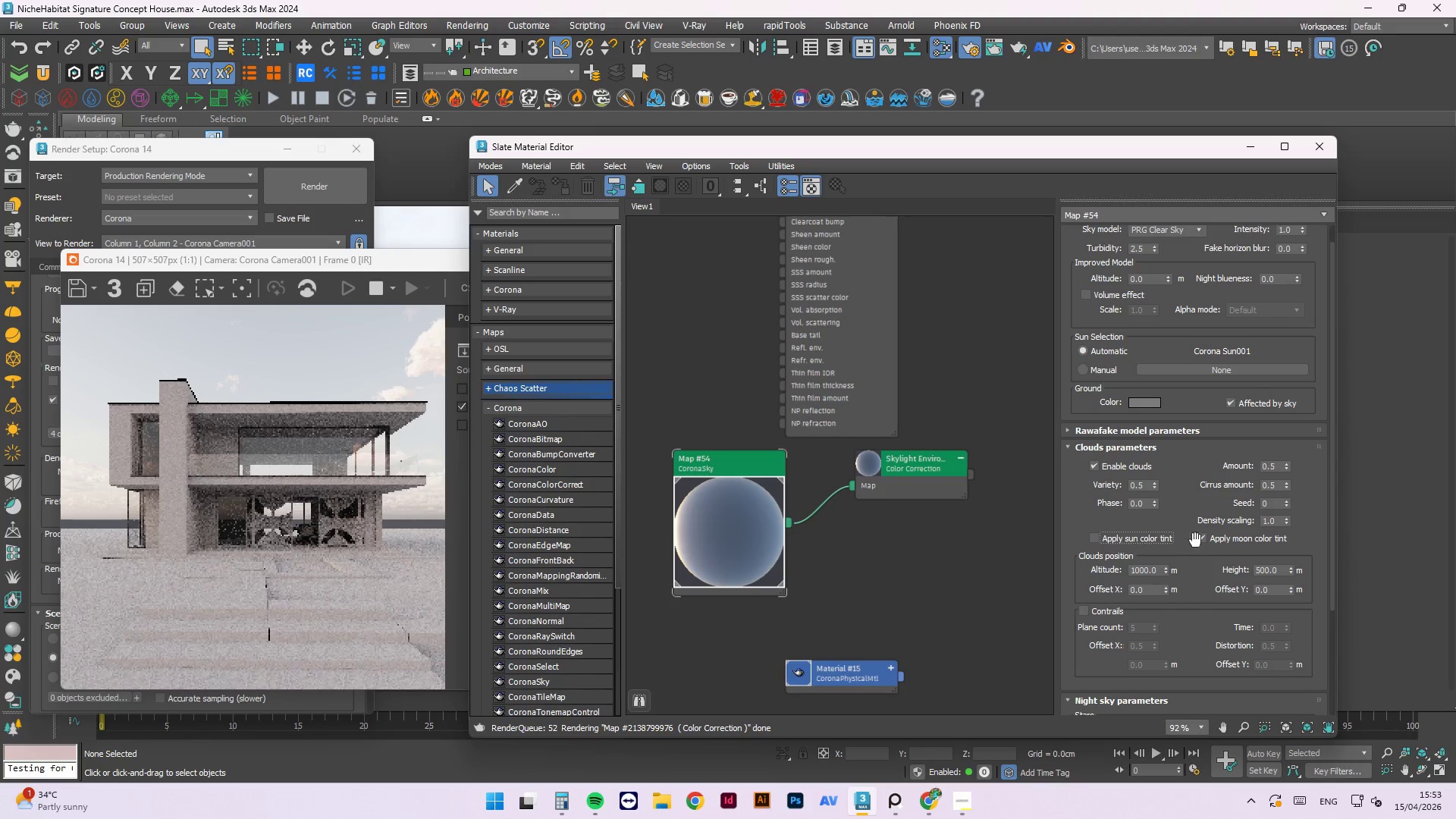 
left_click([1204, 538])
 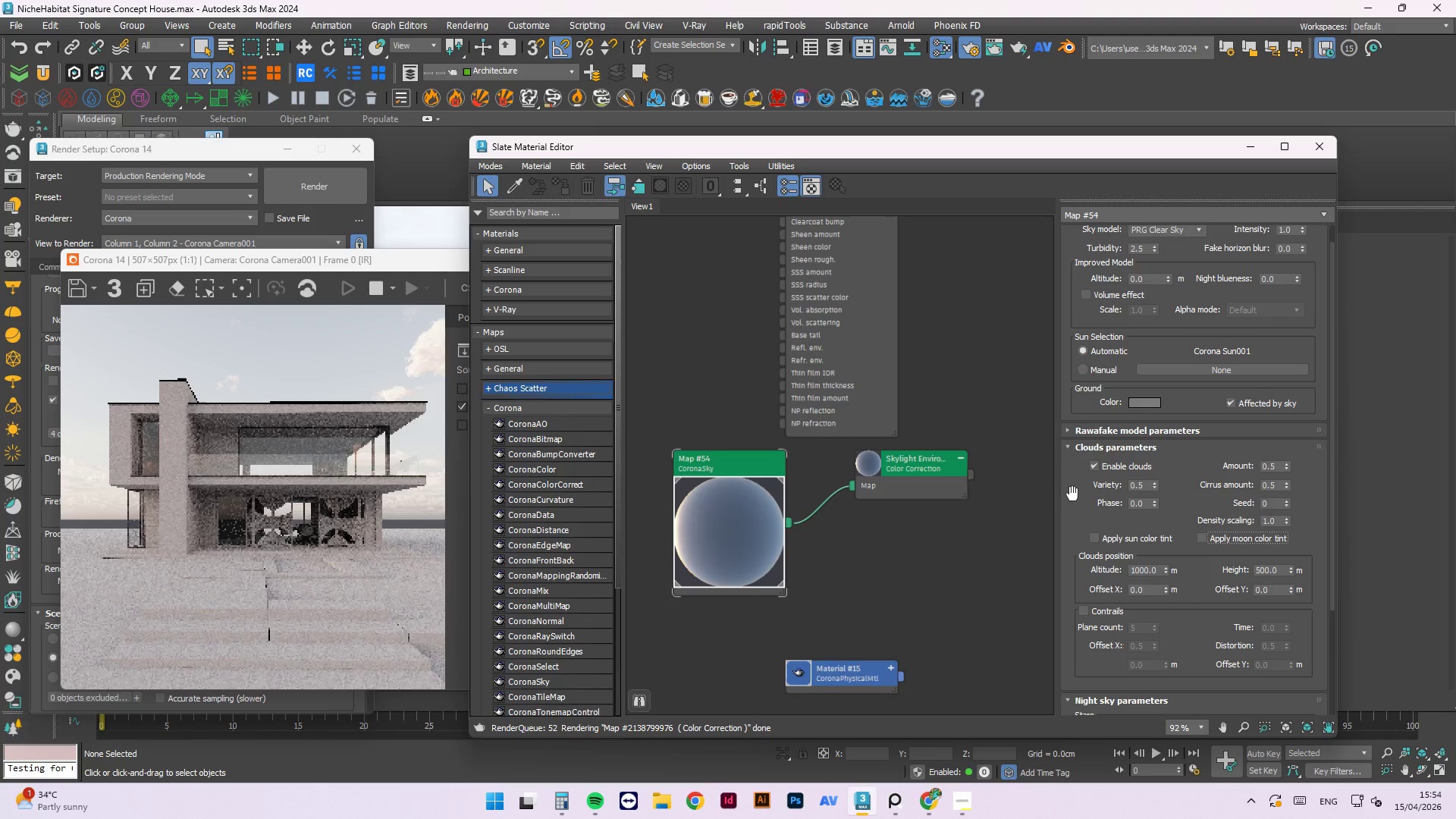 
left_click([1093, 469])
 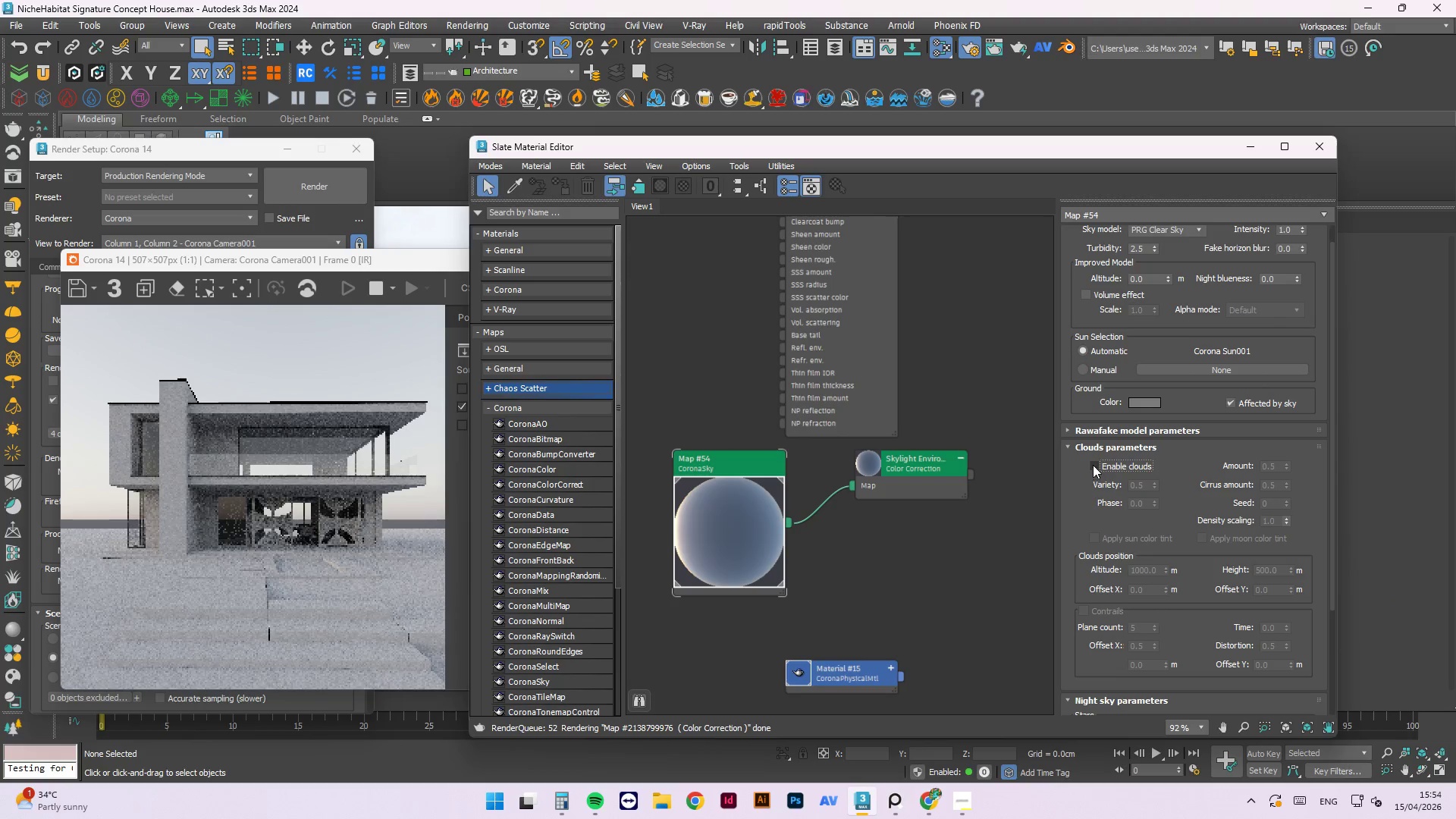 
left_click([1093, 465])
 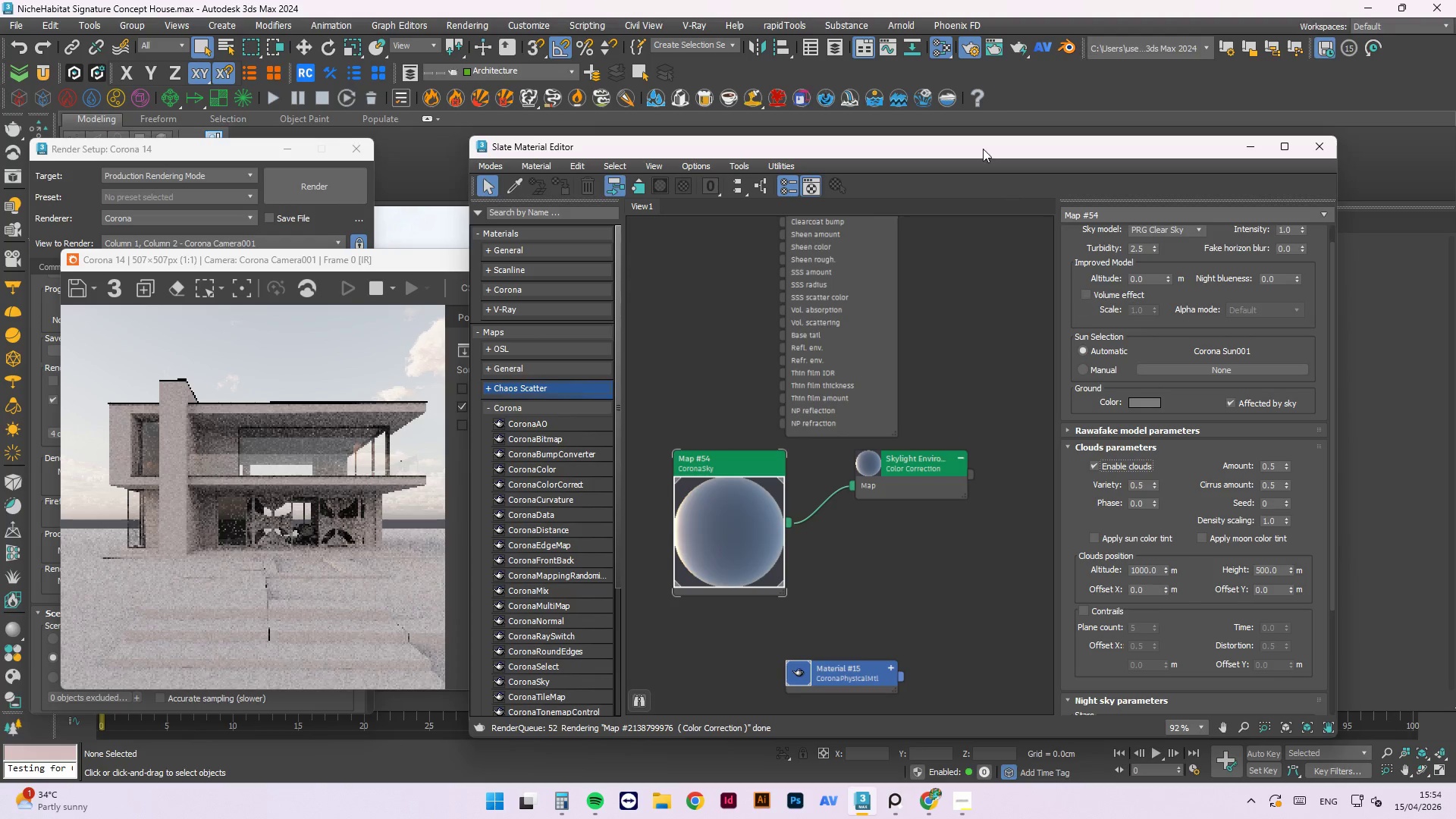 
left_click_drag(start_coordinate=[999, 143], to_coordinate=[733, 508])
 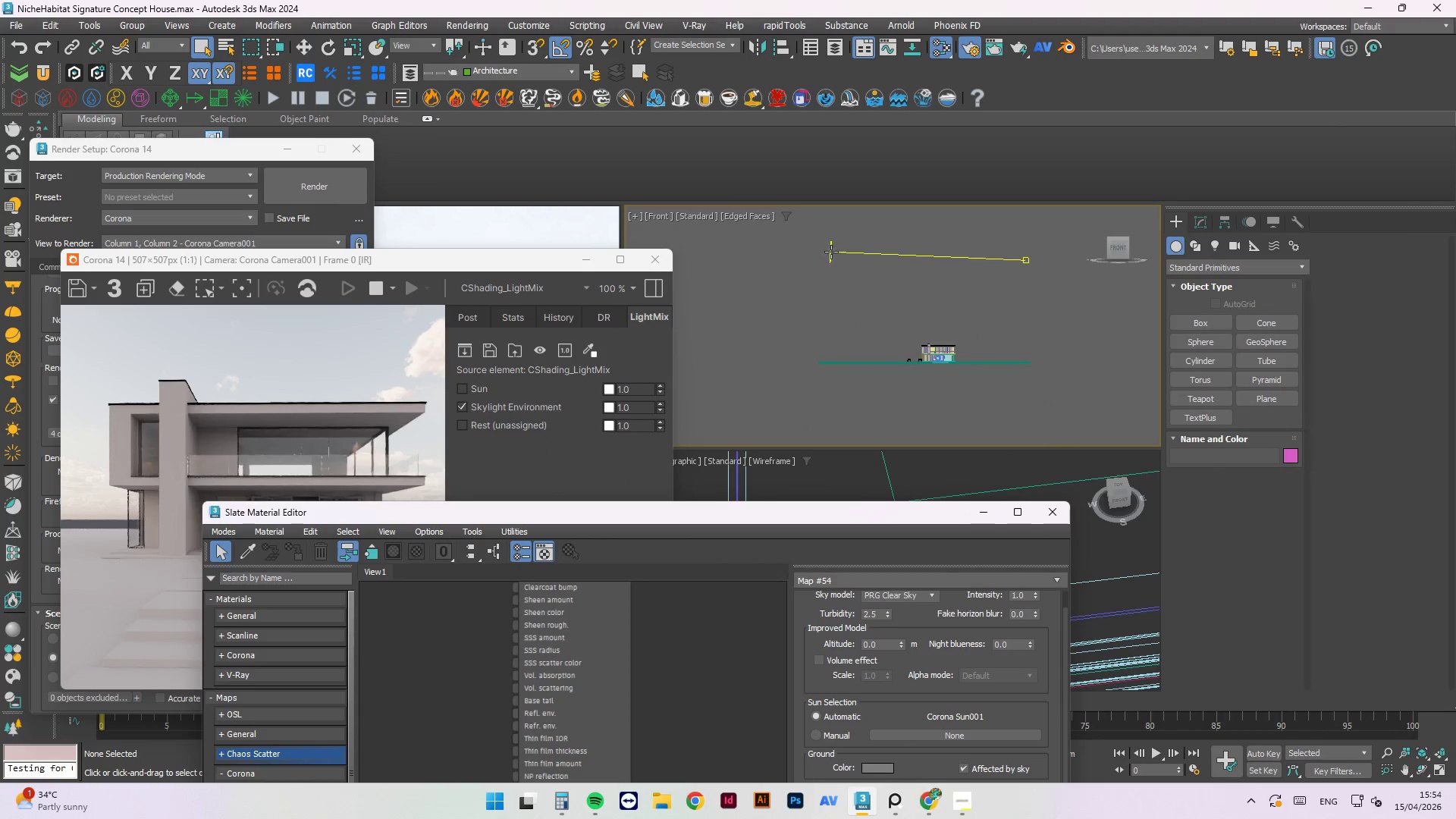 
left_click([830, 250])
 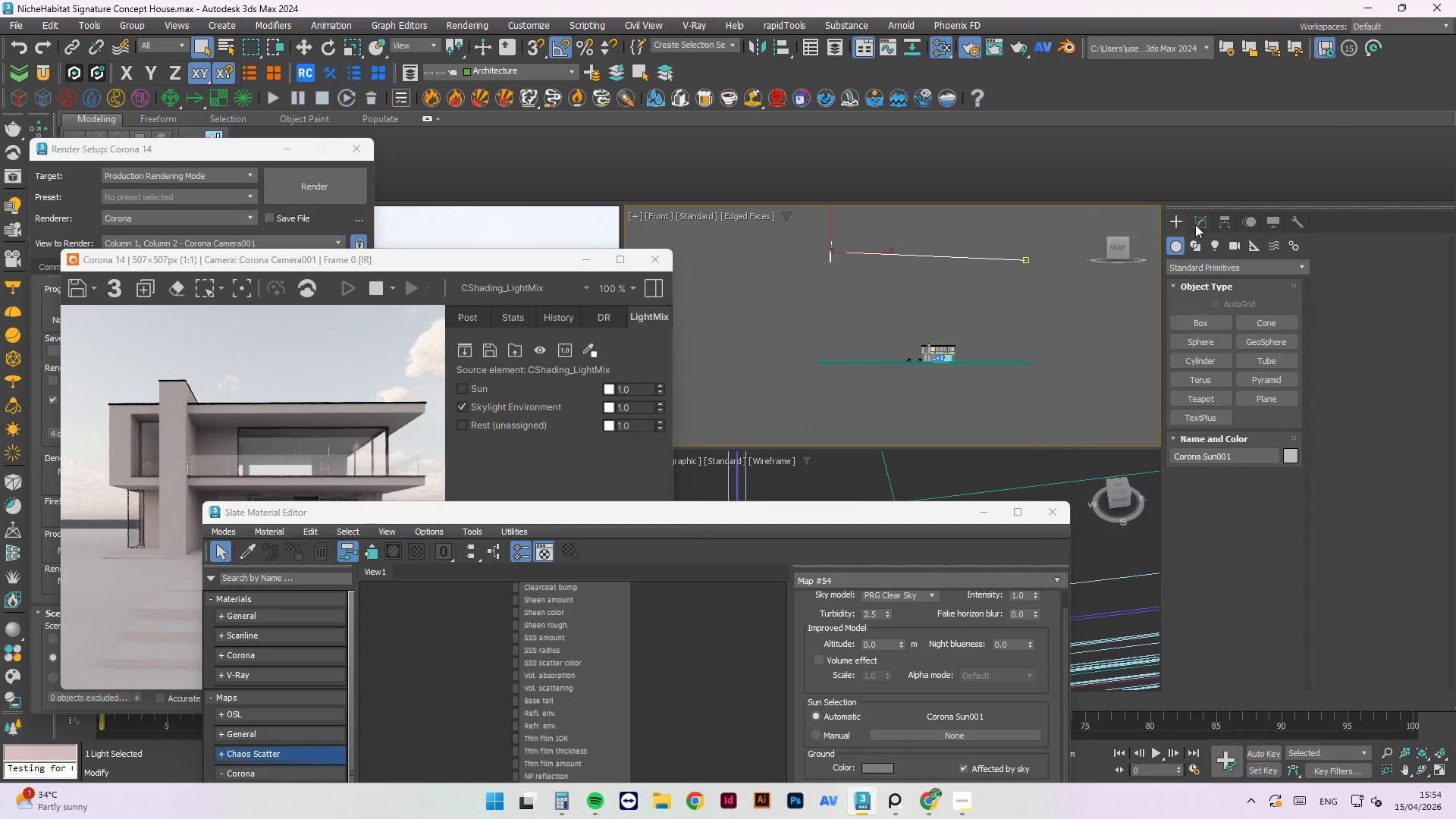 
left_click([1201, 225])
 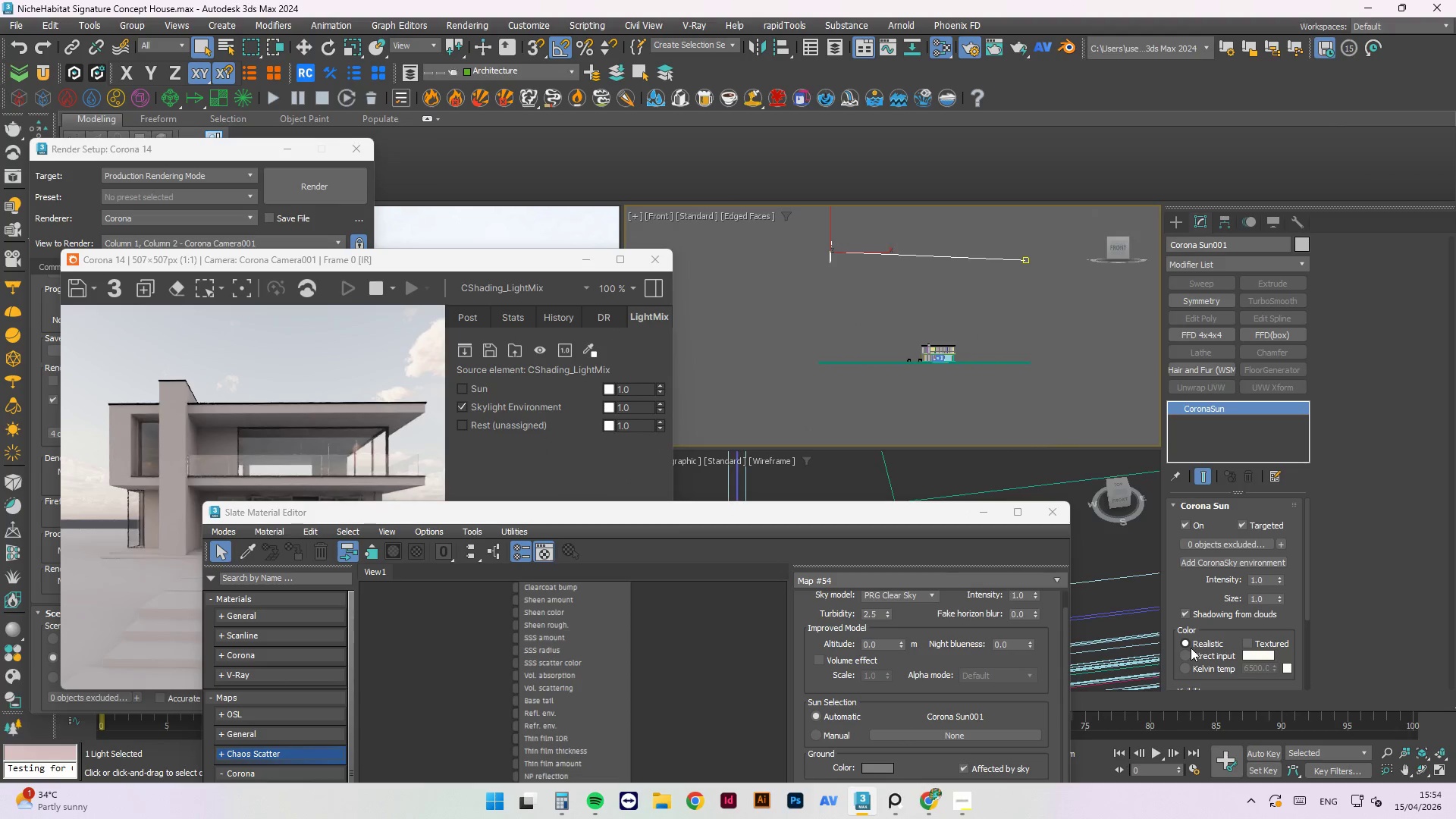 
left_click([1191, 658])
 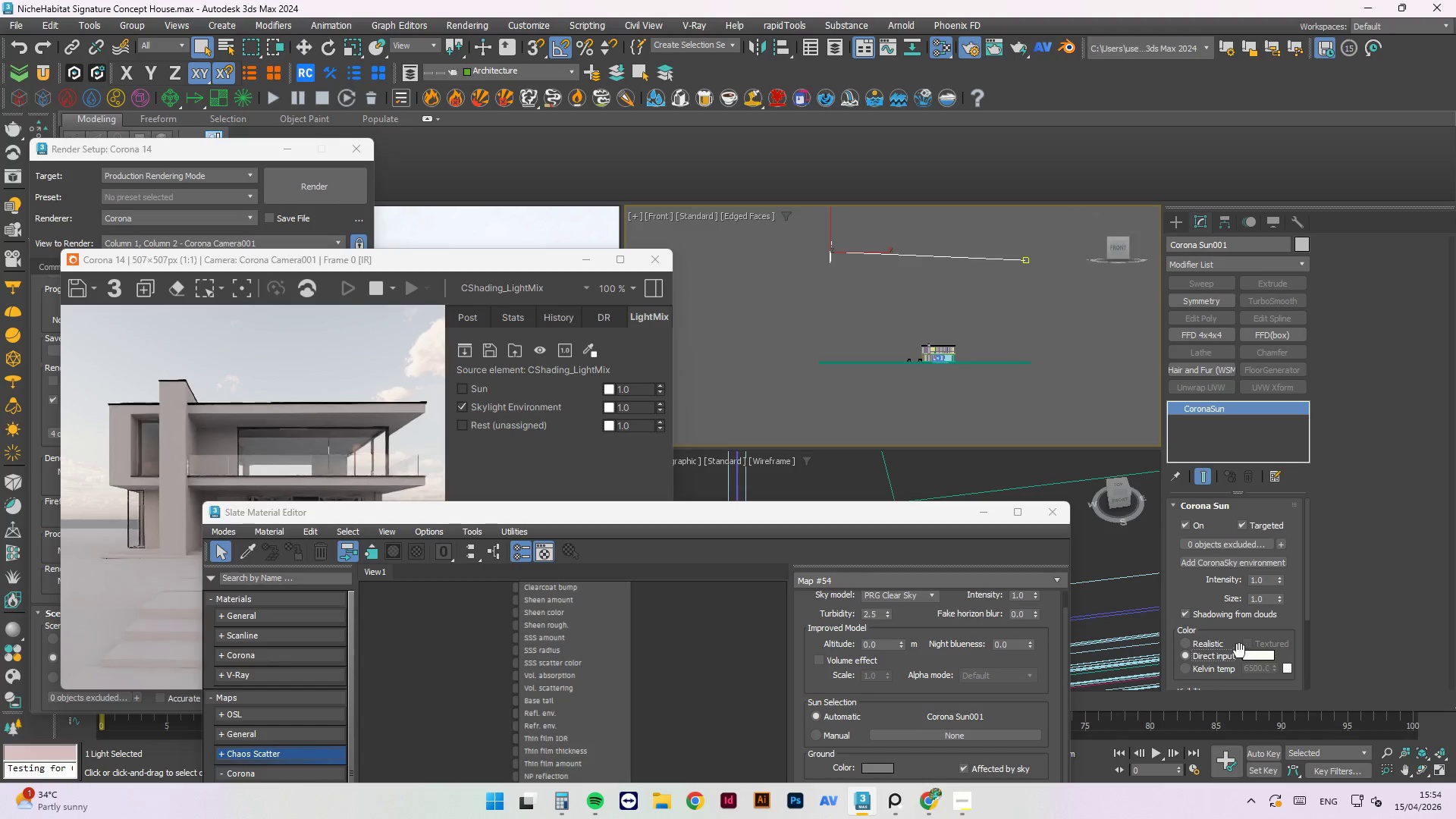 
left_click([1182, 670])
 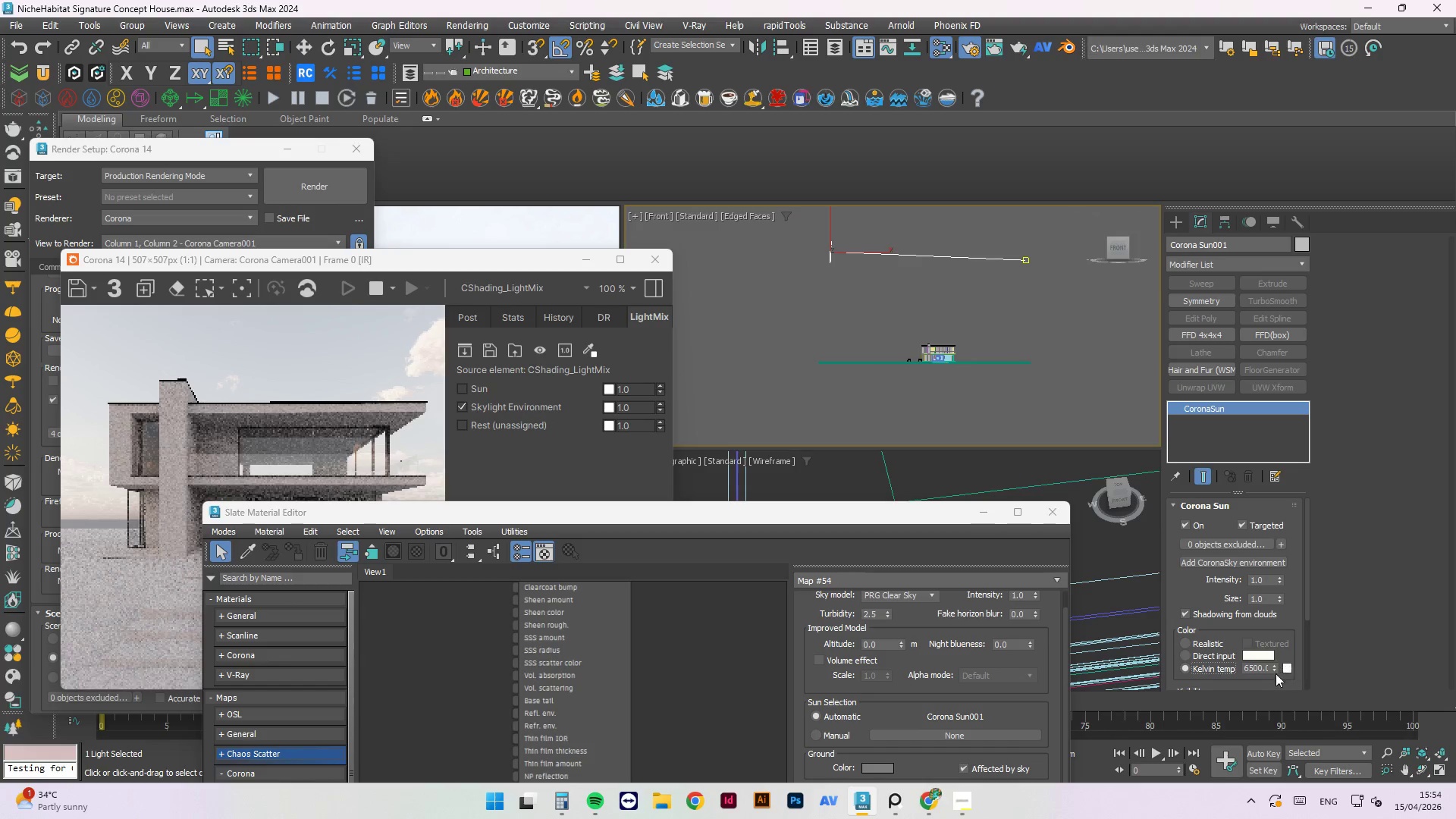 
double_click([1257, 669])
 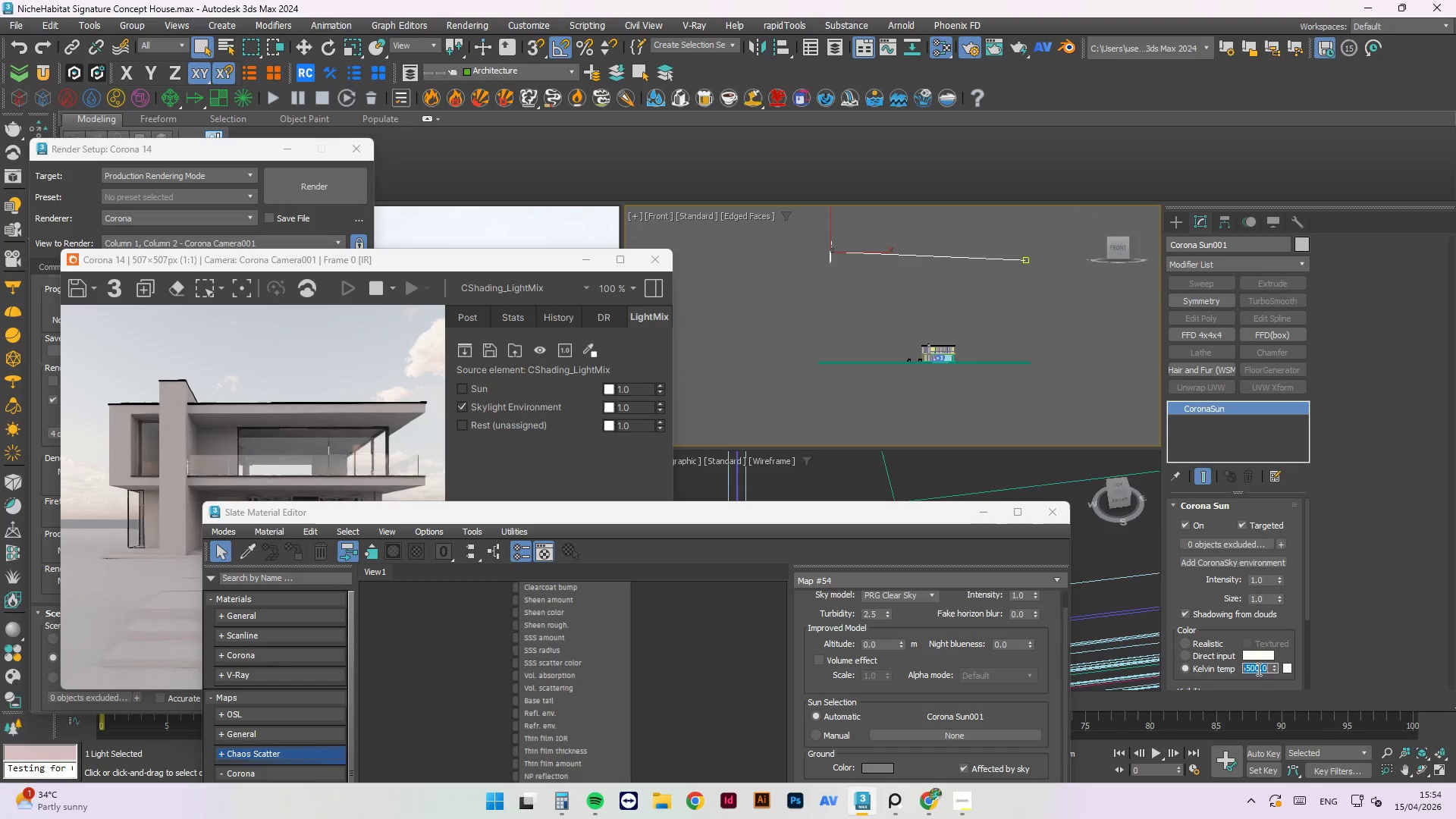 
key(Numpad7)
 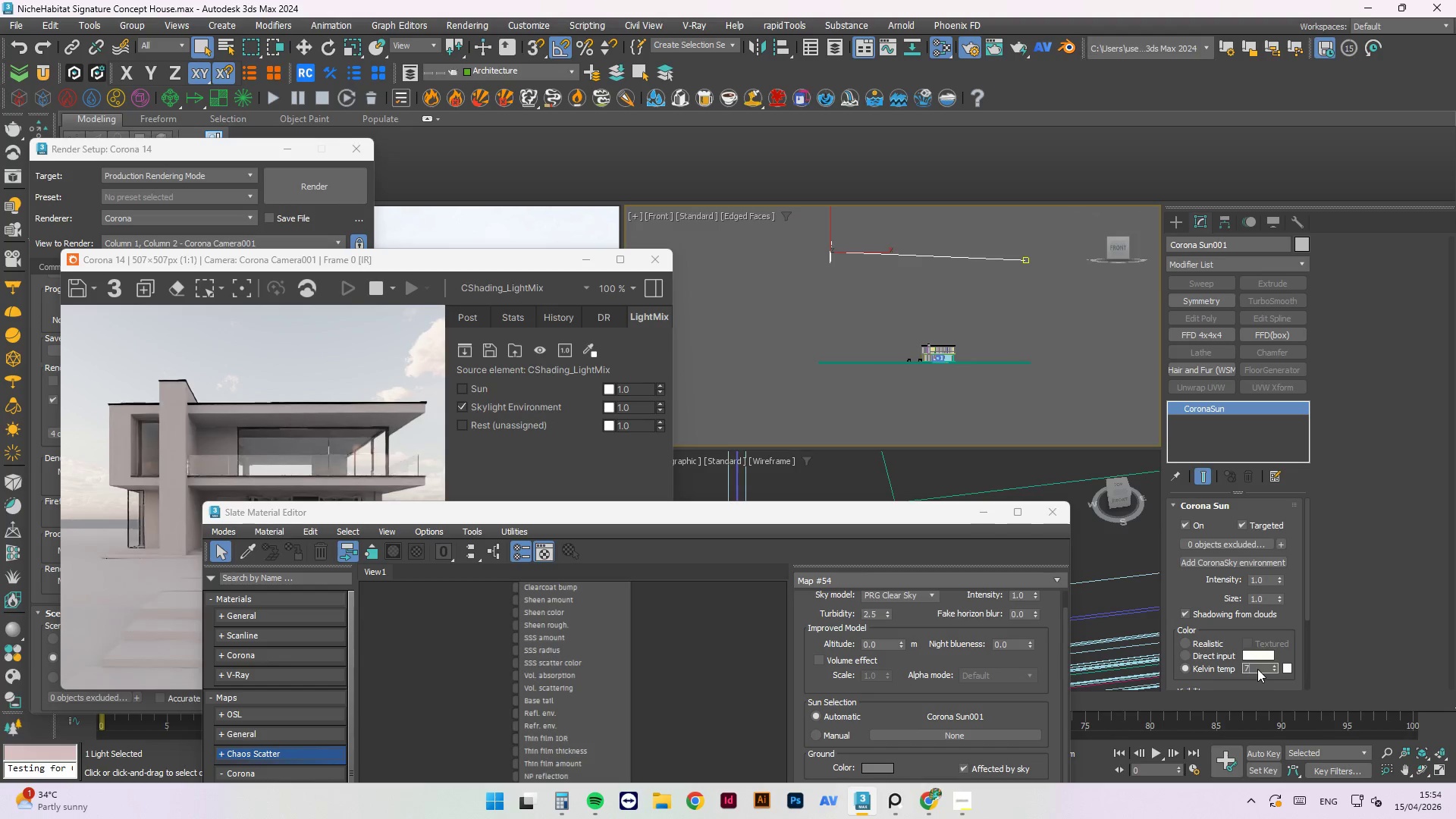 
key(Numpad5)
 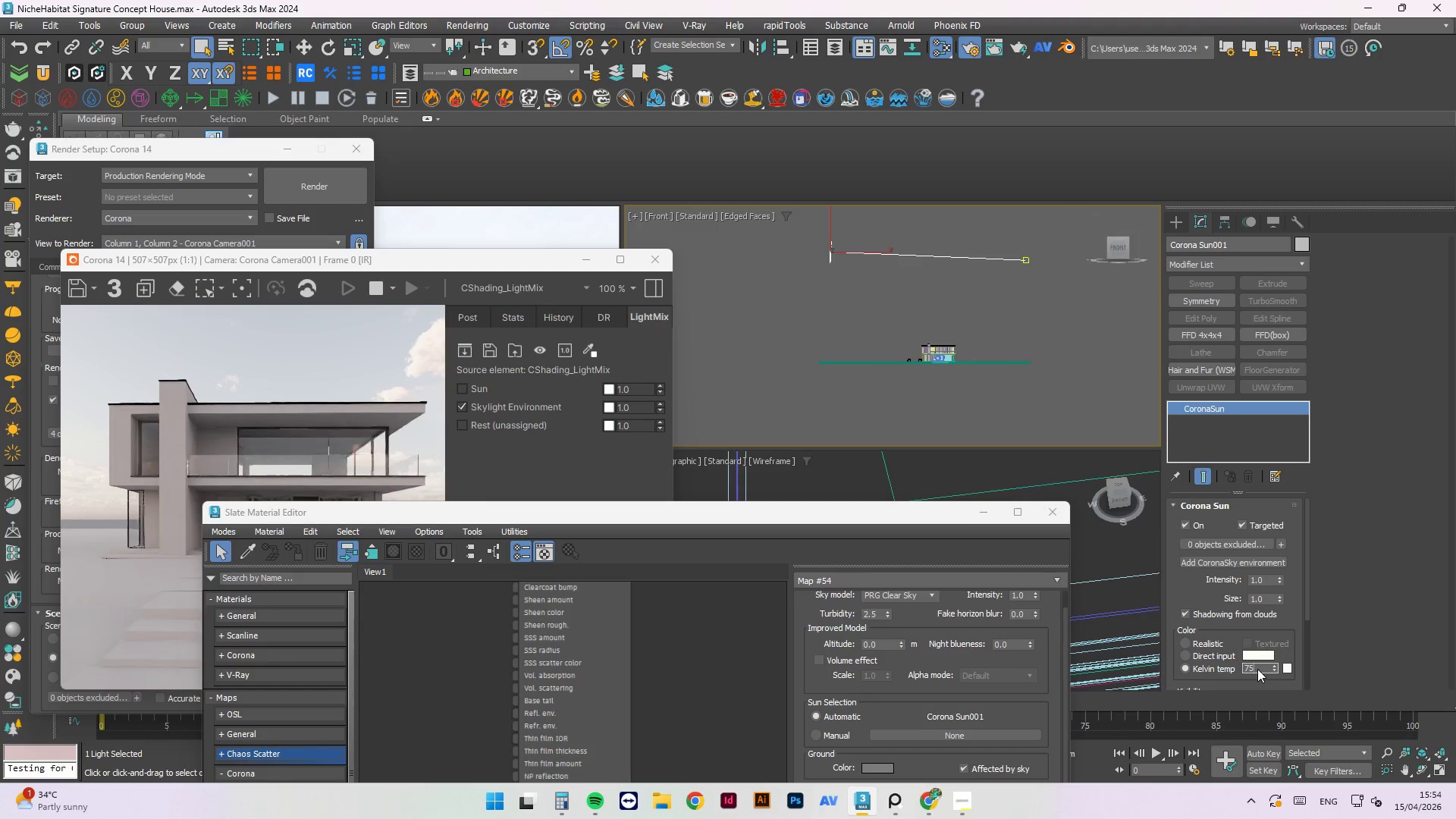 
key(Numpad0)
 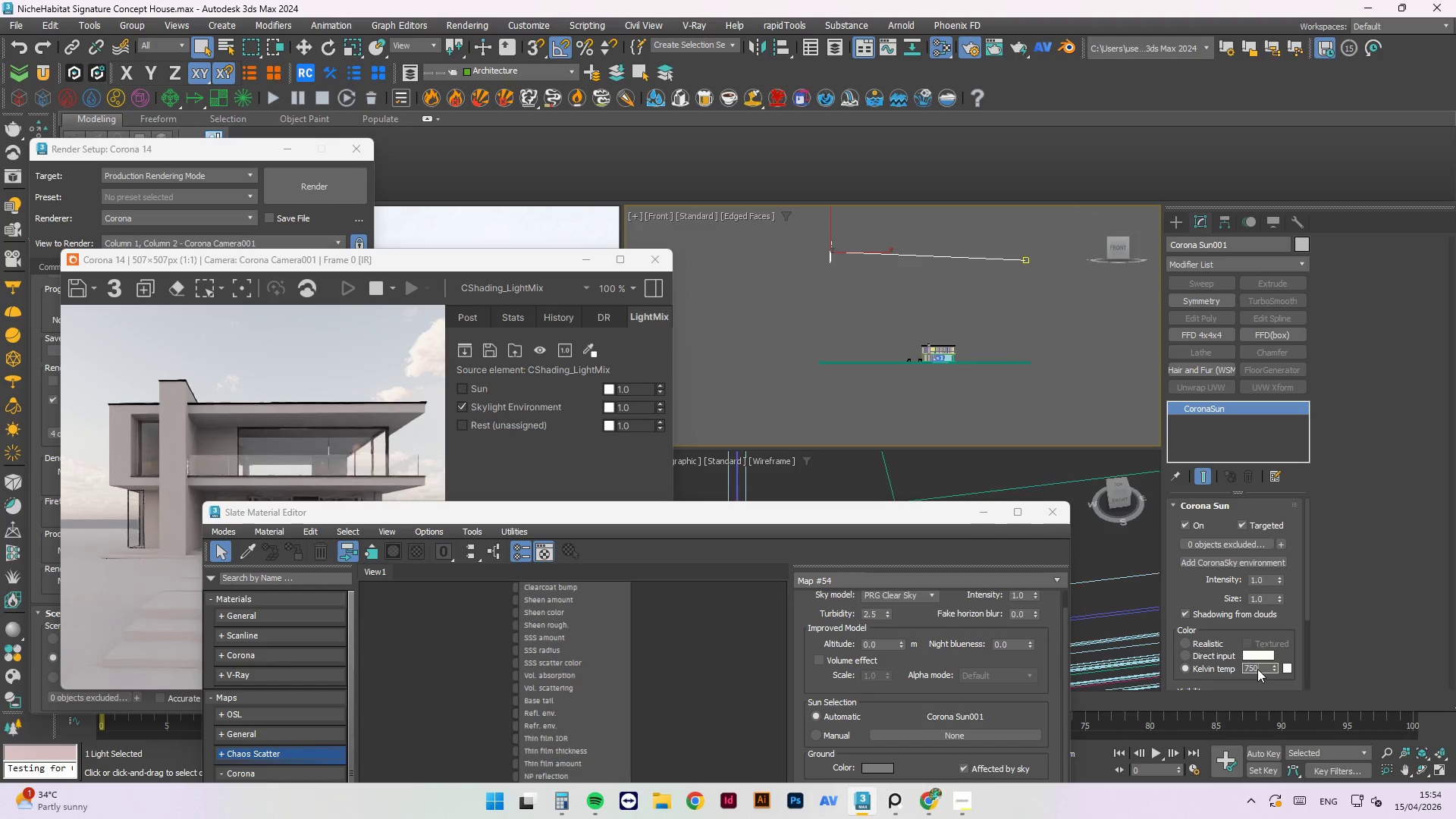 
key(Numpad0)
 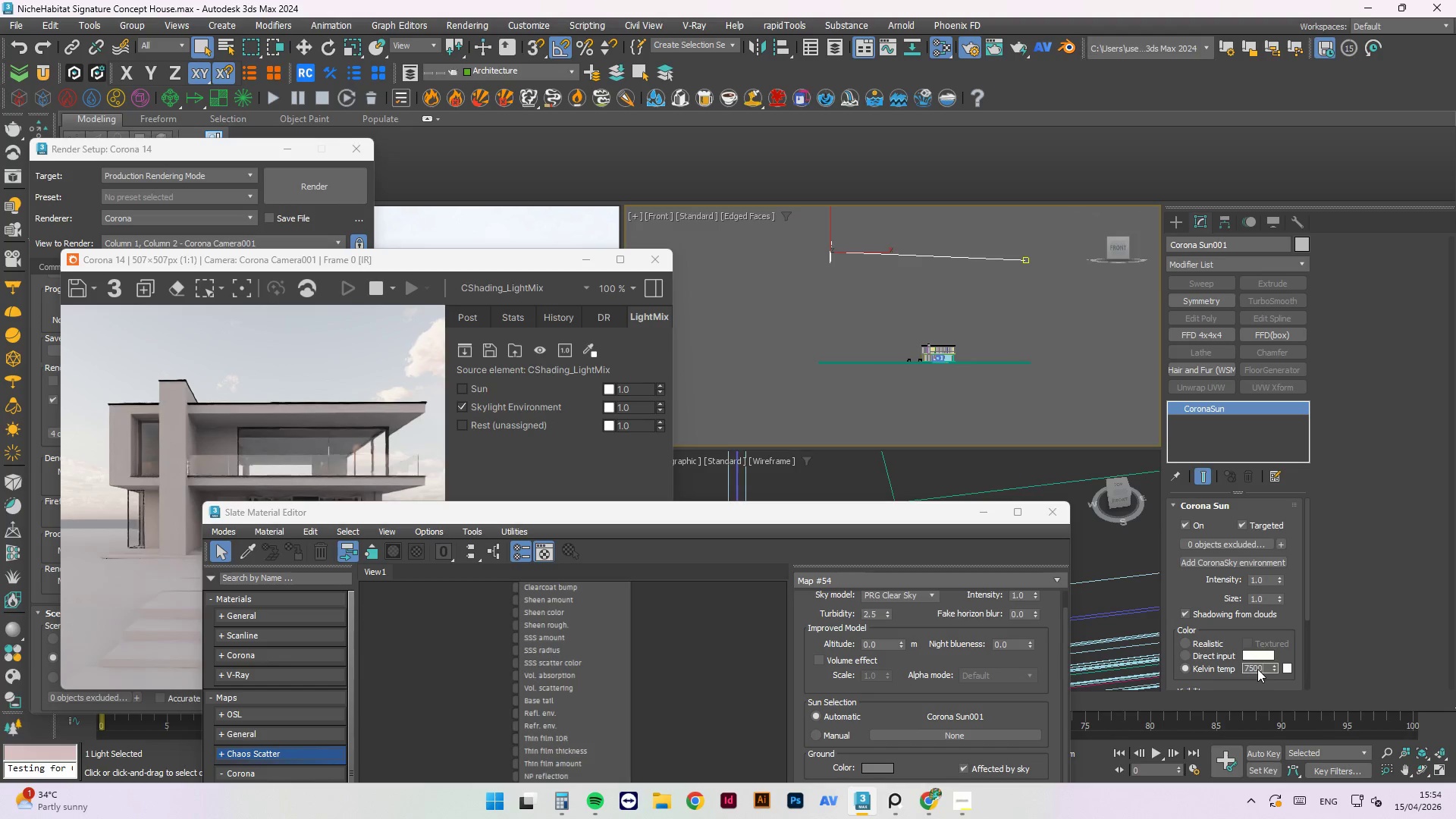 
key(NumpadEnter)
 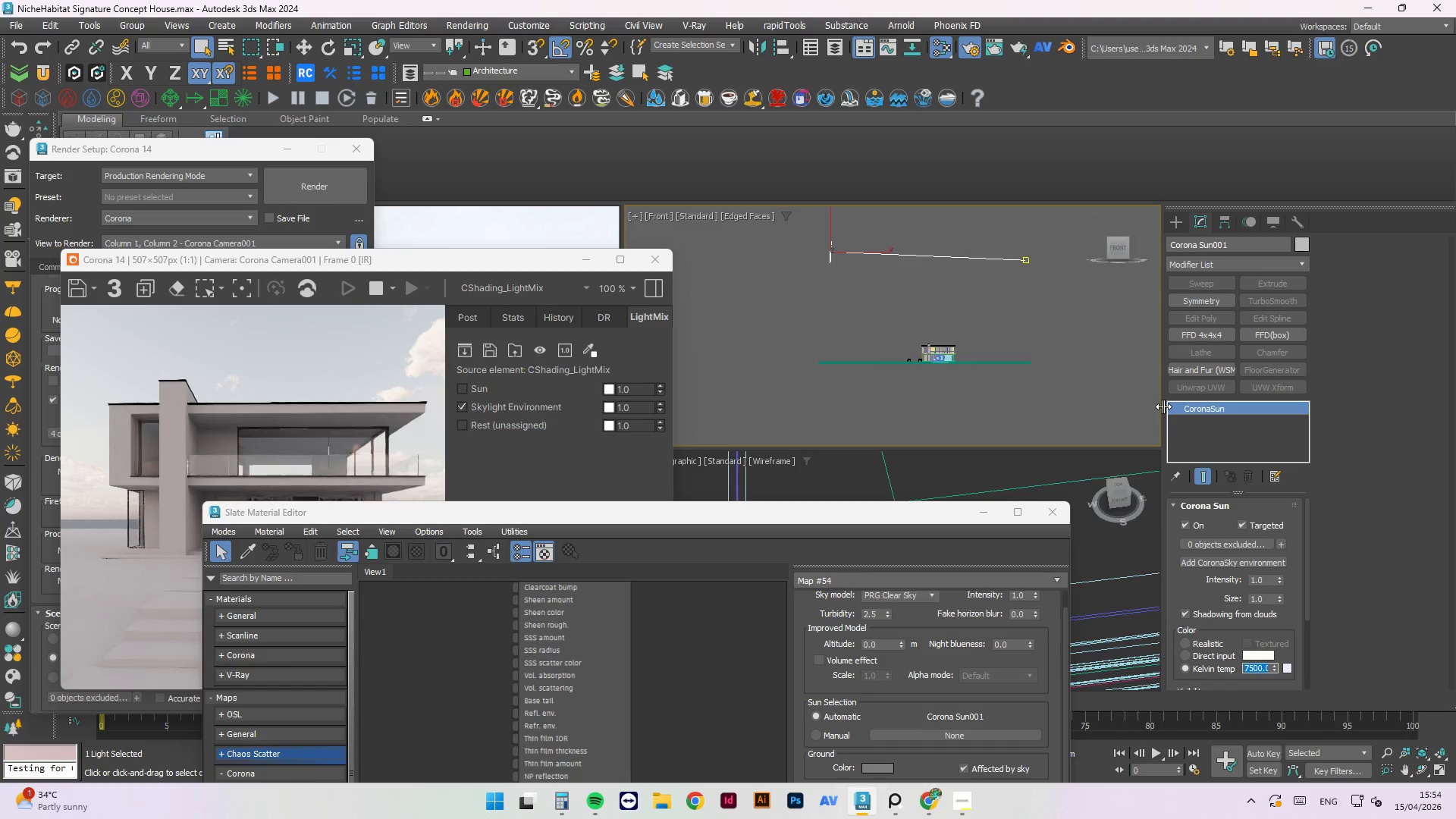 
left_click([1185, 526])
 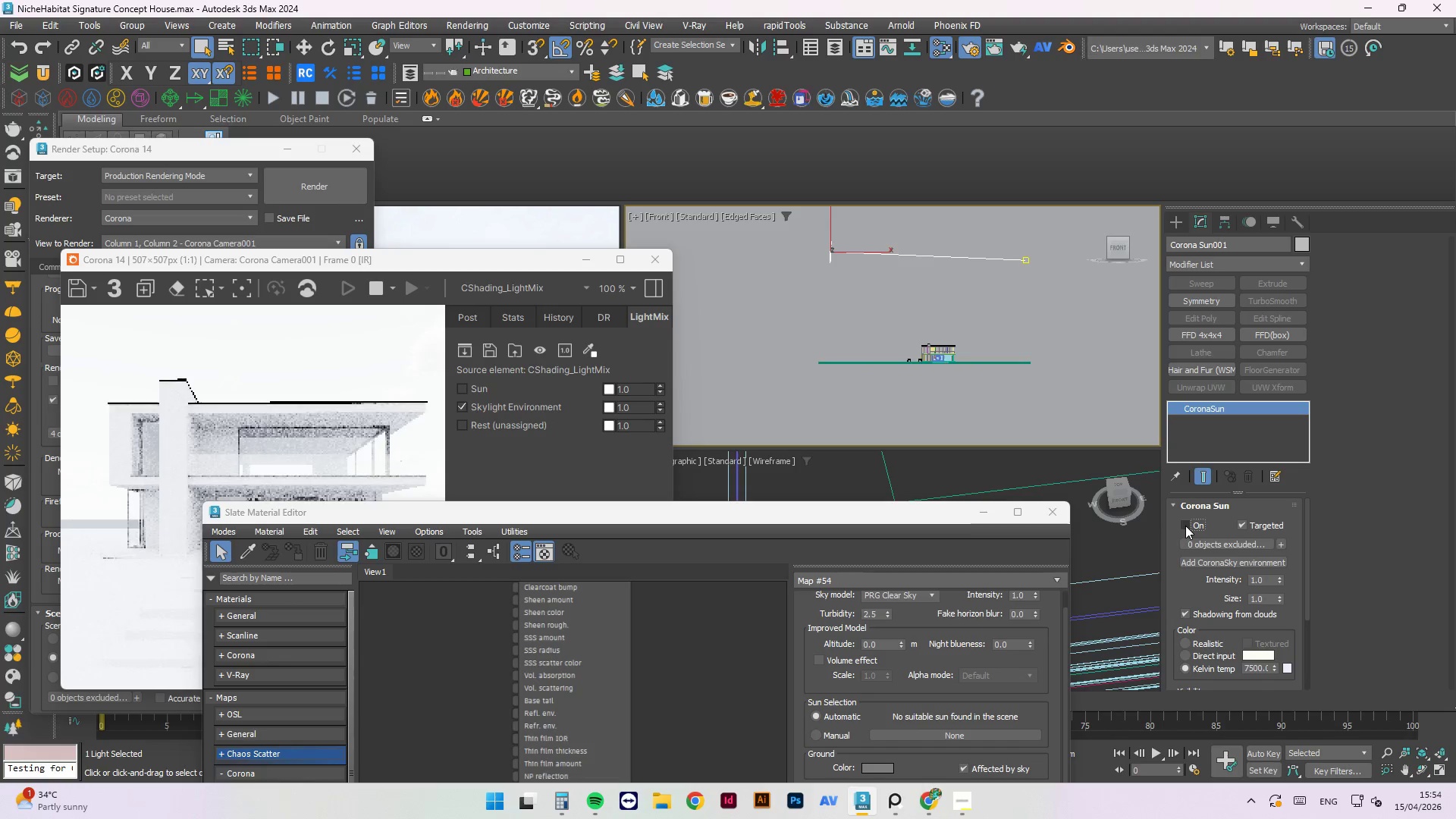 
left_click([1185, 526])
 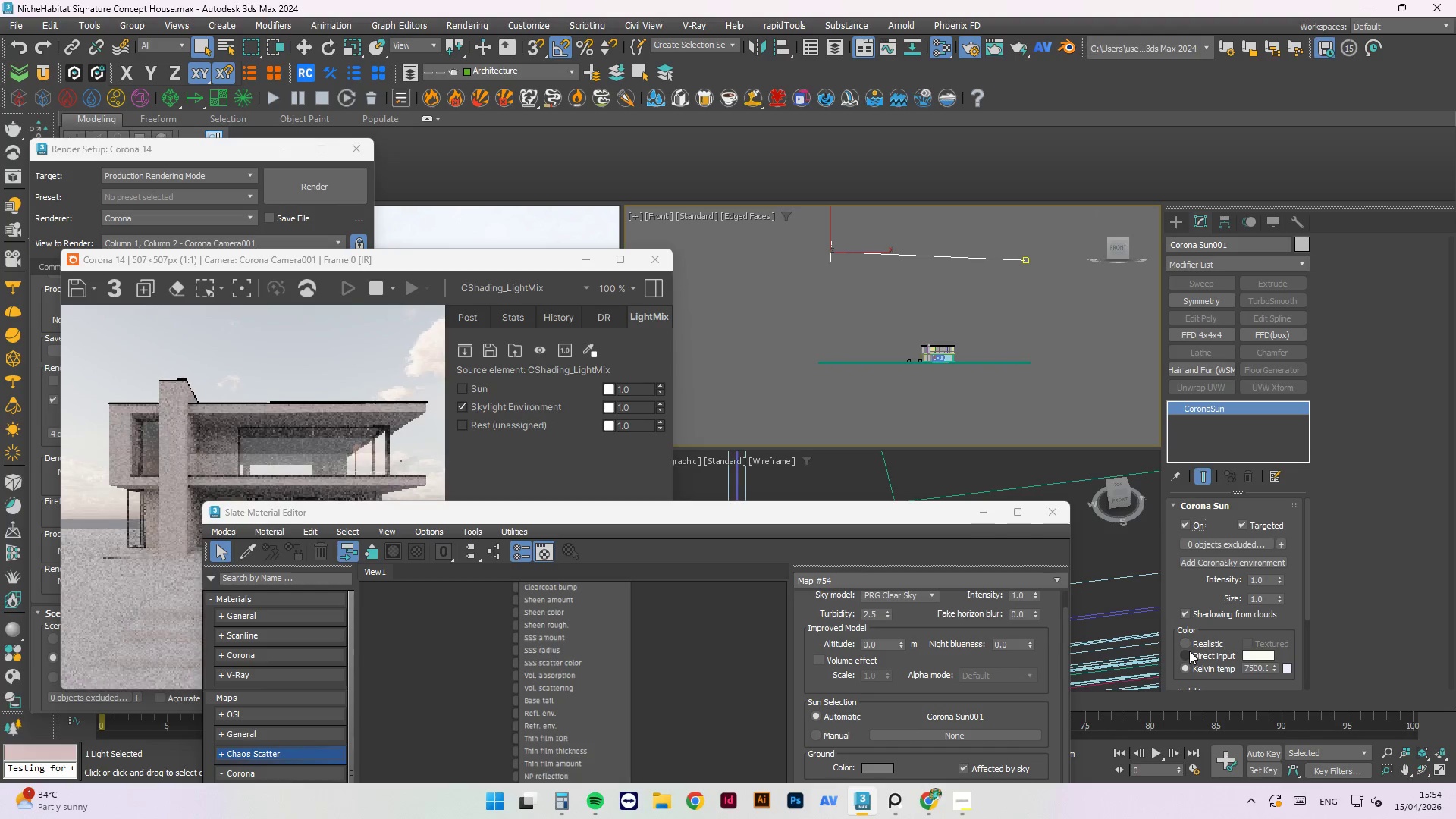 
left_click([1187, 651])
 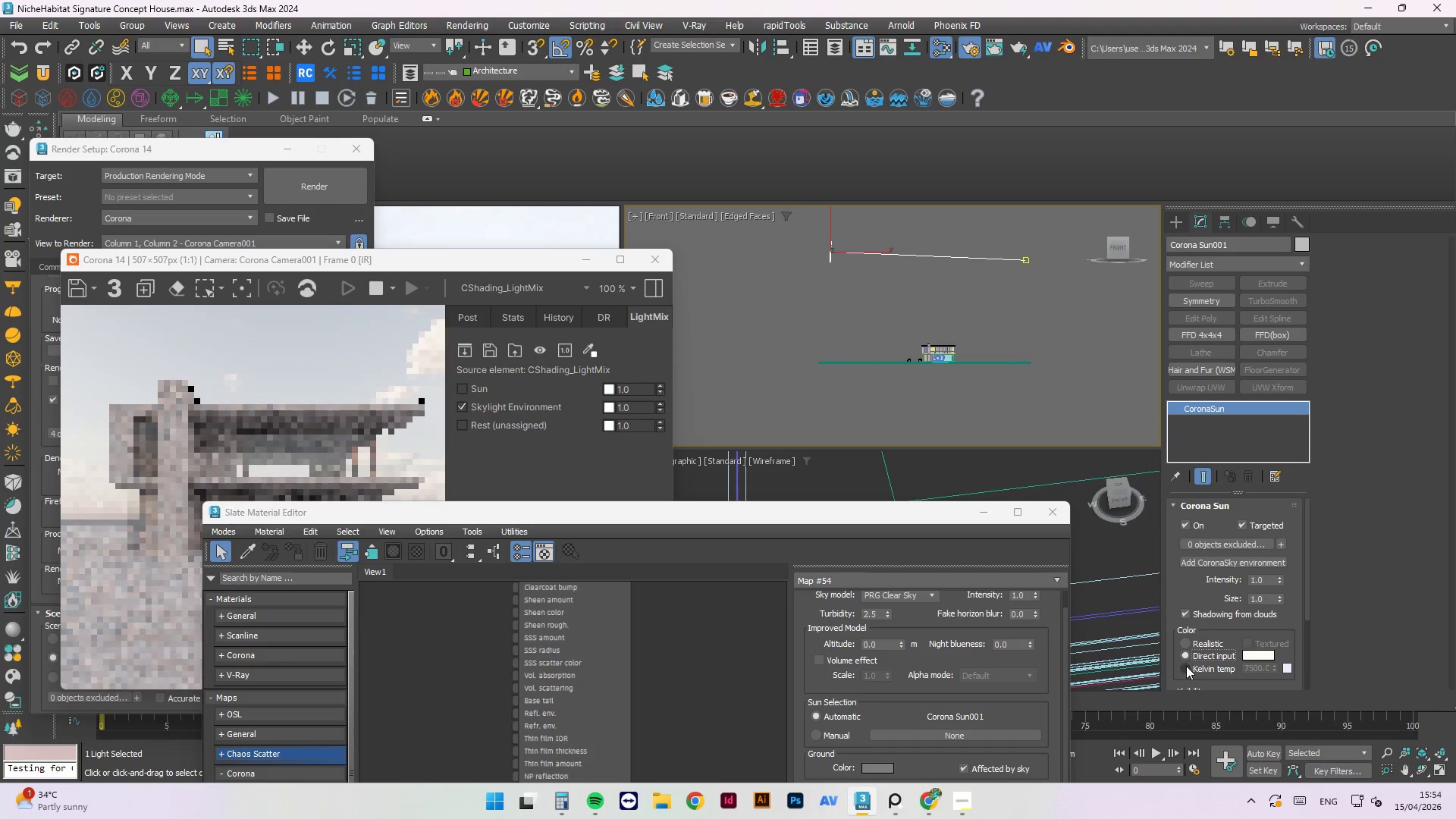 
left_click([1186, 666])
 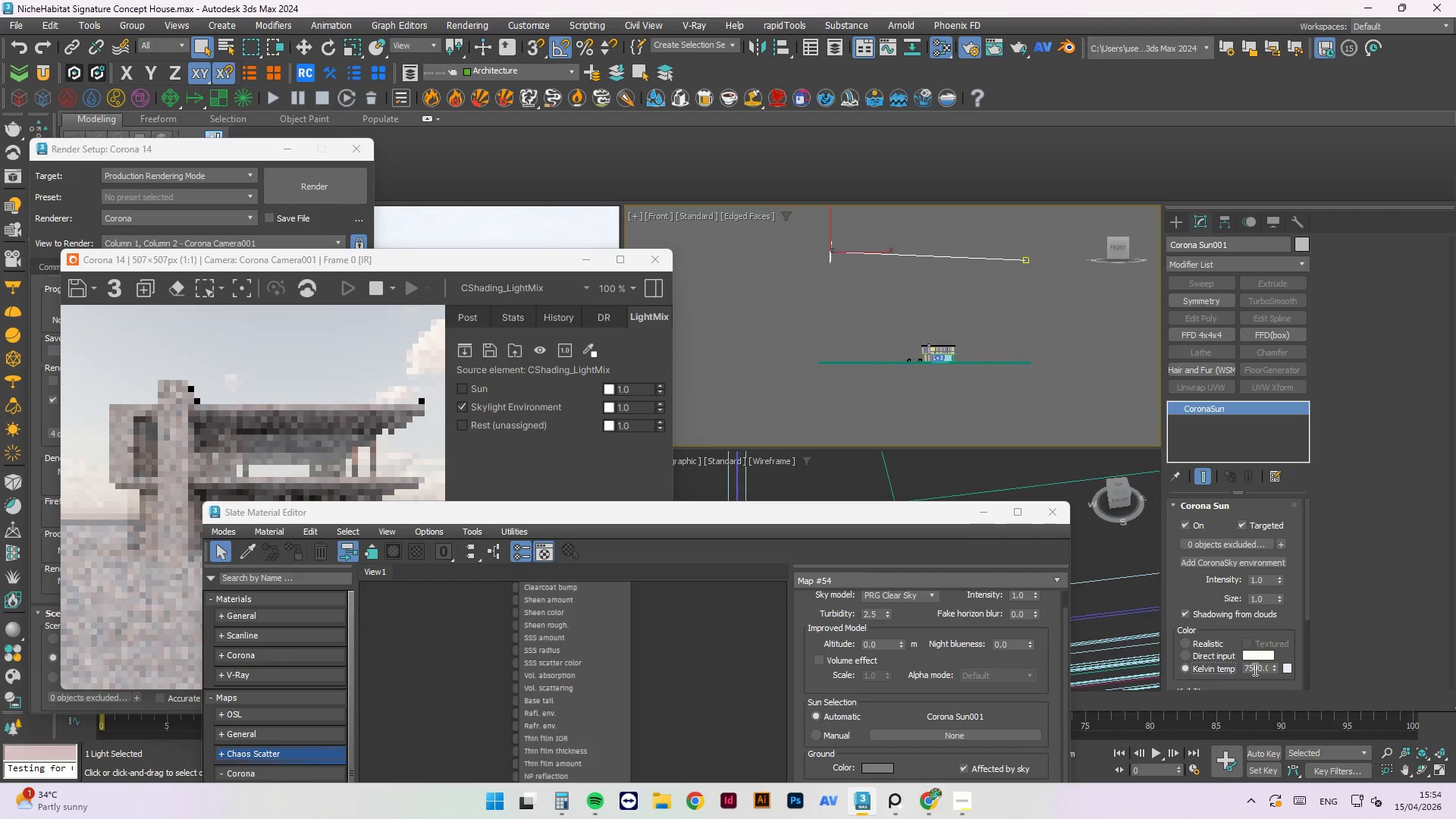 
double_click([1253, 669])
 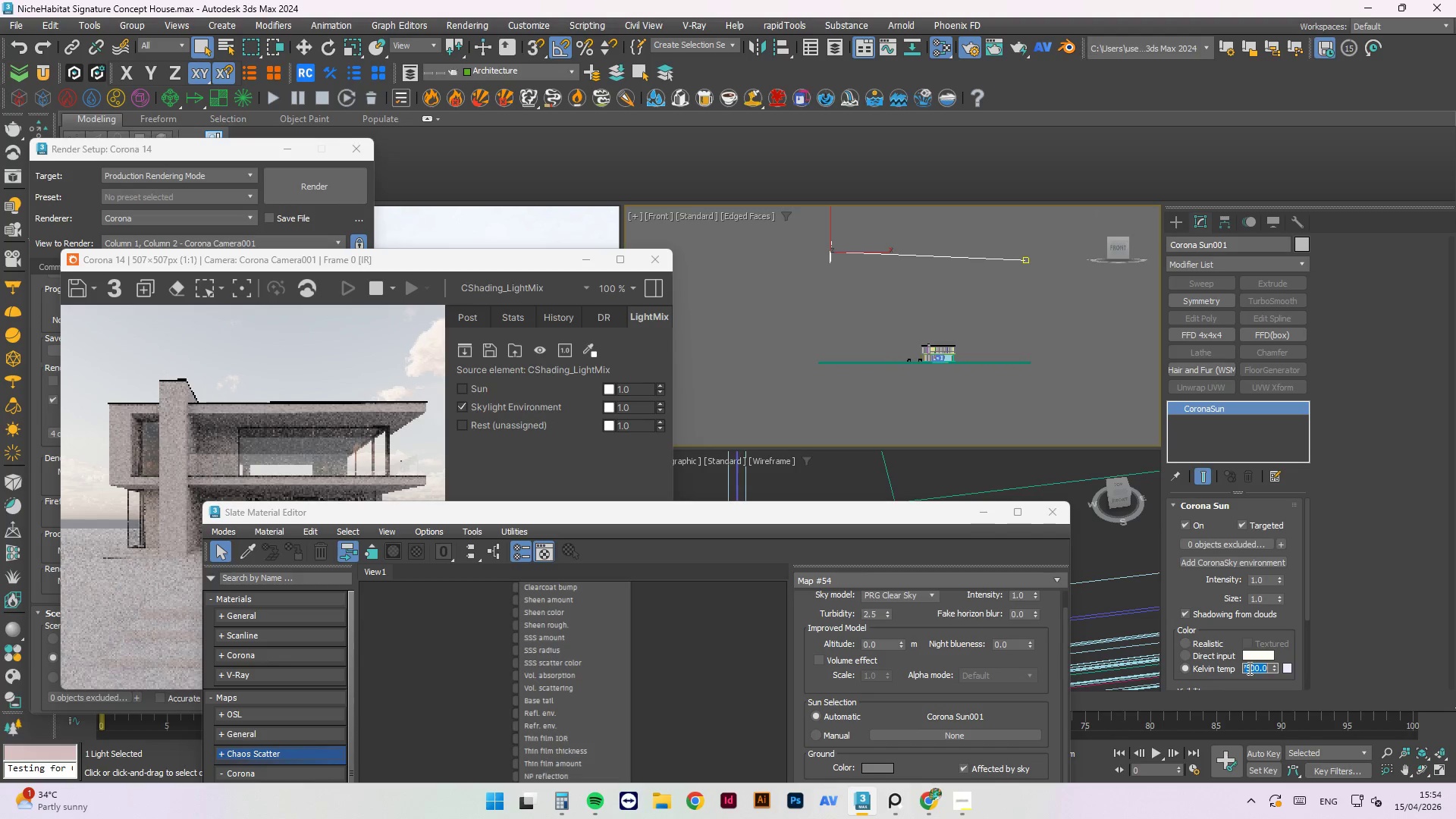 
key(Numpad6)
 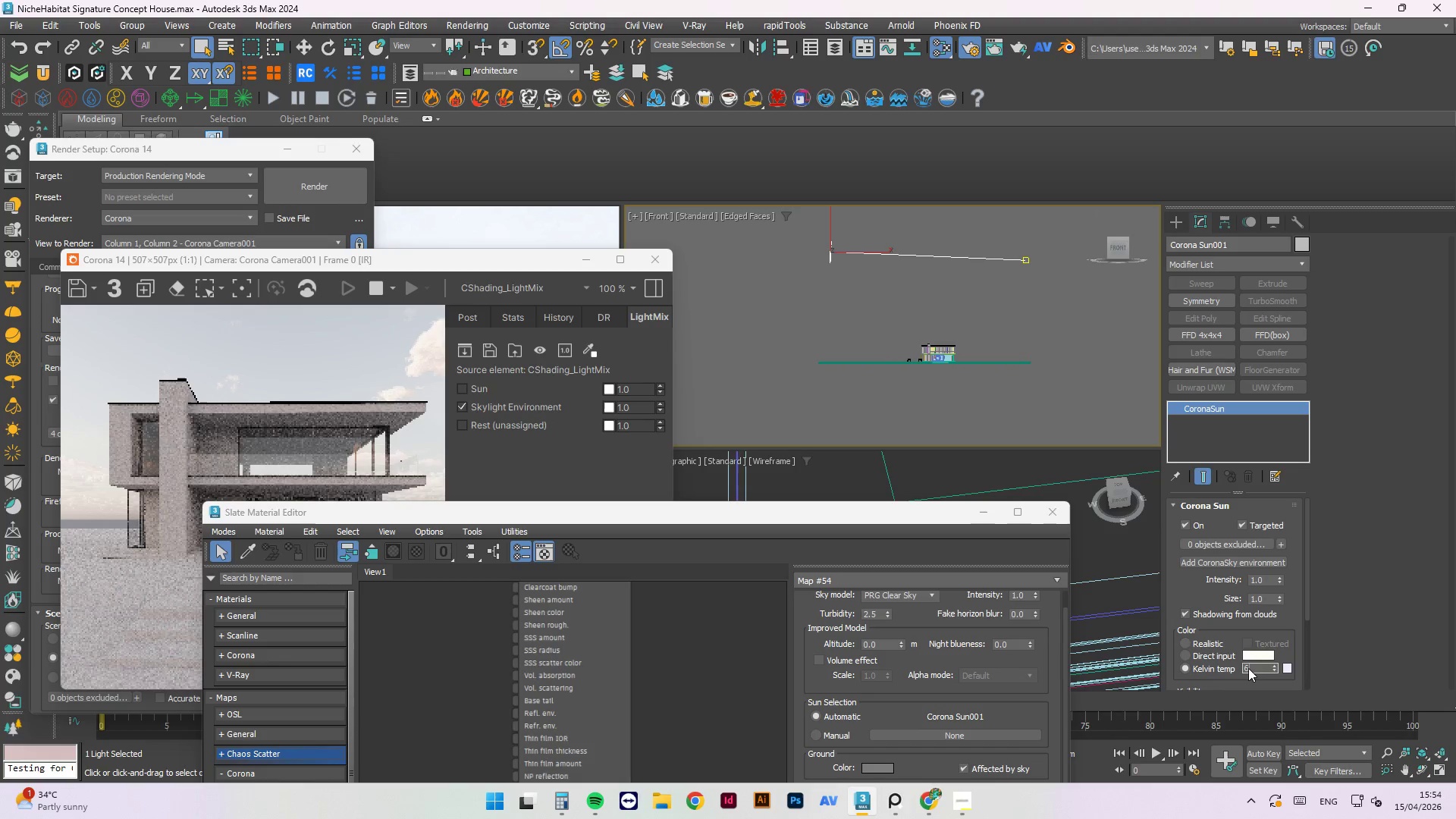 
key(Numpad5)
 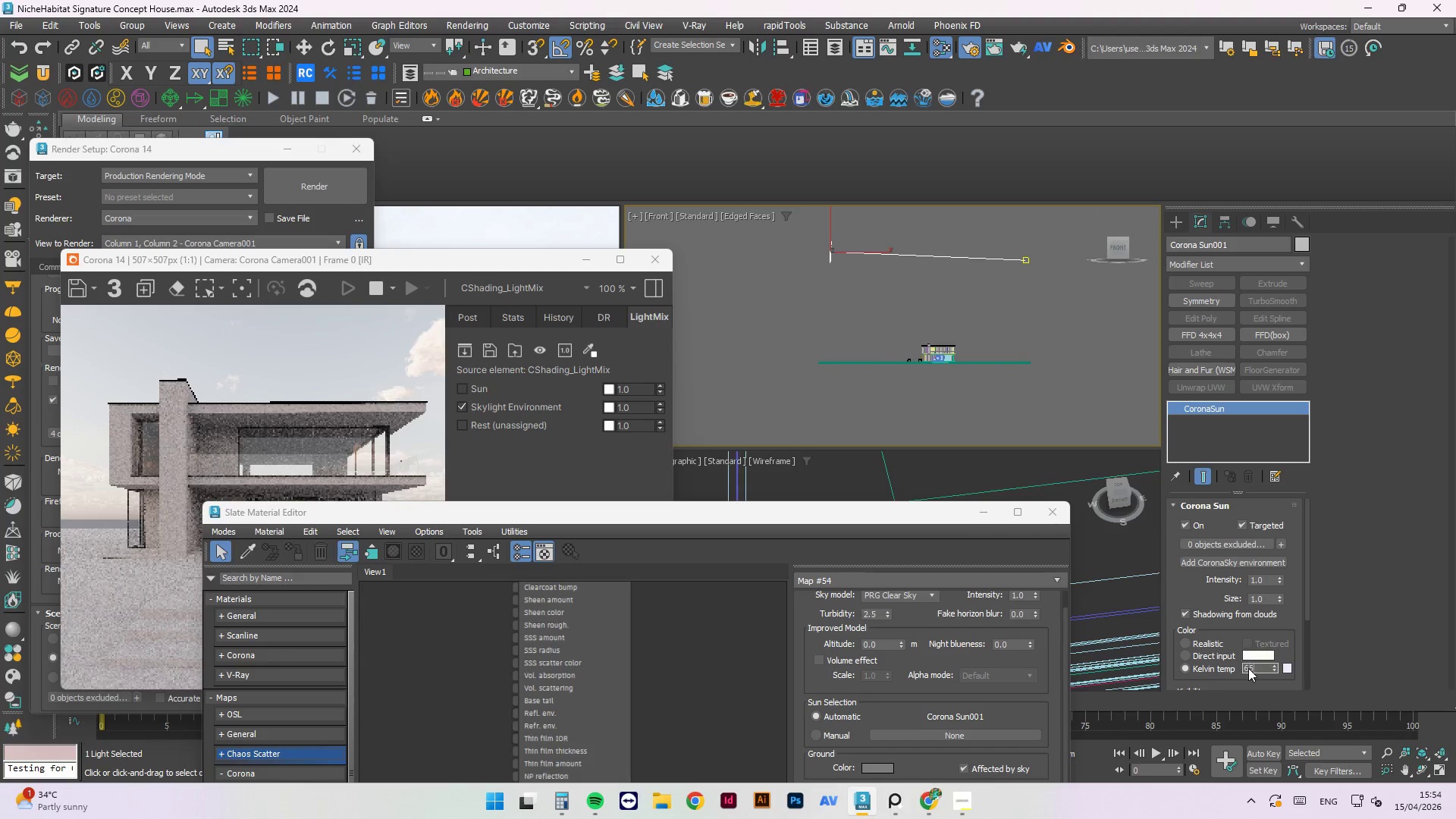 
key(Numpad0)
 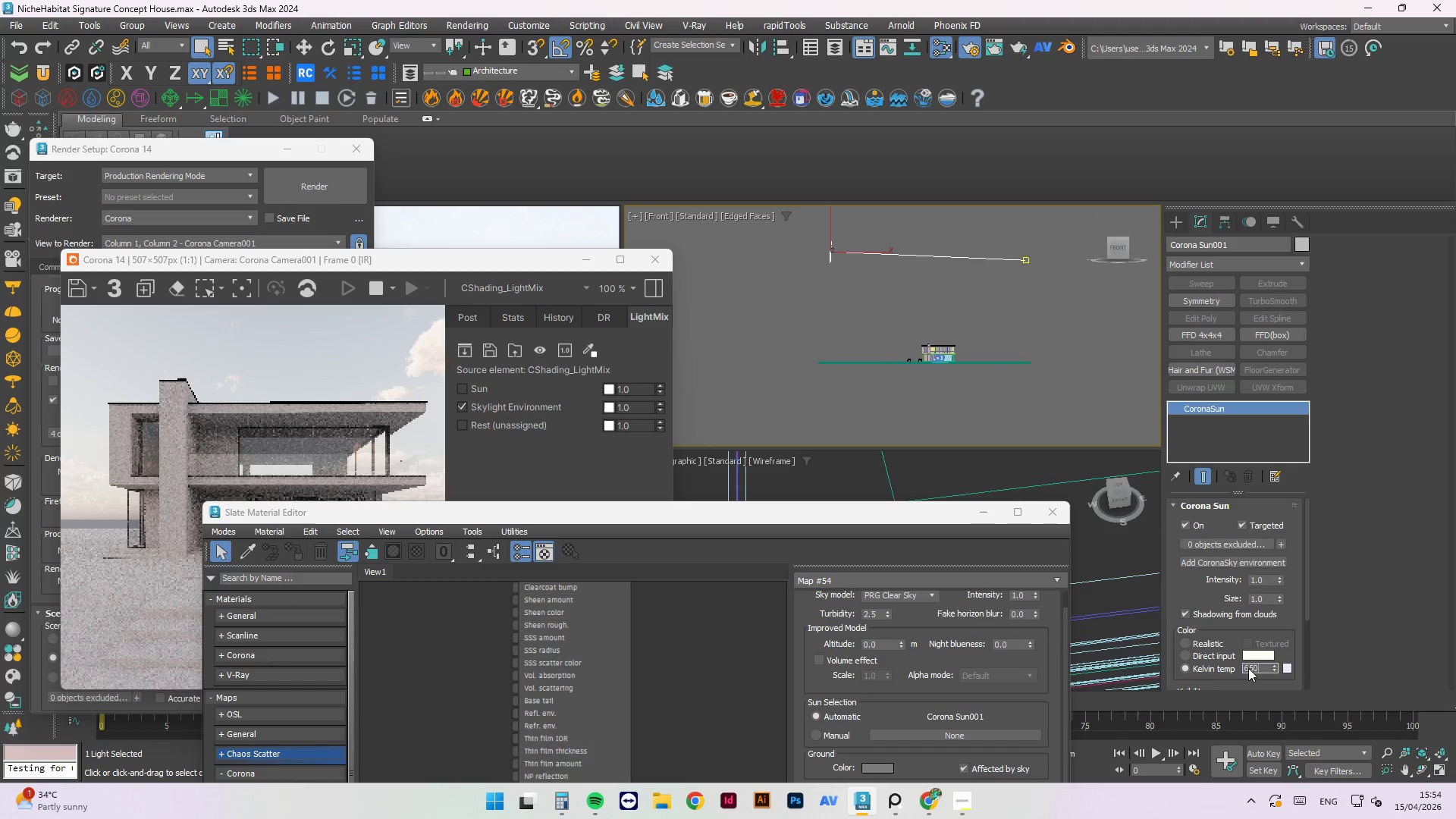 
key(Numpad0)
 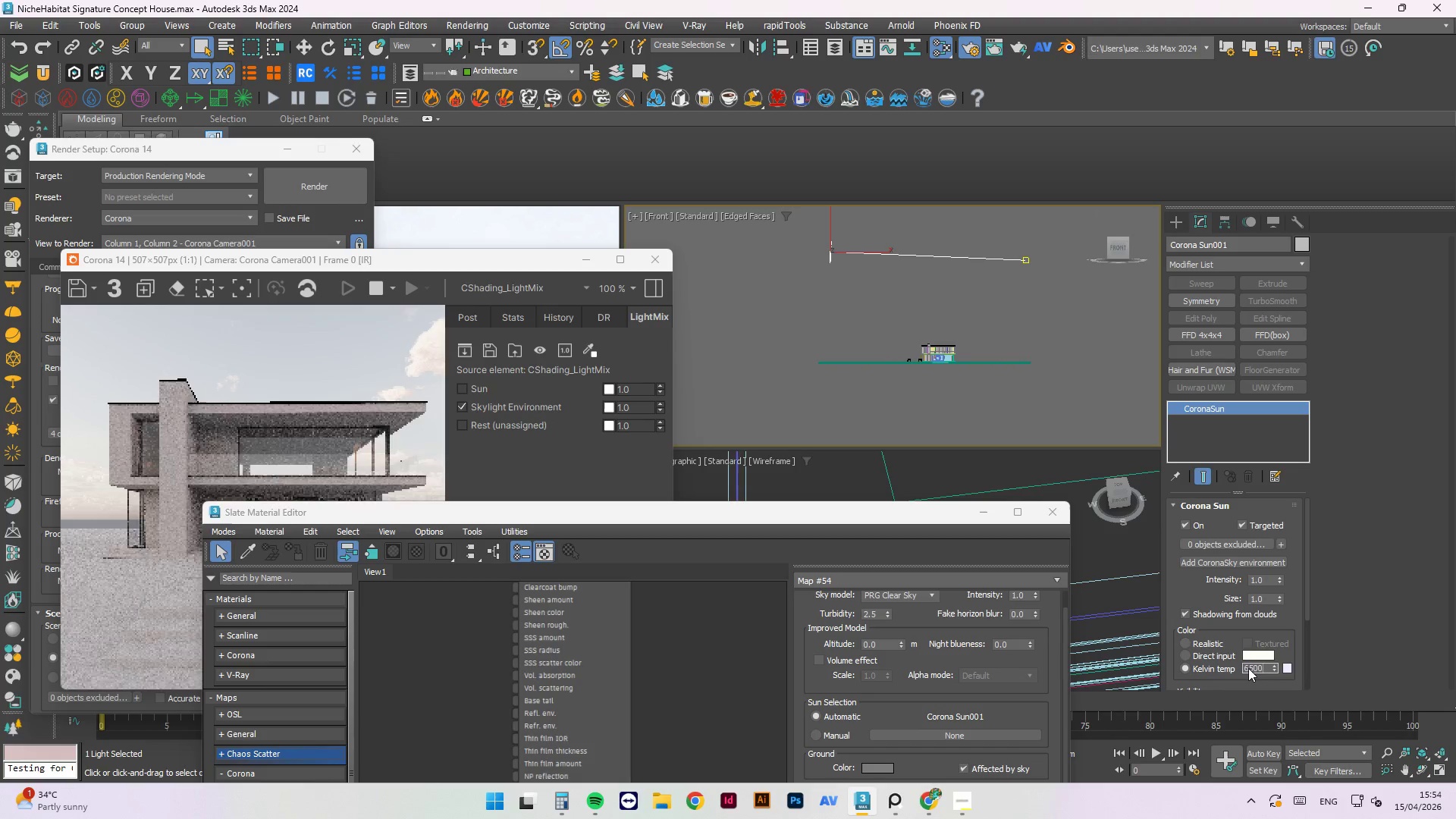 
key(NumpadEnter)
 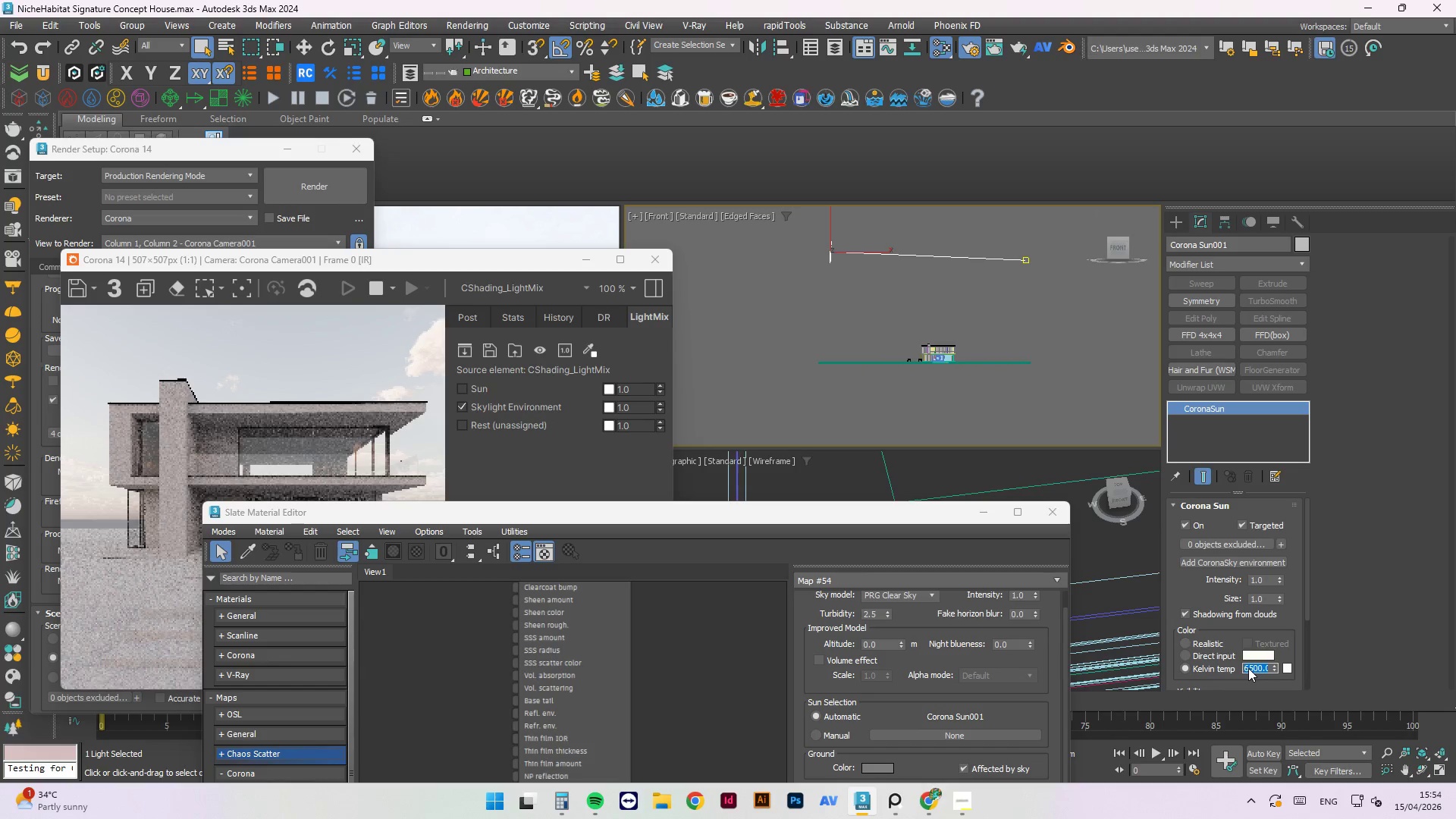 
key(Numpad0)
 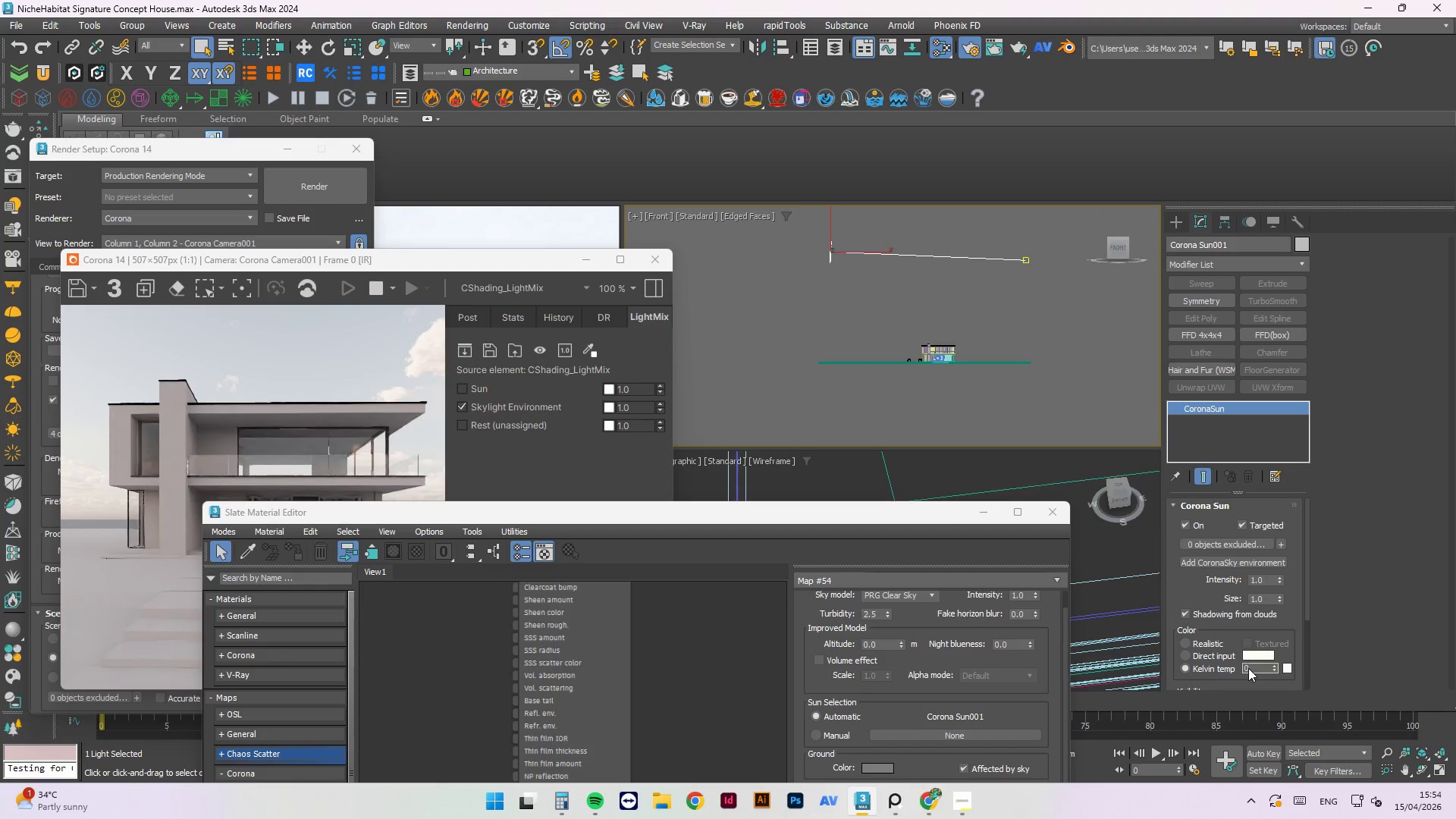 
key(NumpadEnter)
 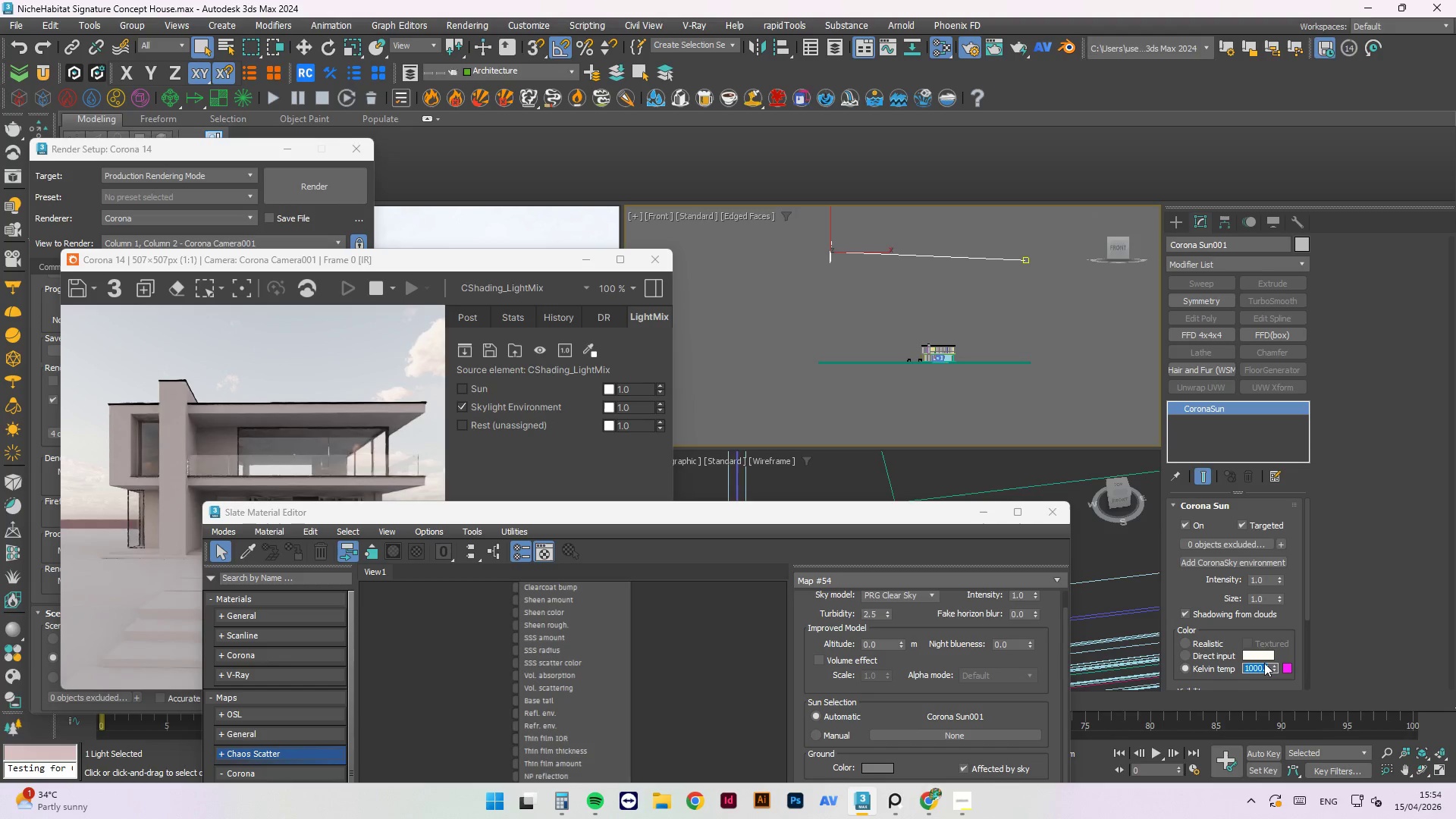 
wait(5.33)
 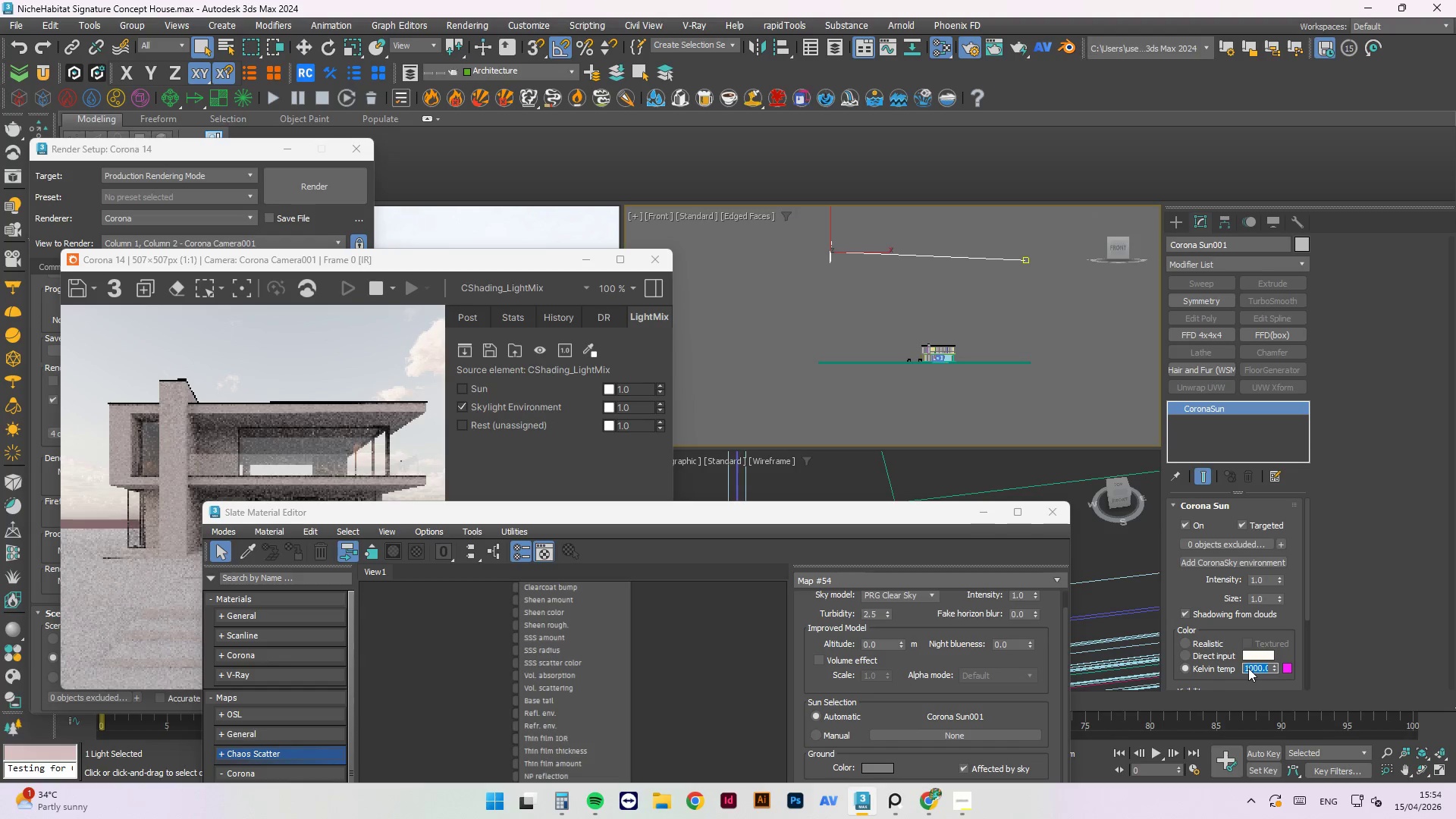 
key(Numpad6)
 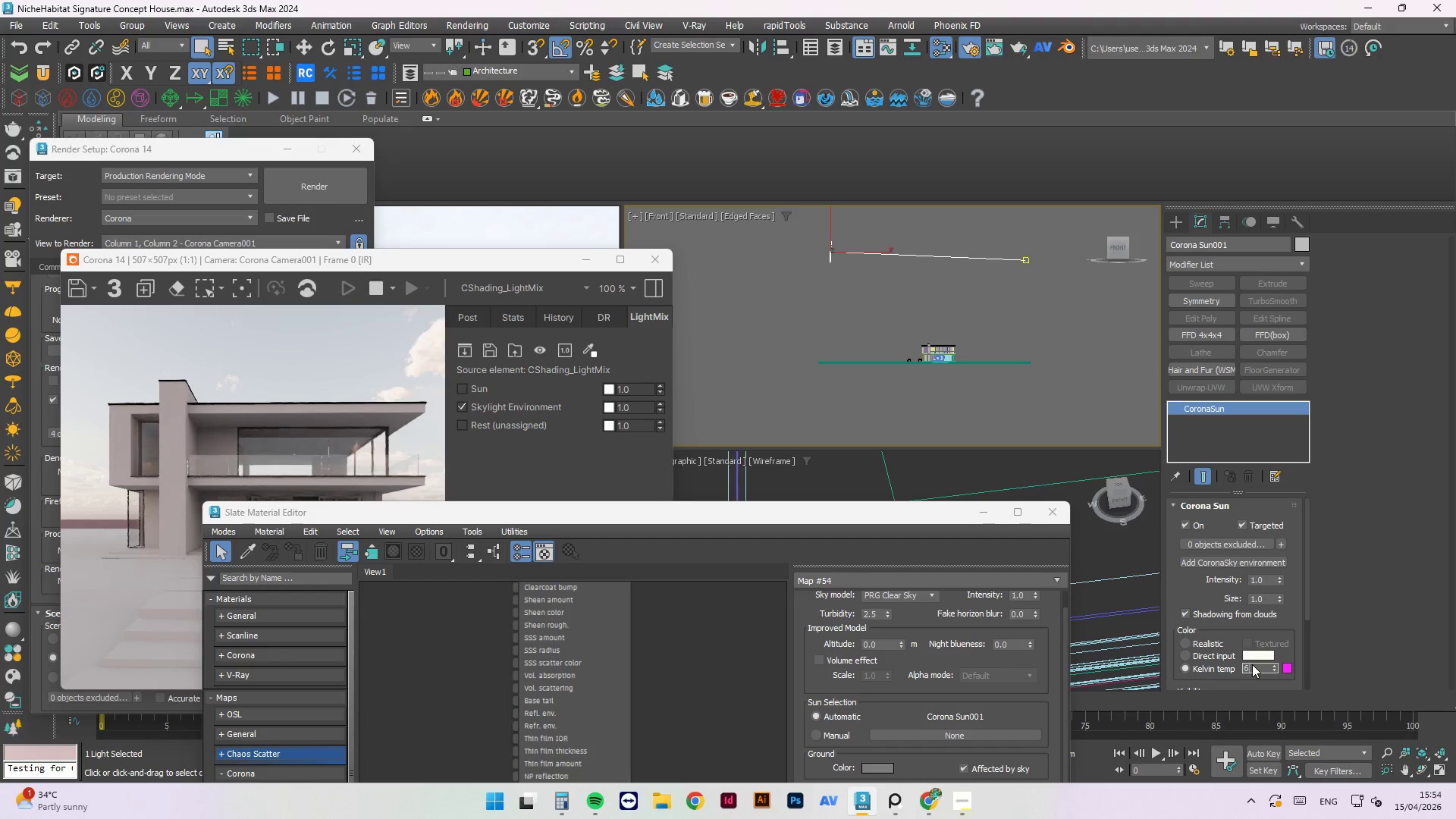 
key(Numpad5)
 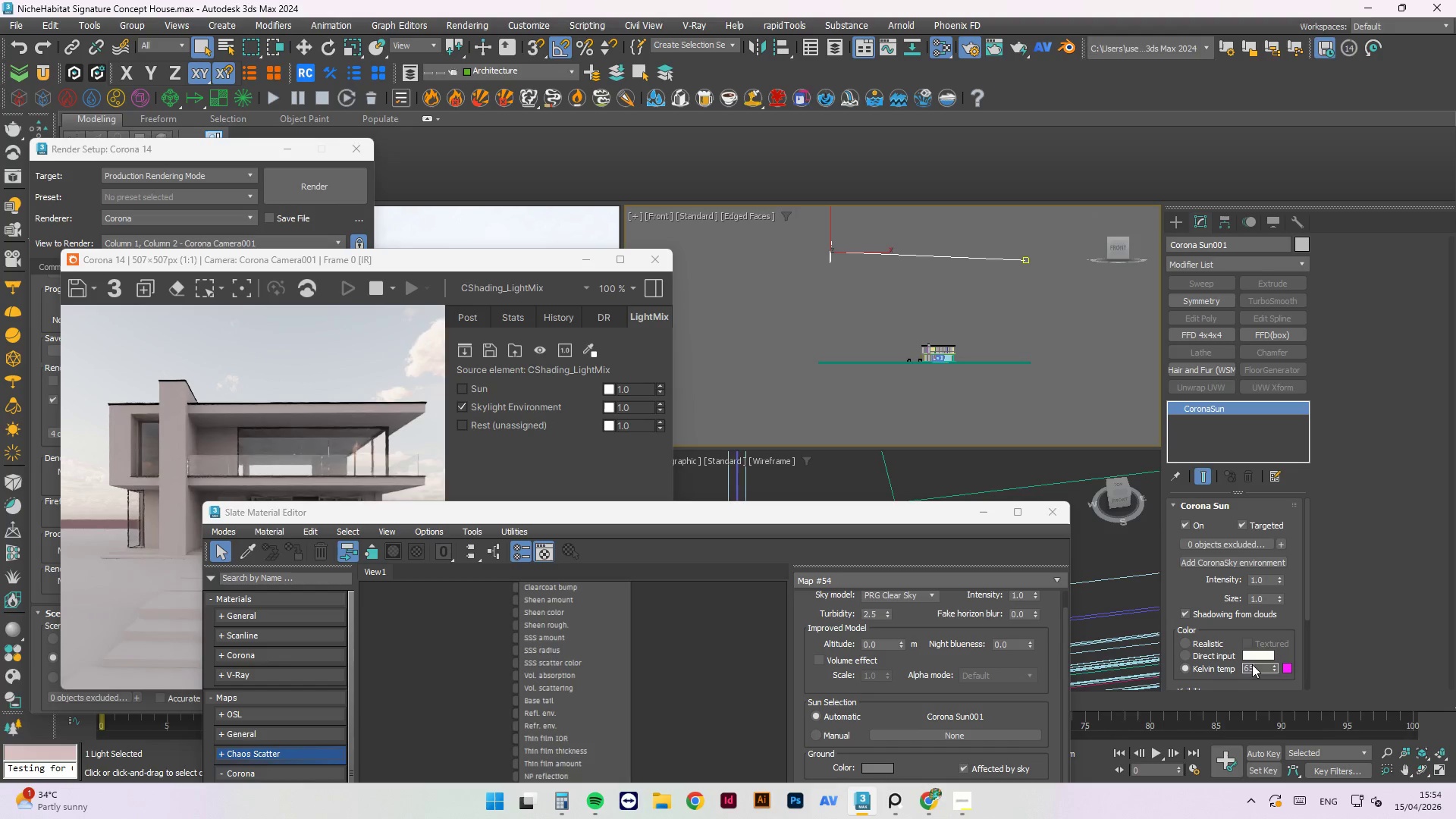 
key(Numpad0)
 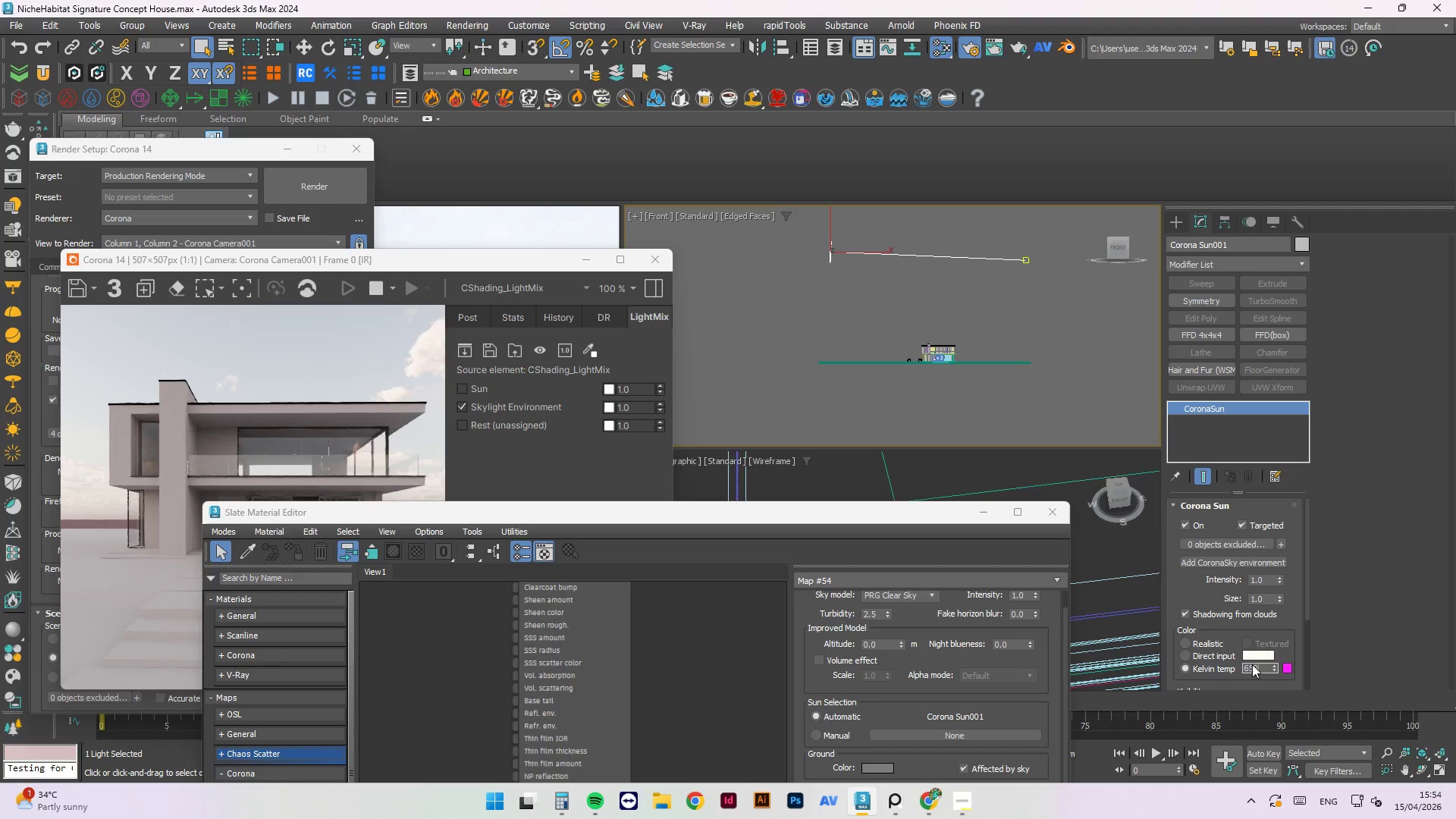 
key(Numpad0)
 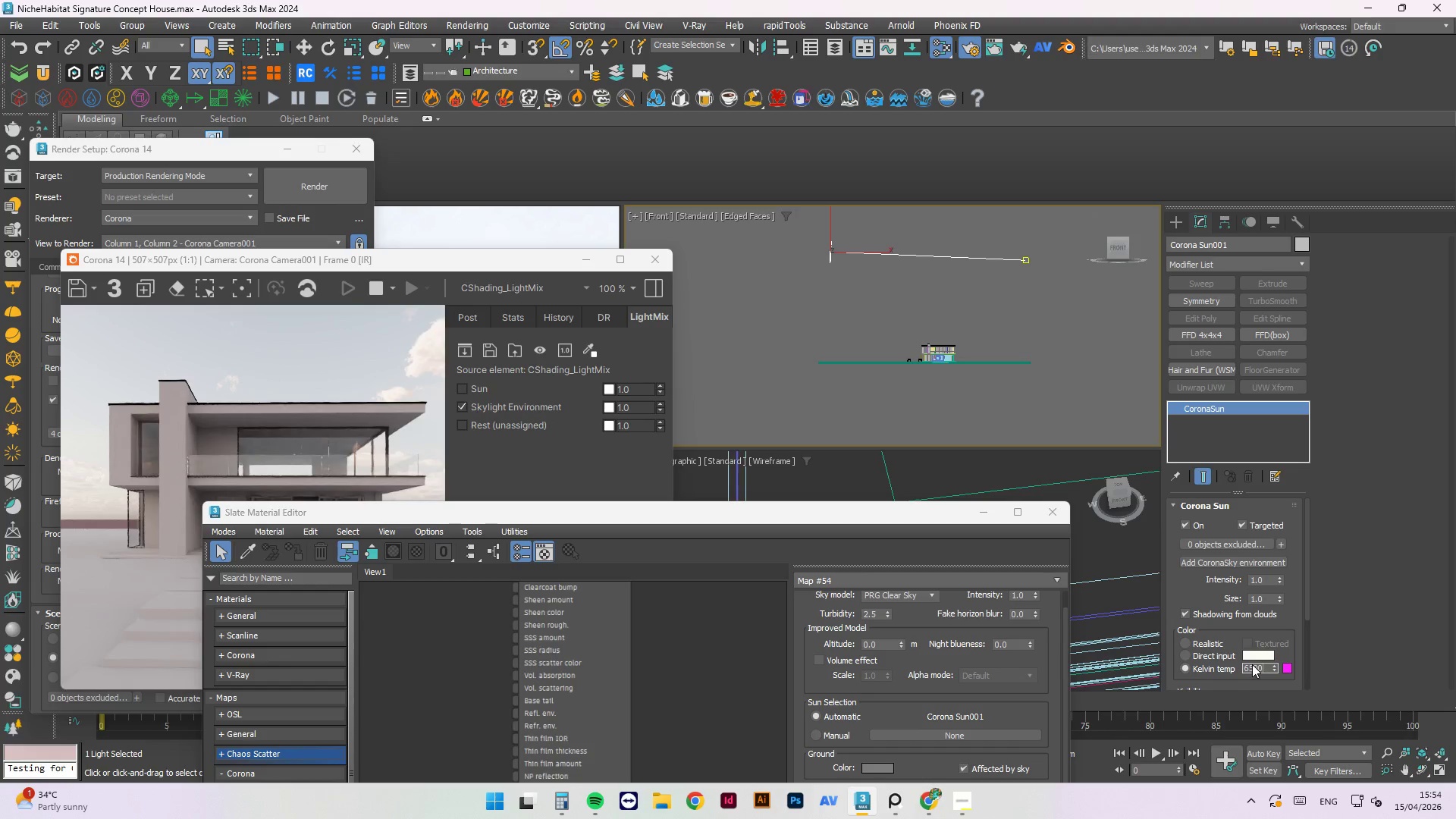 
key(NumpadEnter)
 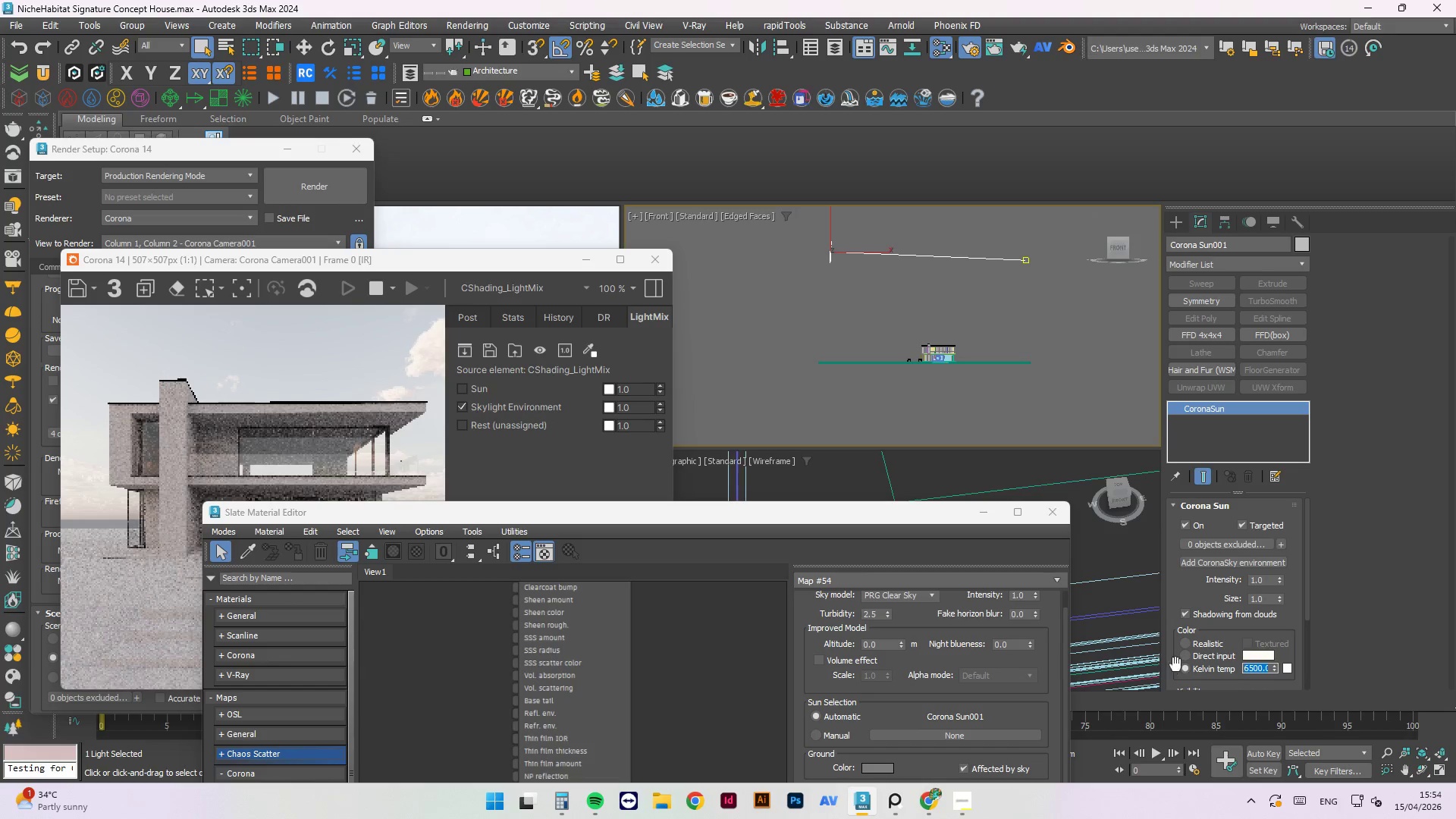 
left_click([1187, 659])
 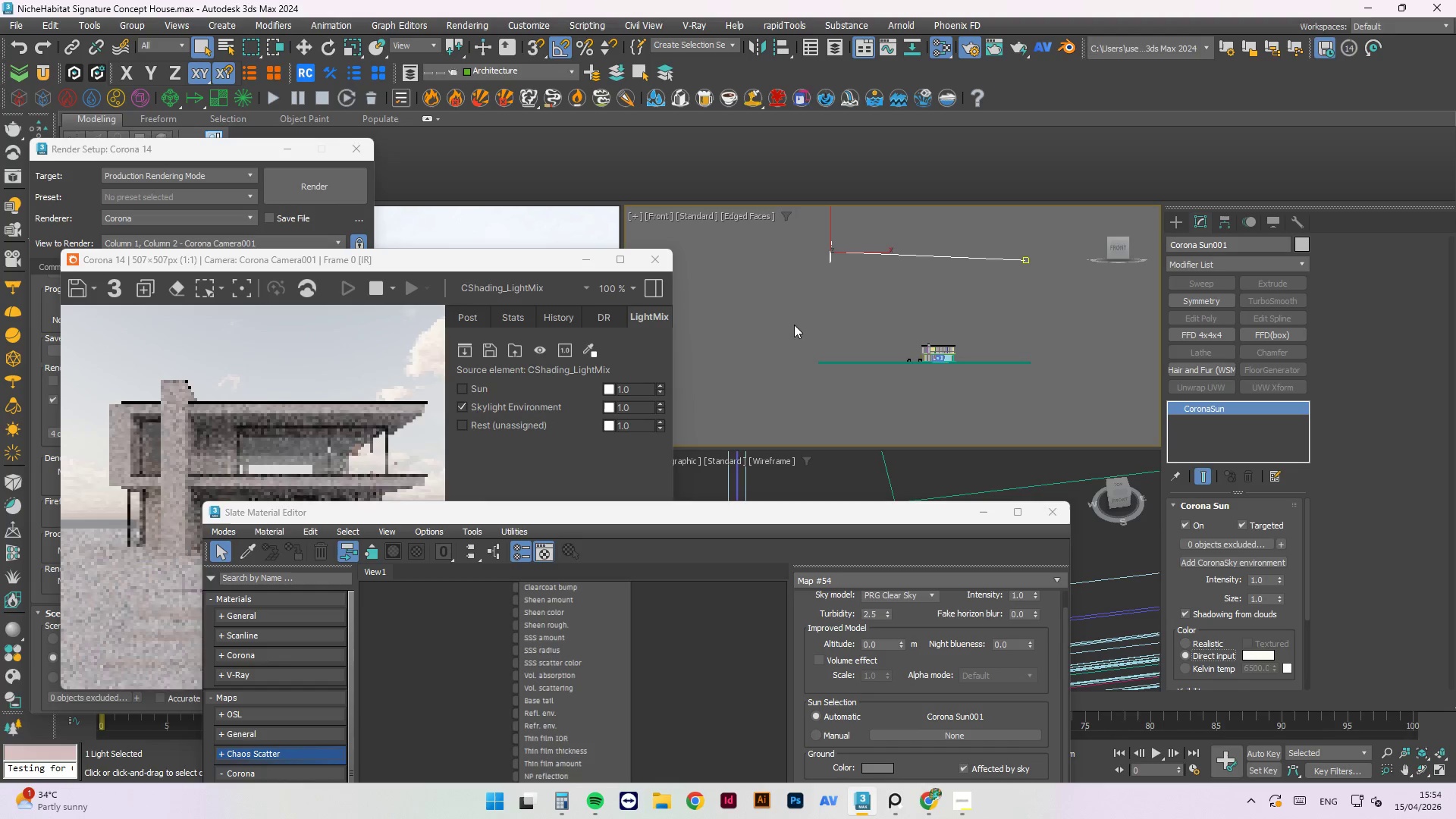 
left_click([798, 320])
 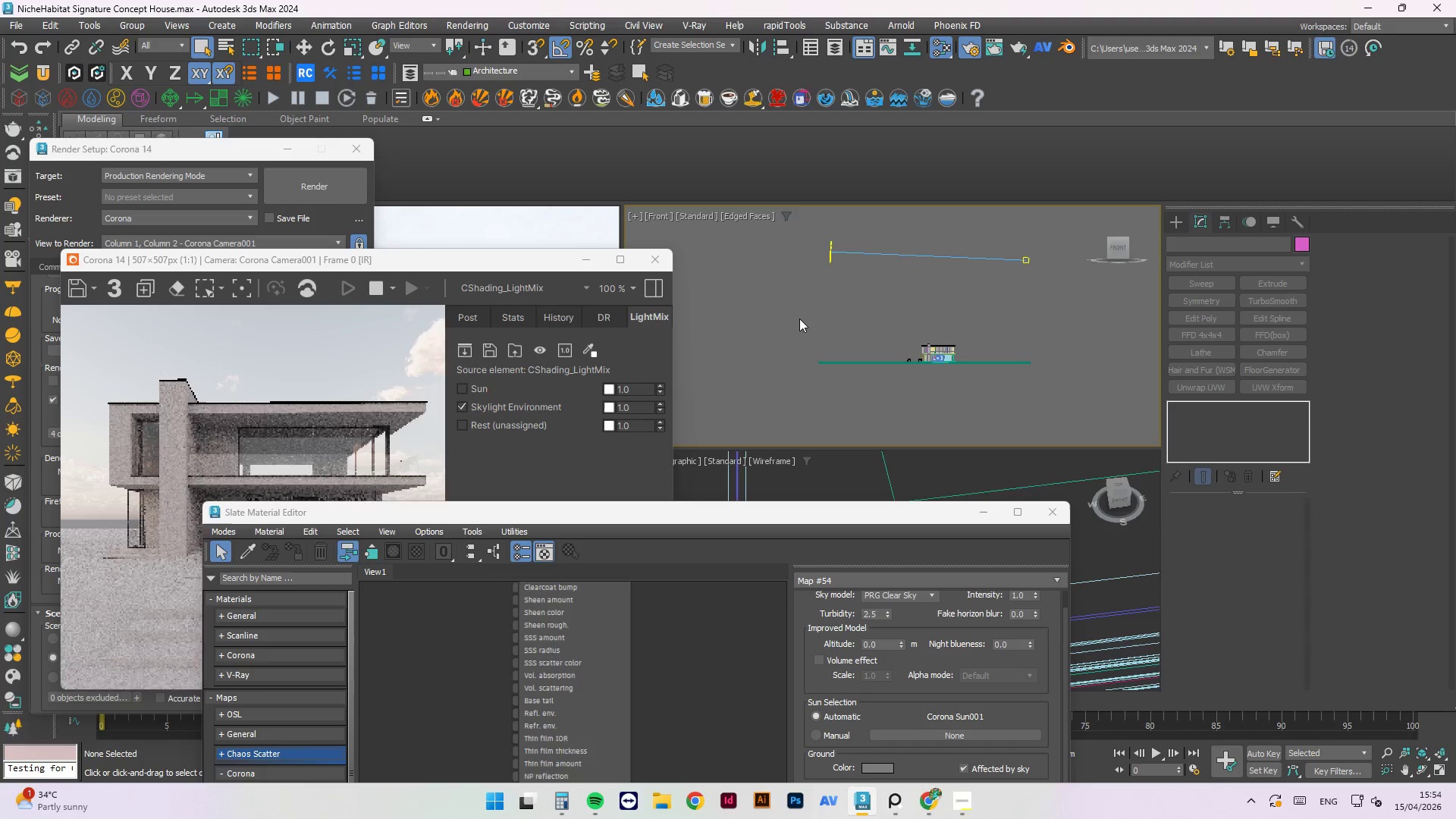 
key(Control+ControlLeft)
 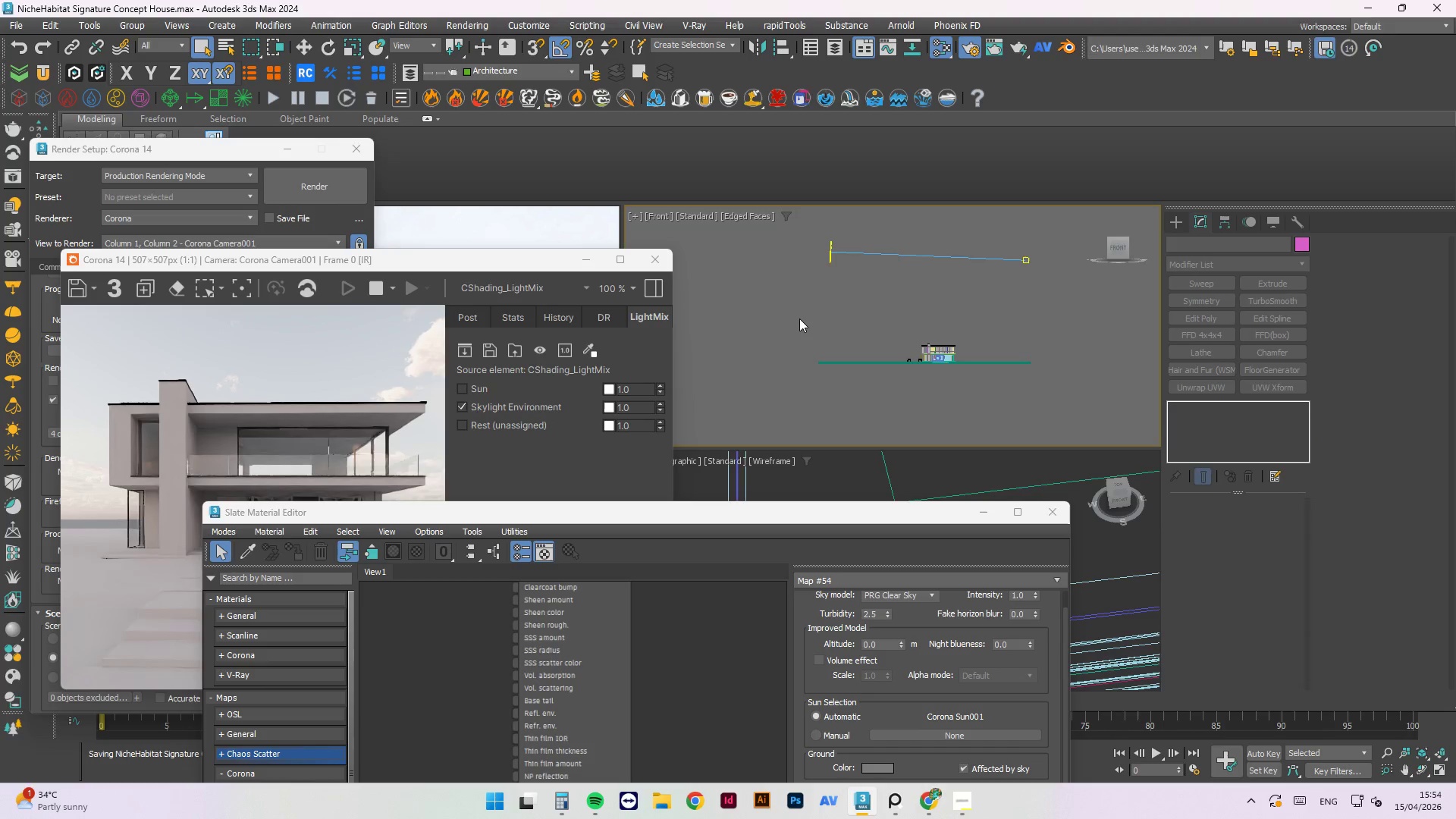 
key(Control+S)
 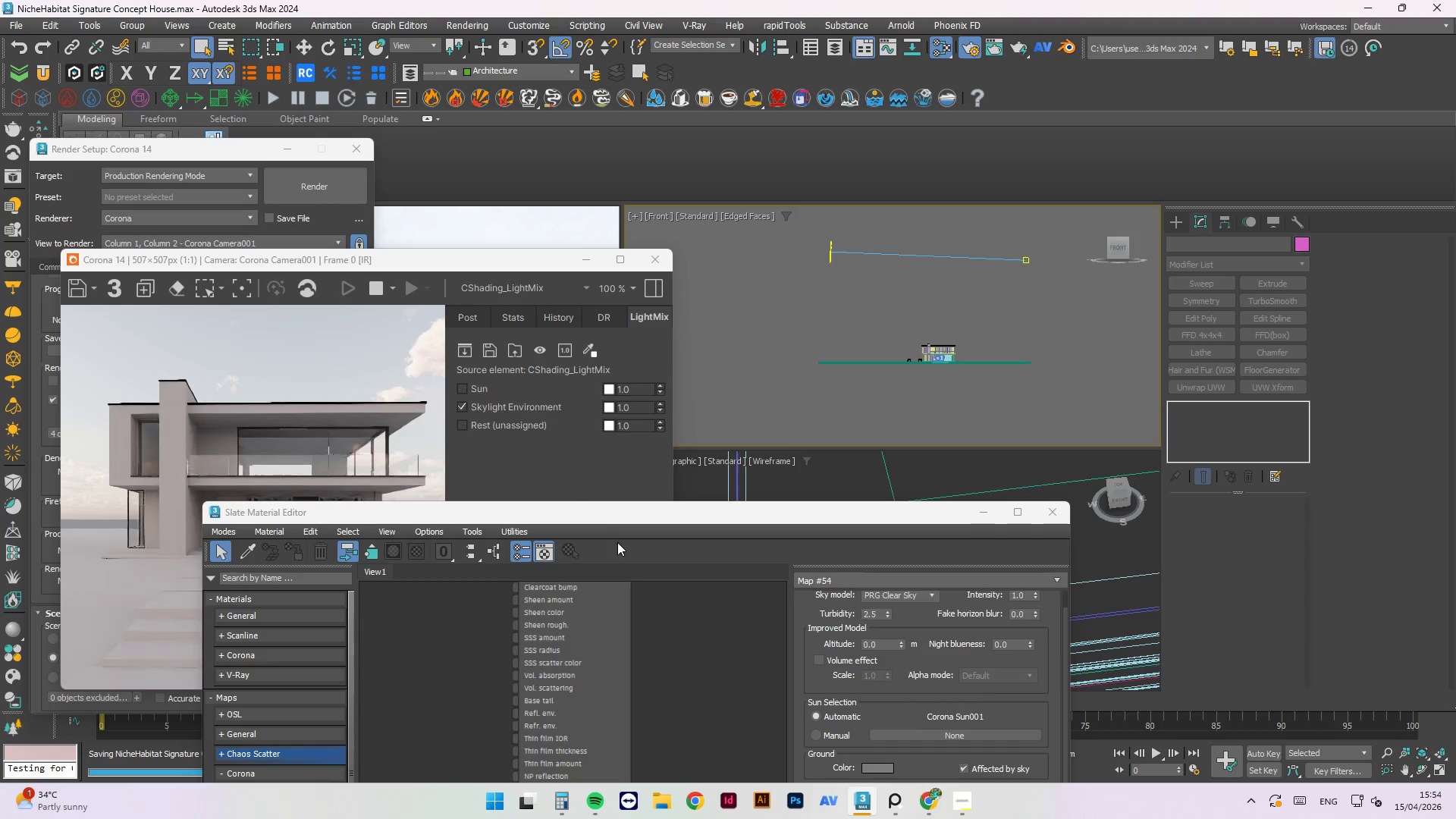 
left_click_drag(start_coordinate=[623, 528], to_coordinate=[948, 276])
 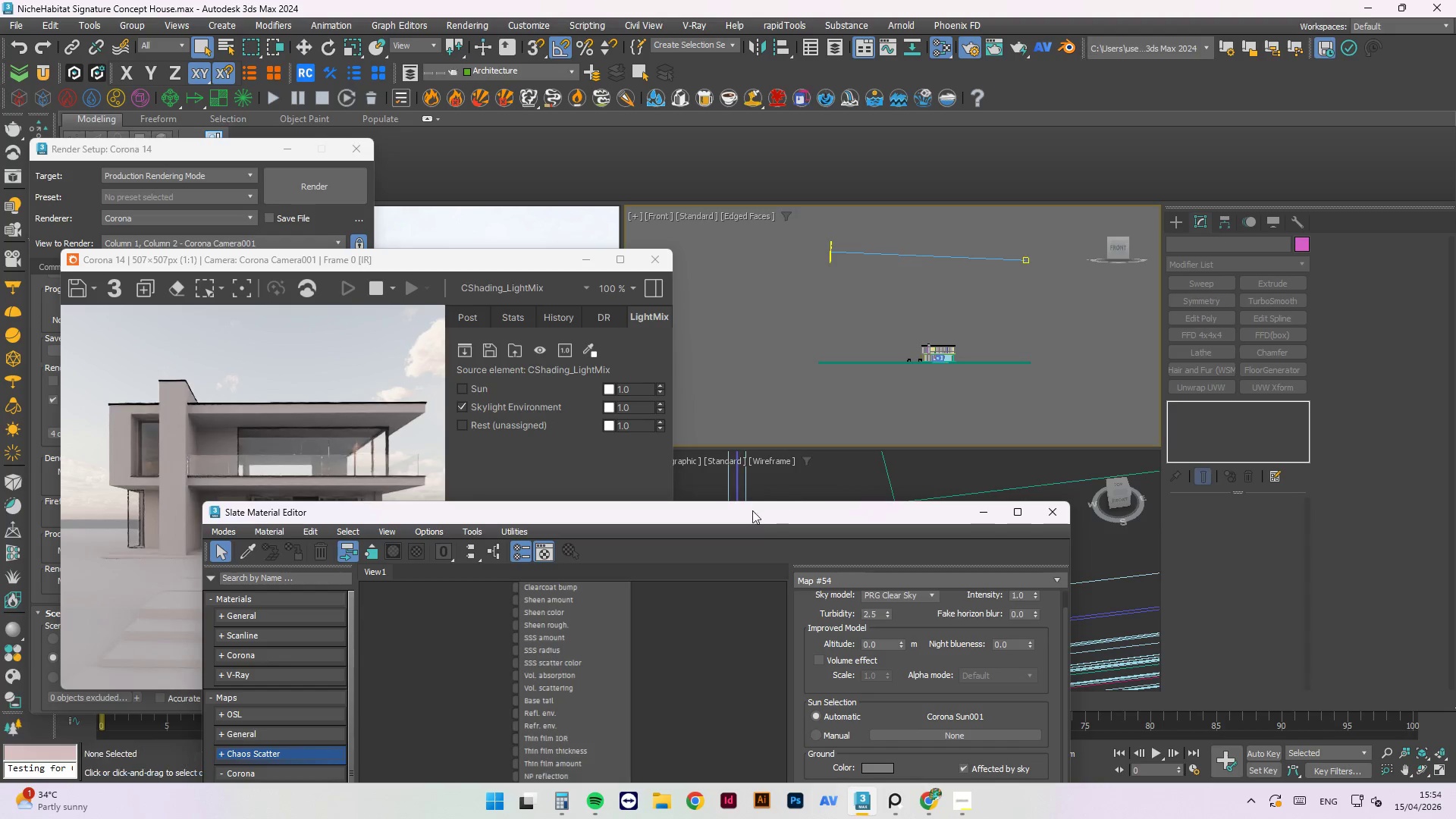 
left_click_drag(start_coordinate=[747, 522], to_coordinate=[1100, 195])
 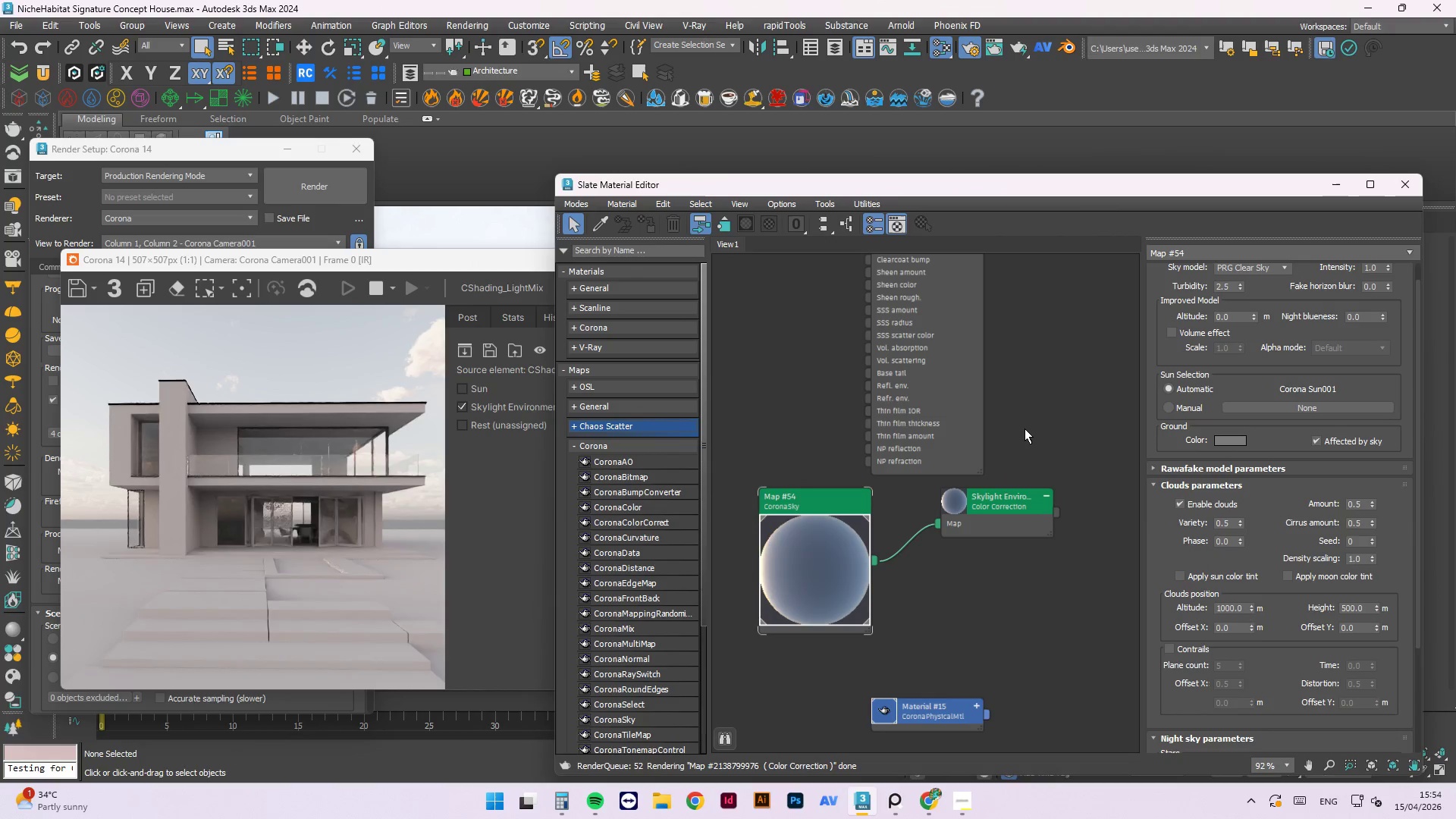 
left_click([1024, 425])
 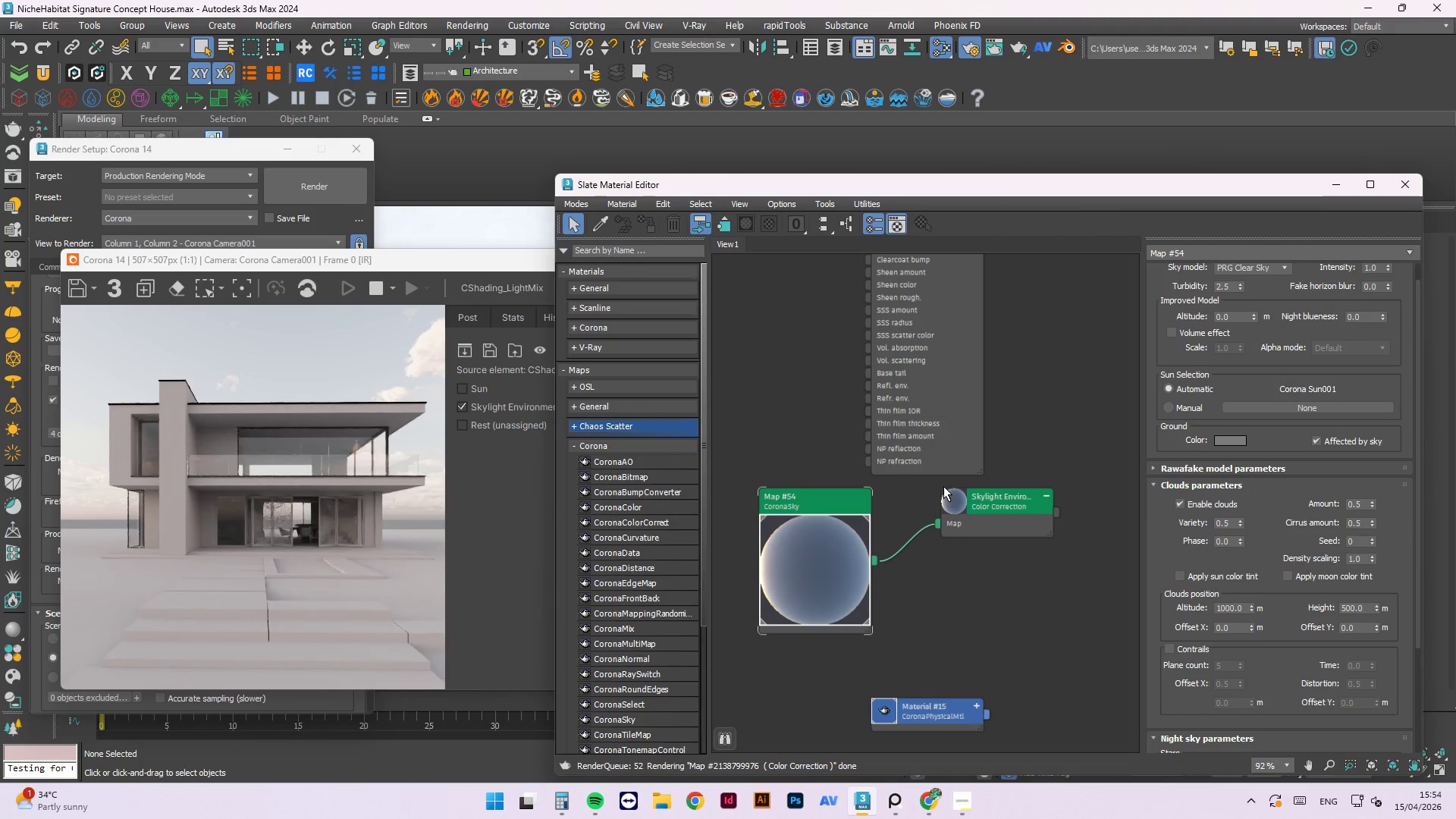 
key(Control+ControlLeft)
 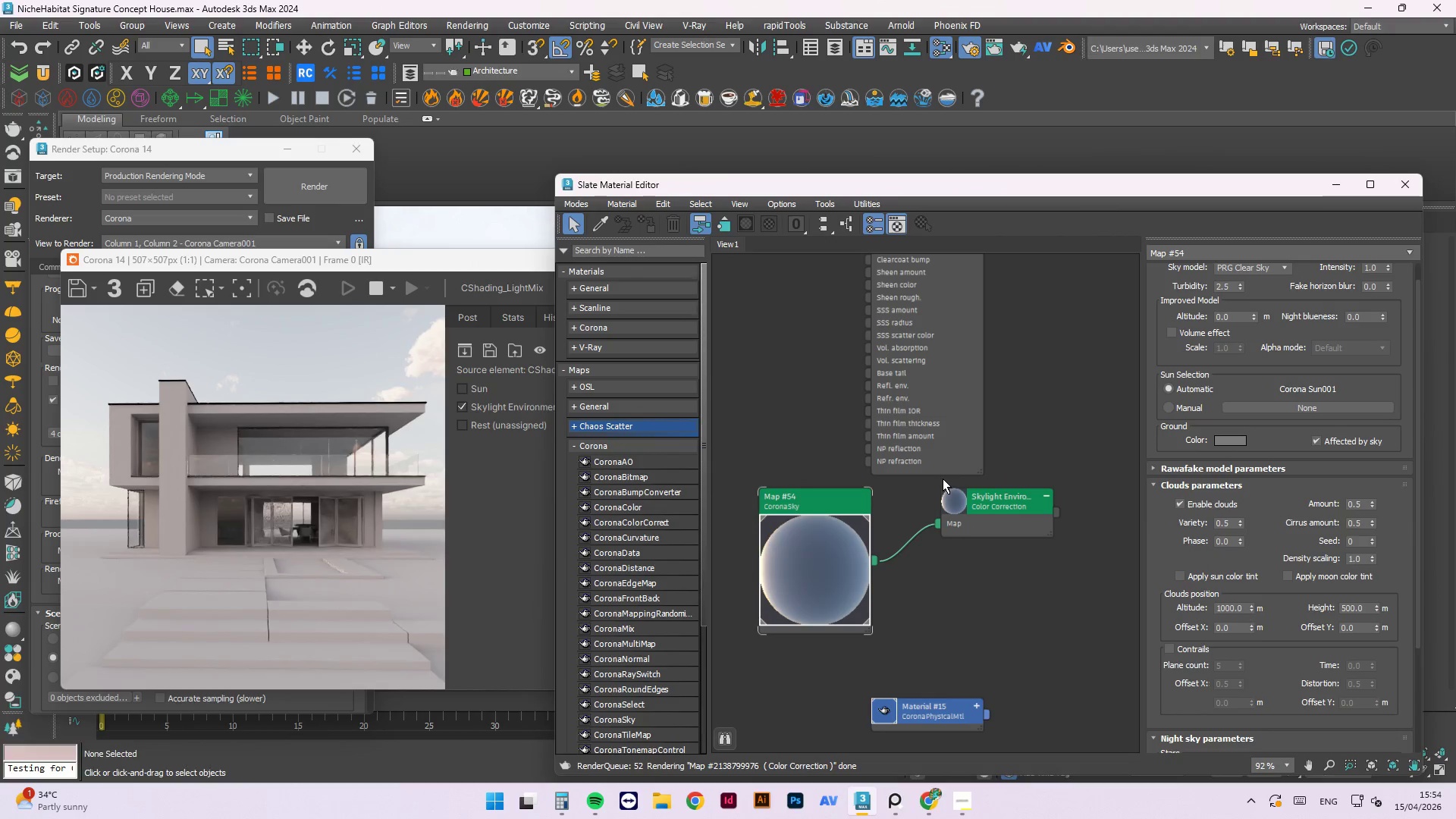 
key(Control+S)
 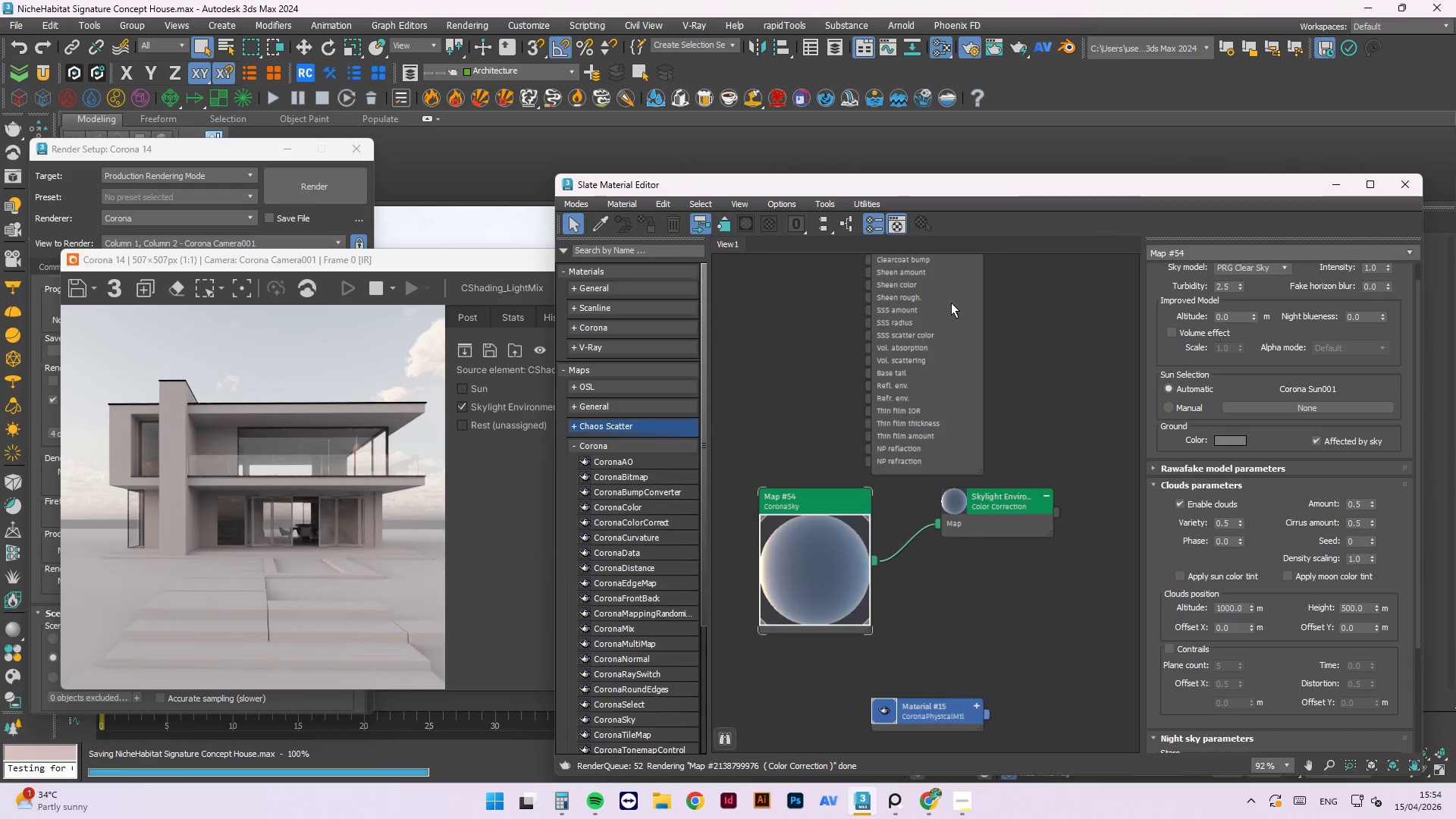 
left_click_drag(start_coordinate=[1181, 184], to_coordinate=[1169, 636])
 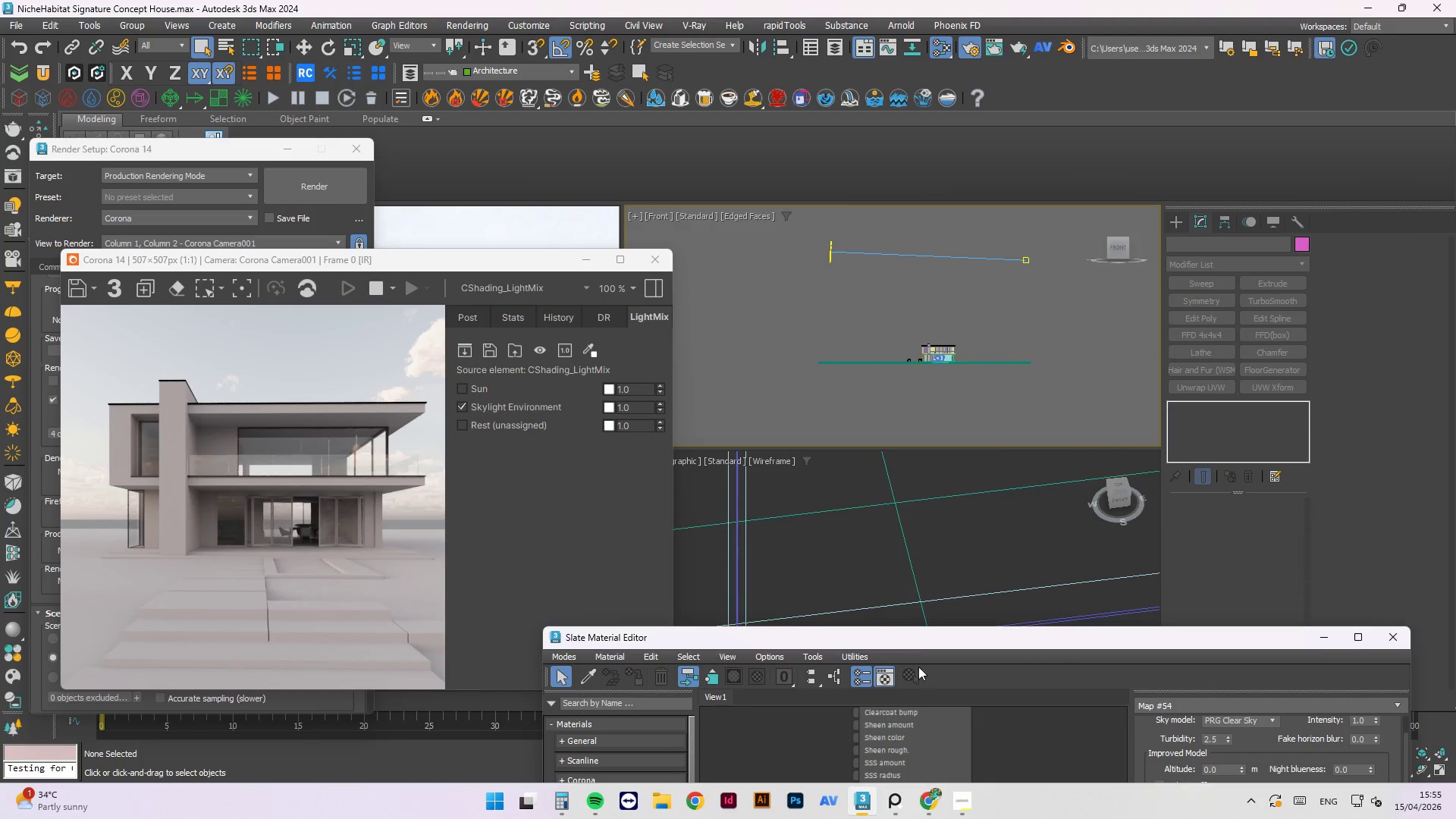 
left_click_drag(start_coordinate=[926, 635], to_coordinate=[905, 182])
 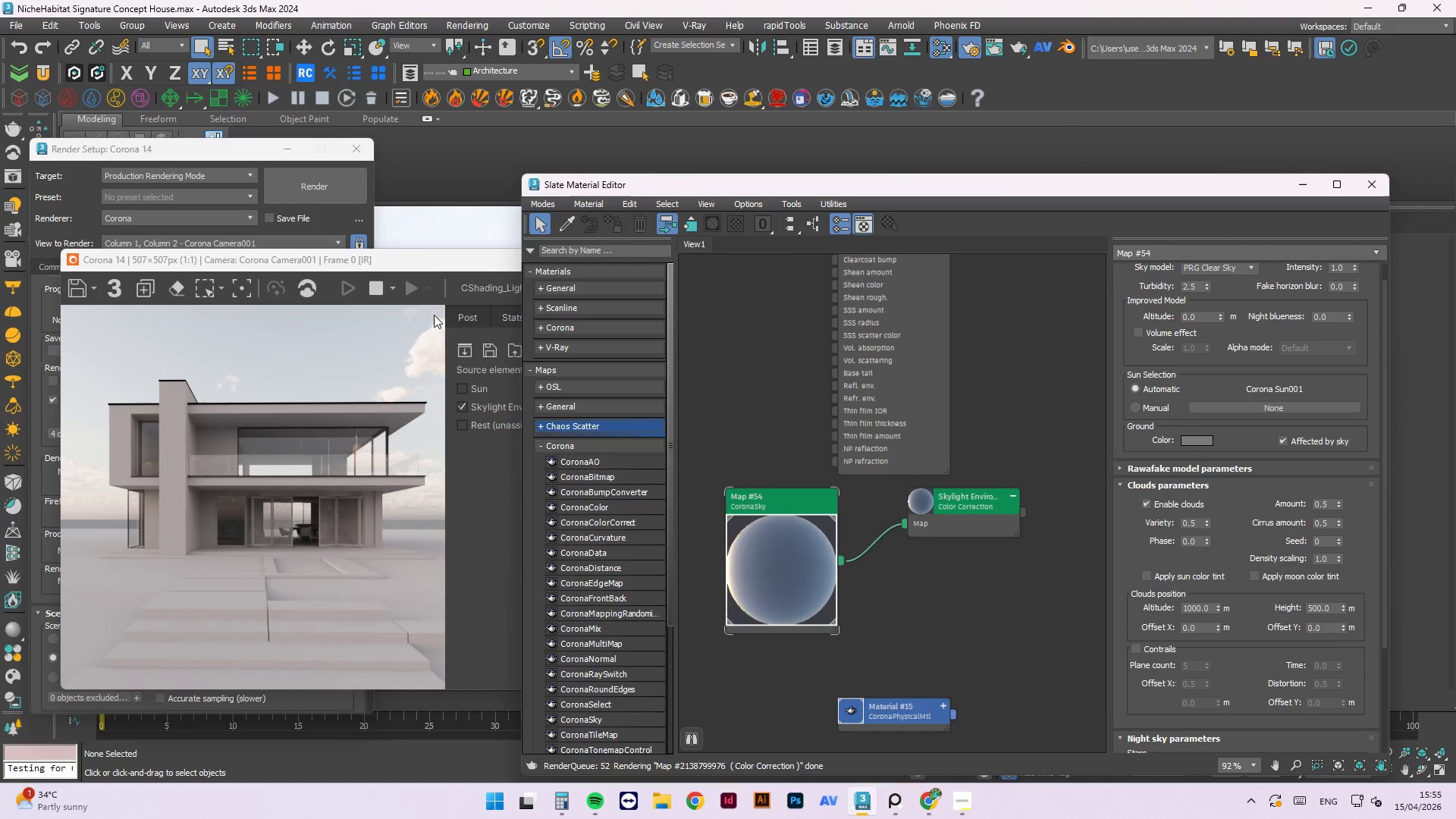 
left_click([428, 256])
 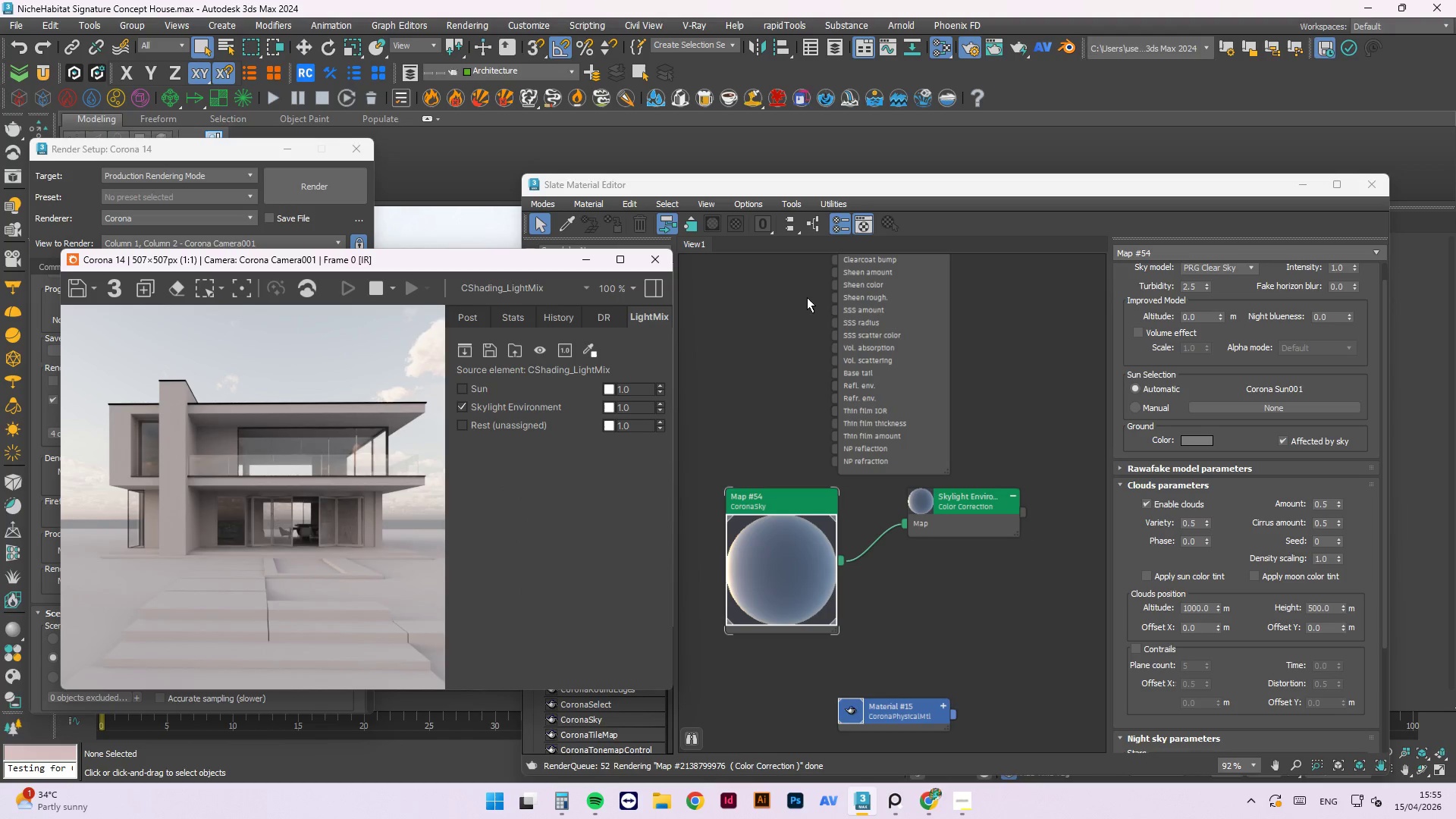 
wait(6.77)
 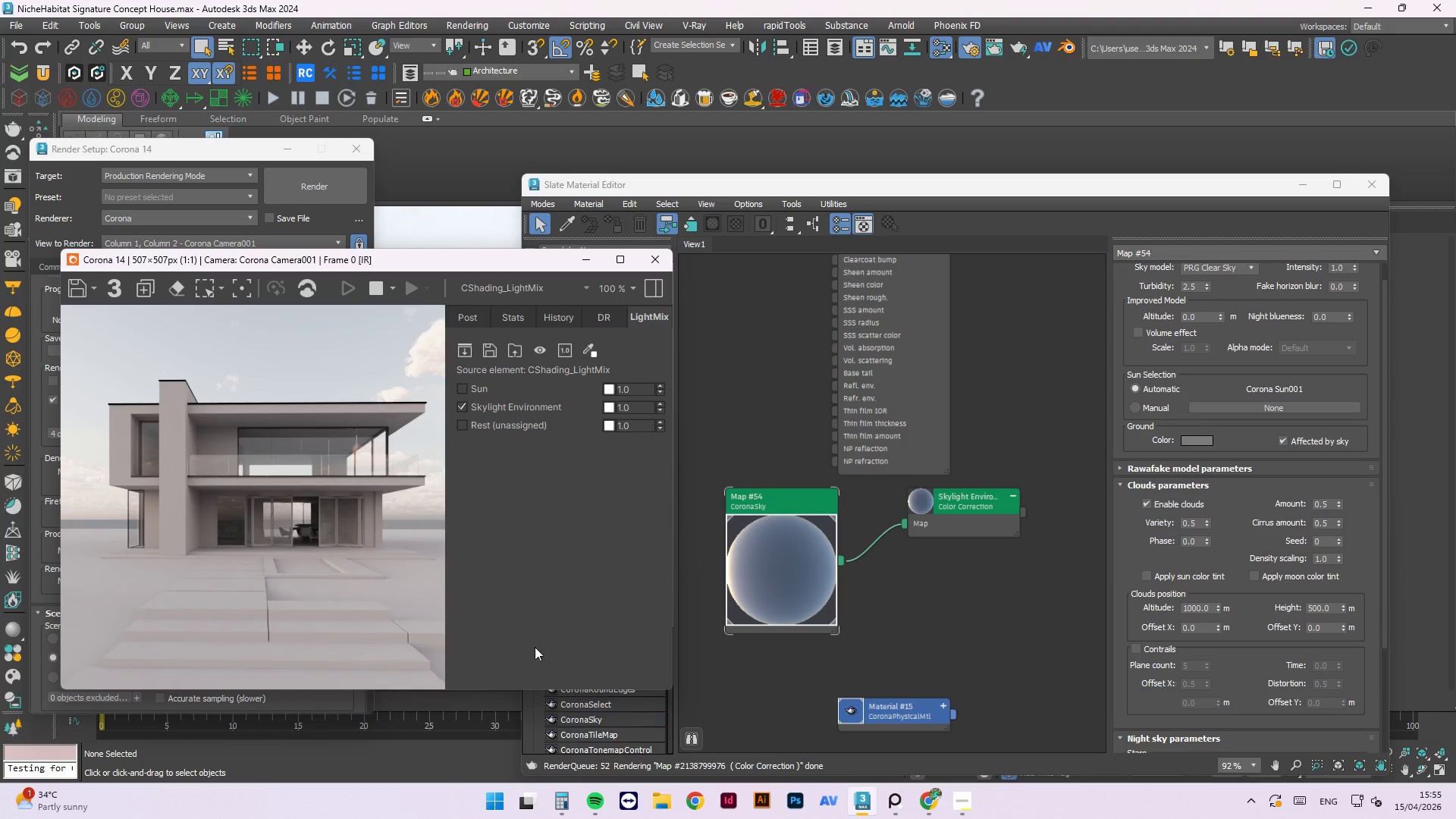 
left_click([992, 509])
 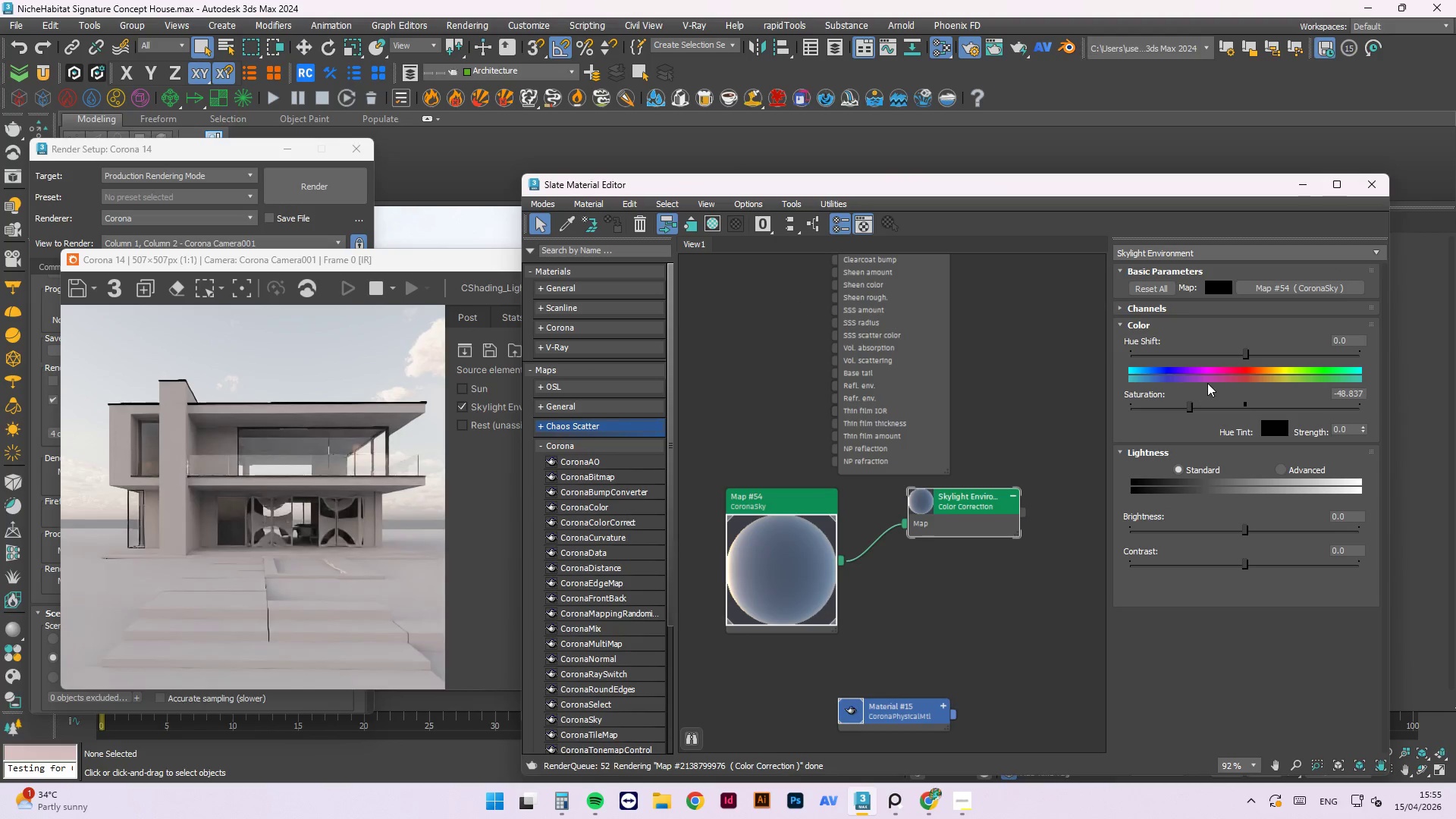 
left_click_drag(start_coordinate=[1161, 408], to_coordinate=[1094, 412])
 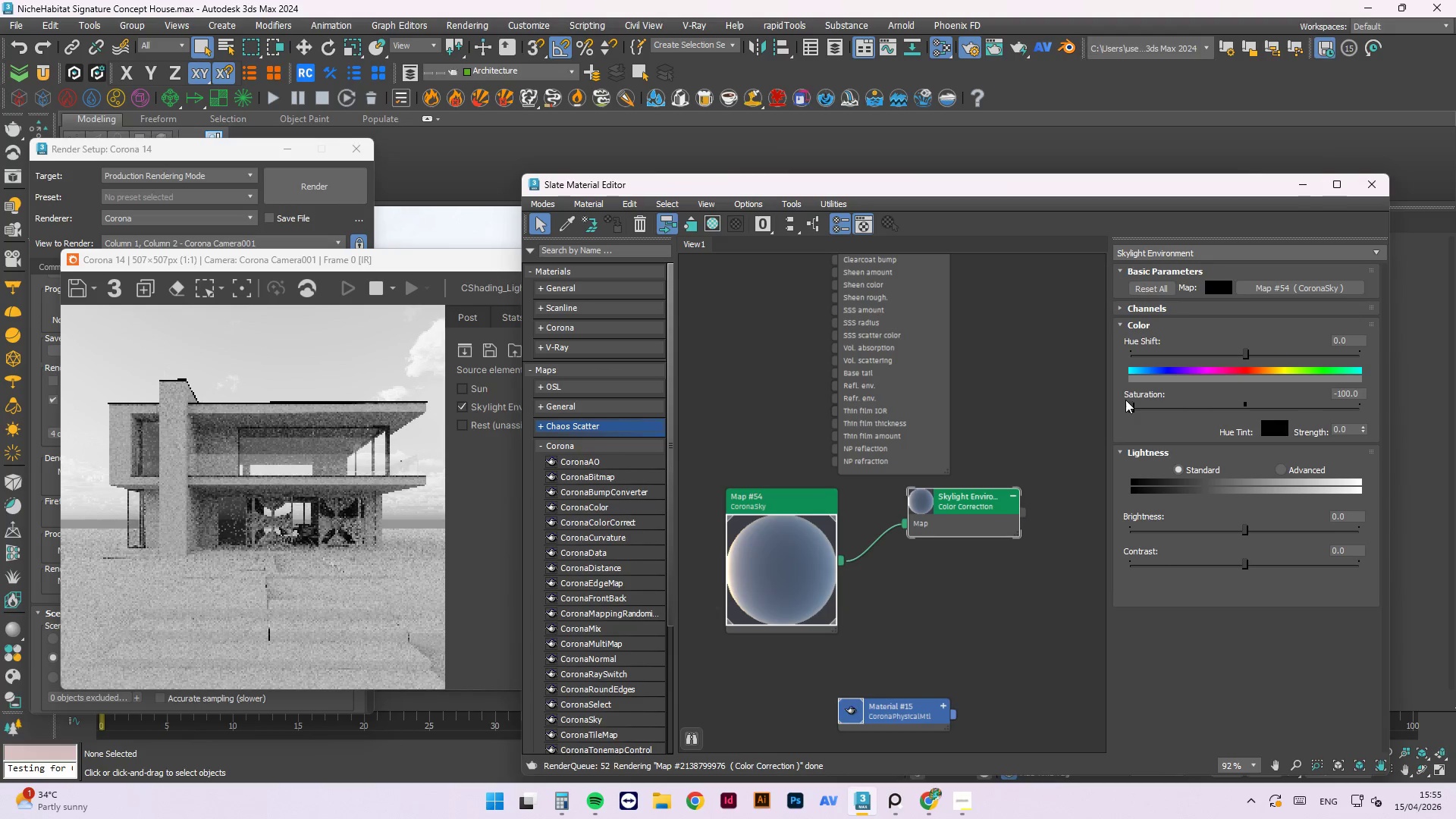 
left_click([1158, 405])
 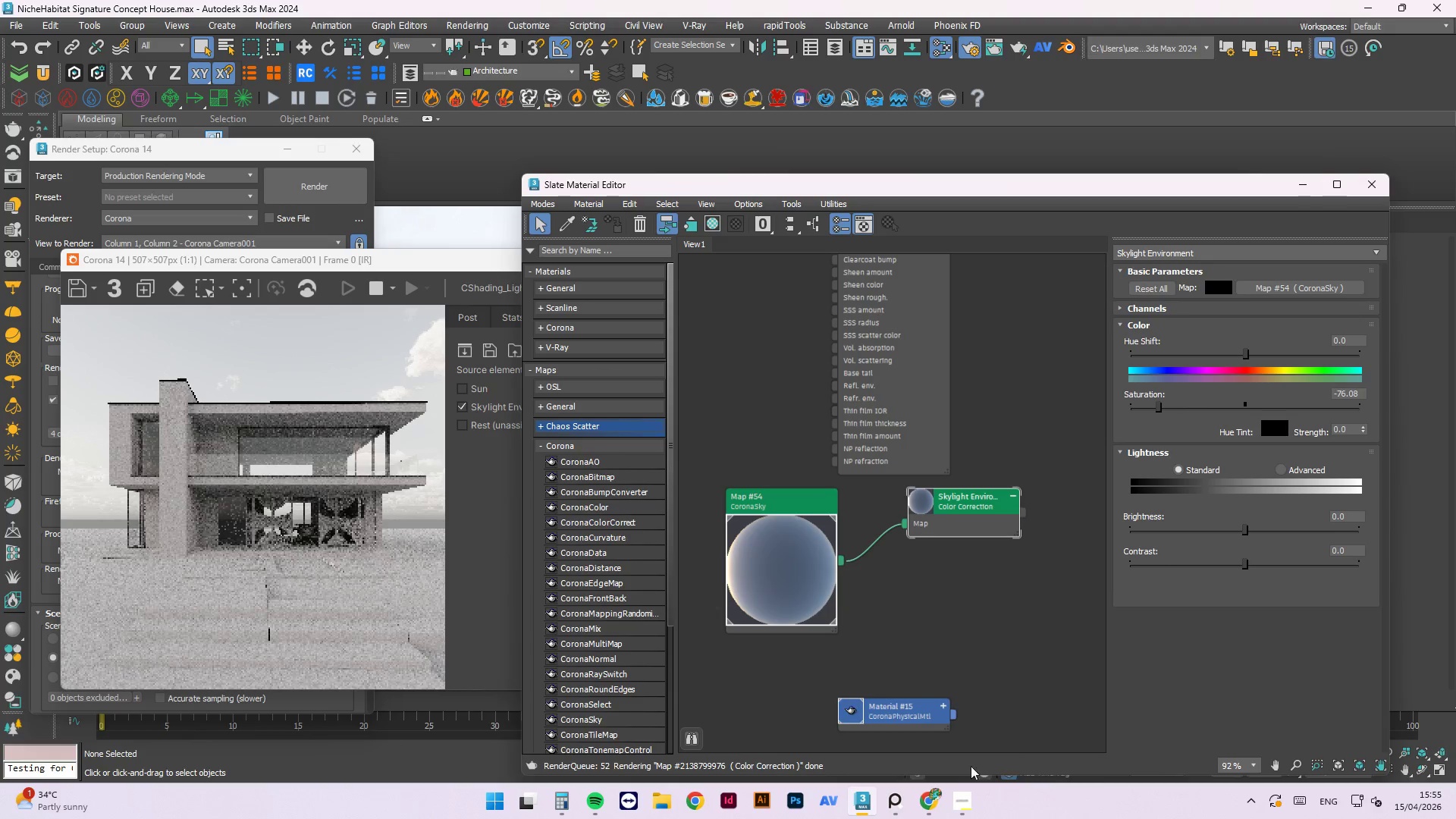 
left_click([905, 806])
 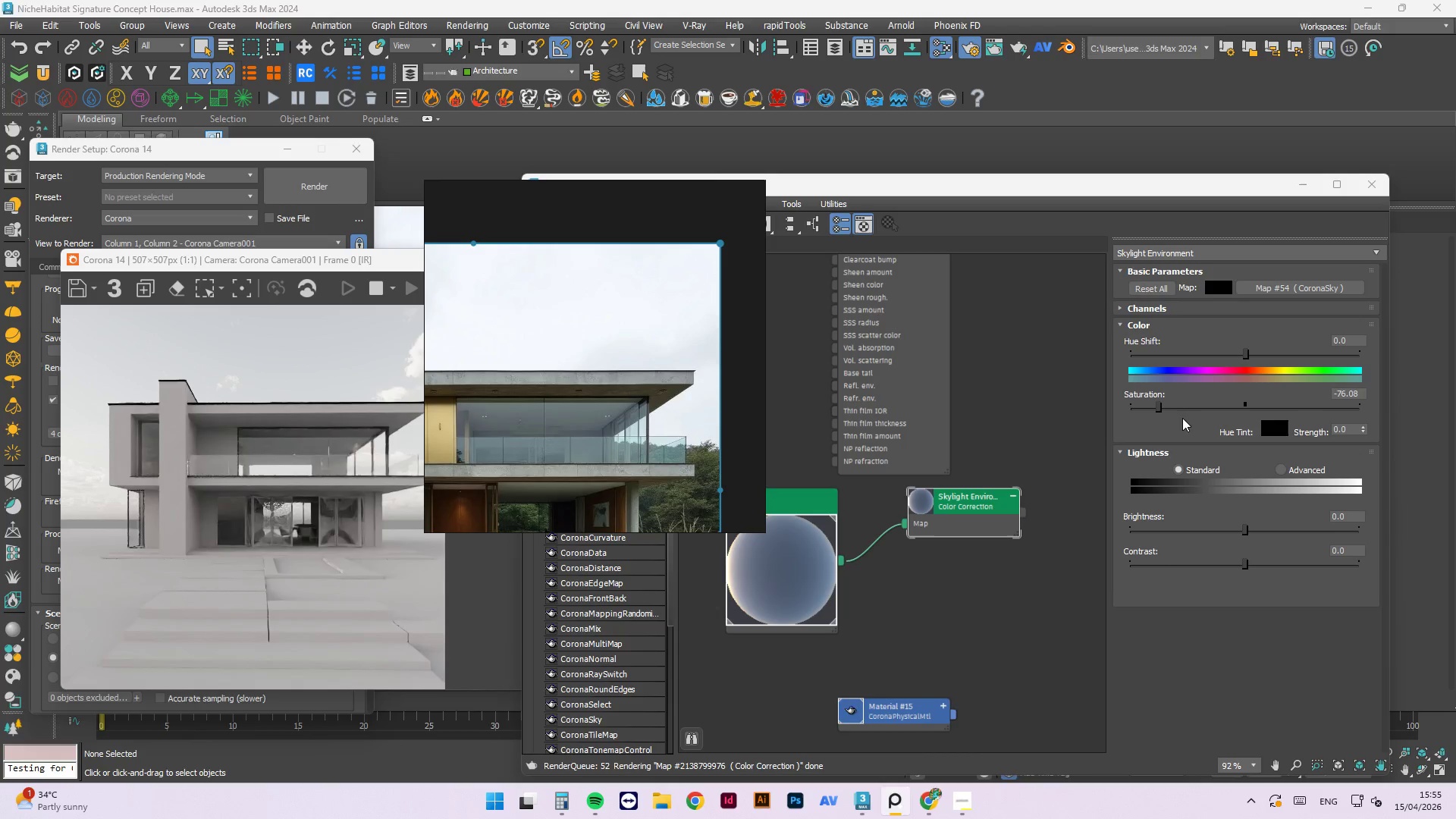 
left_click_drag(start_coordinate=[1160, 406], to_coordinate=[1179, 409])
 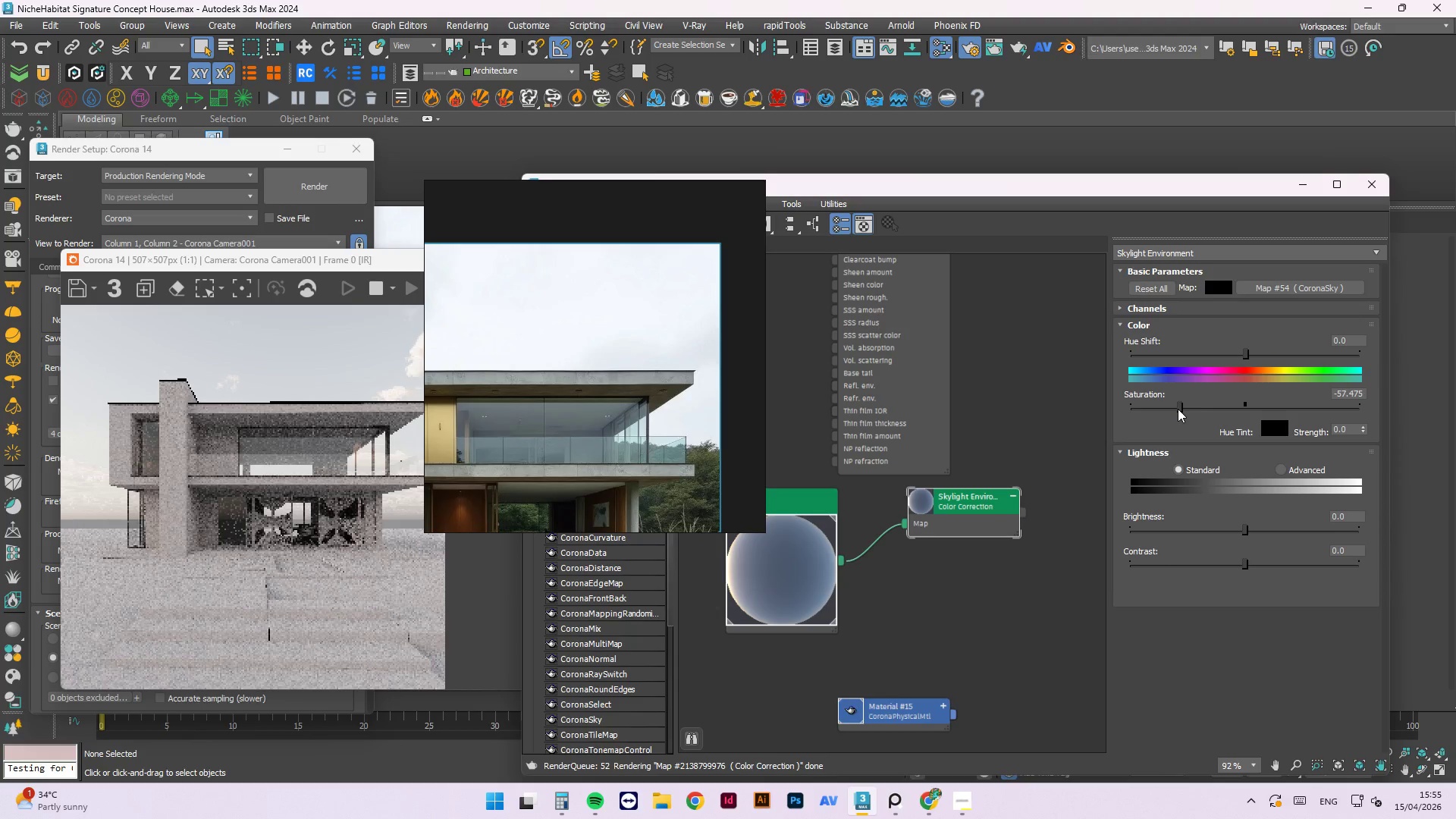 
left_click_drag(start_coordinate=[1179, 406], to_coordinate=[1190, 406])
 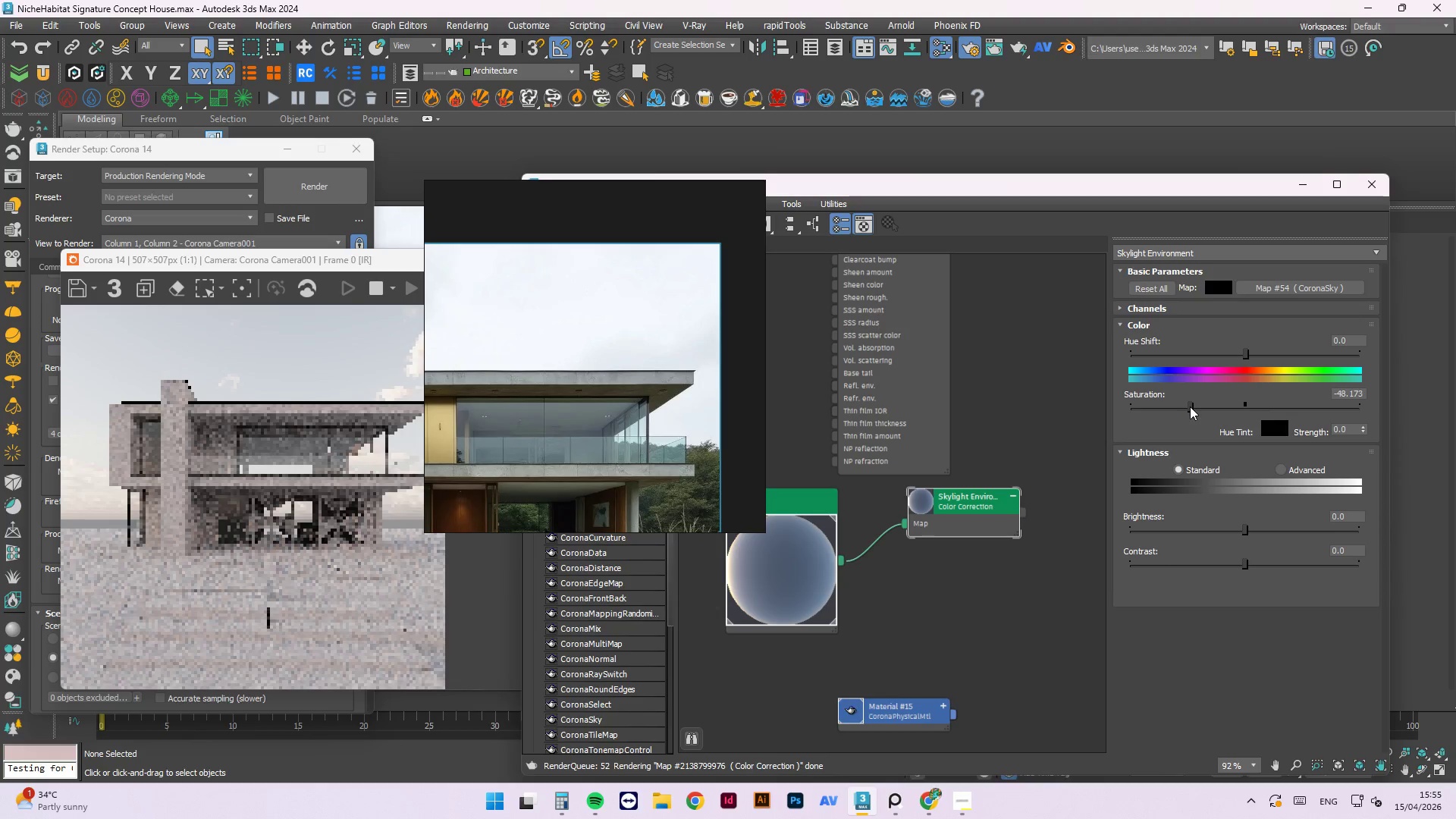 
left_click_drag(start_coordinate=[1195, 407], to_coordinate=[1306, 410])
 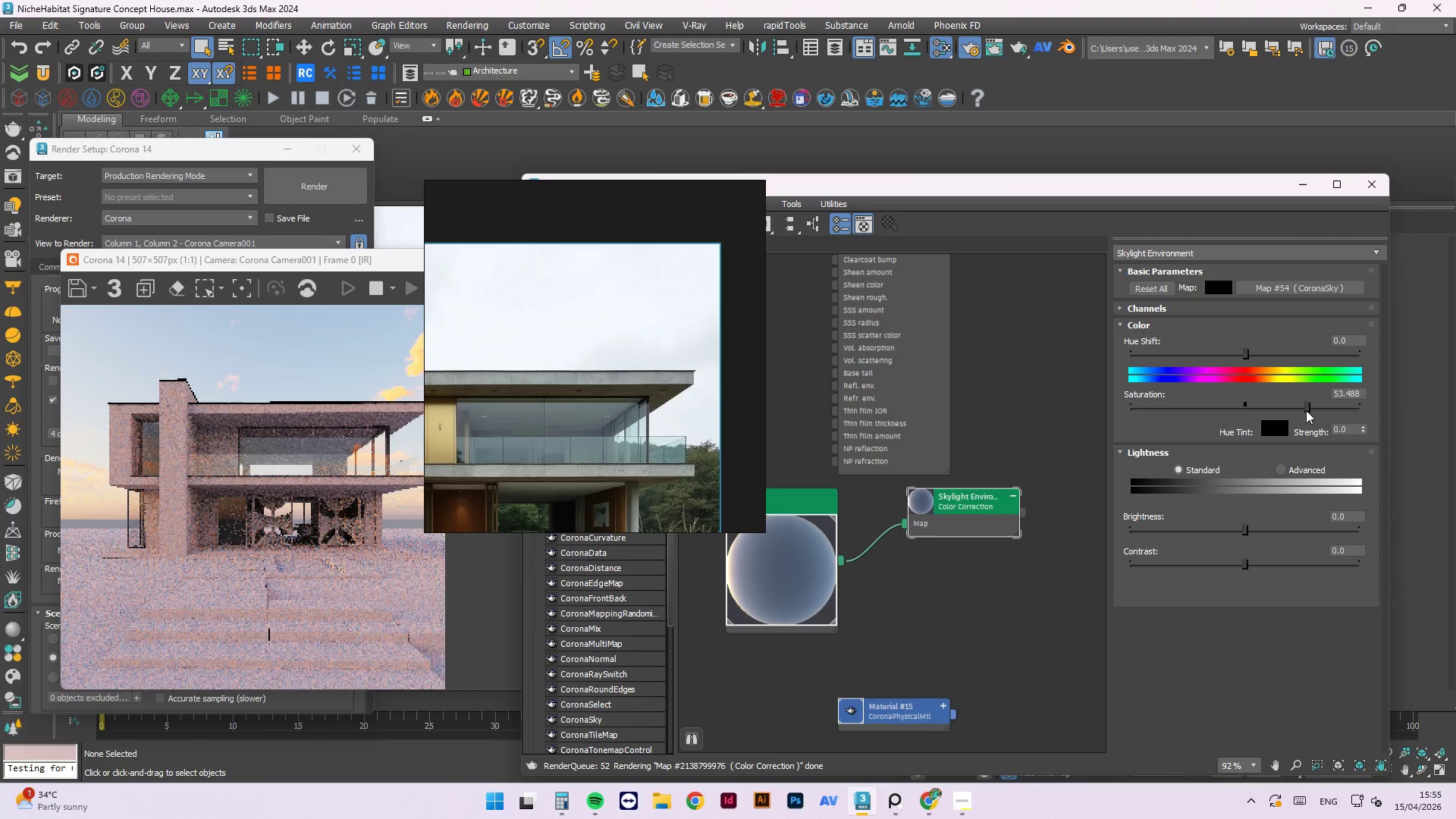 
left_click_drag(start_coordinate=[1306, 410], to_coordinate=[1185, 414])
 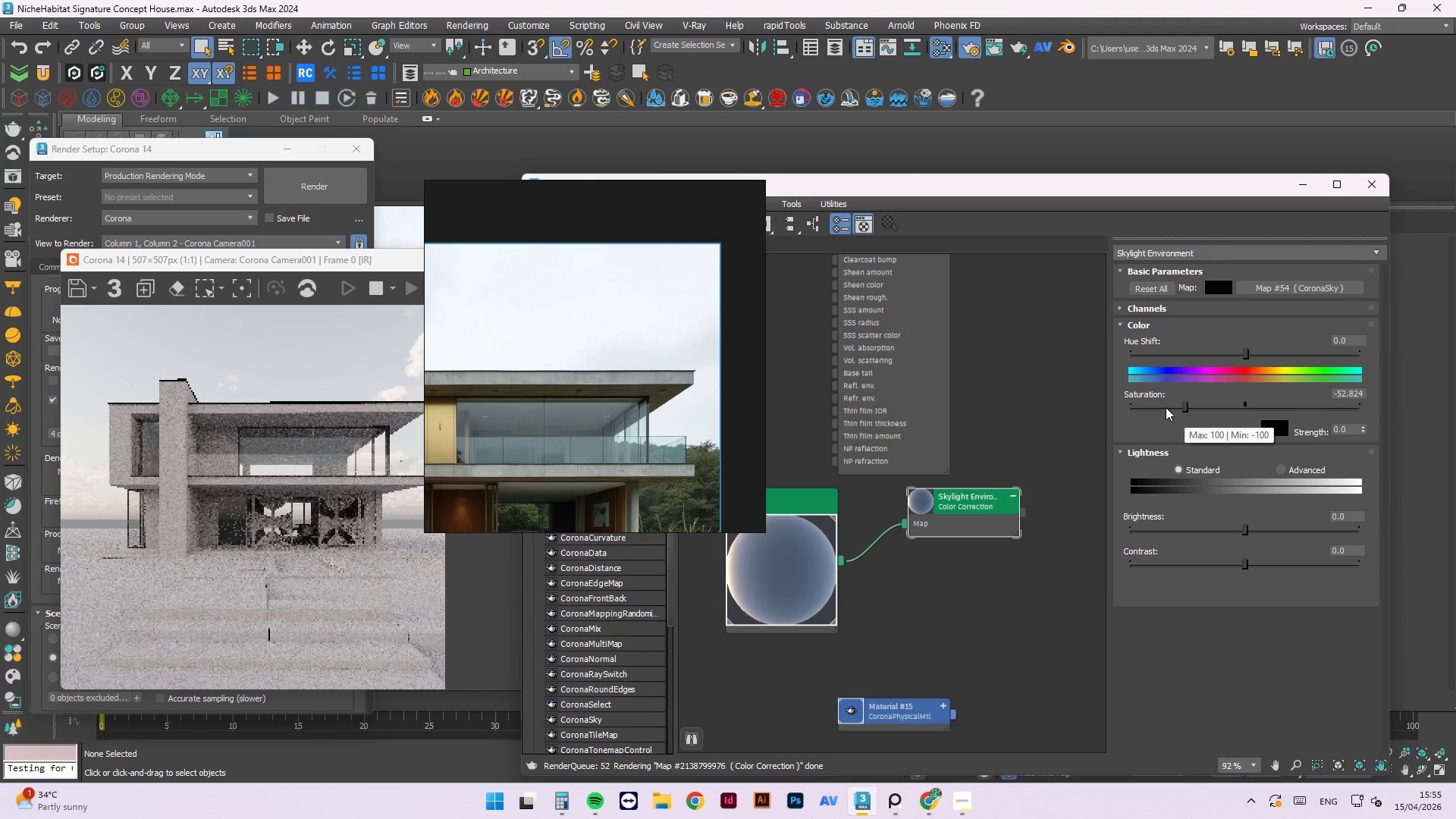 
left_click([816, 559])
 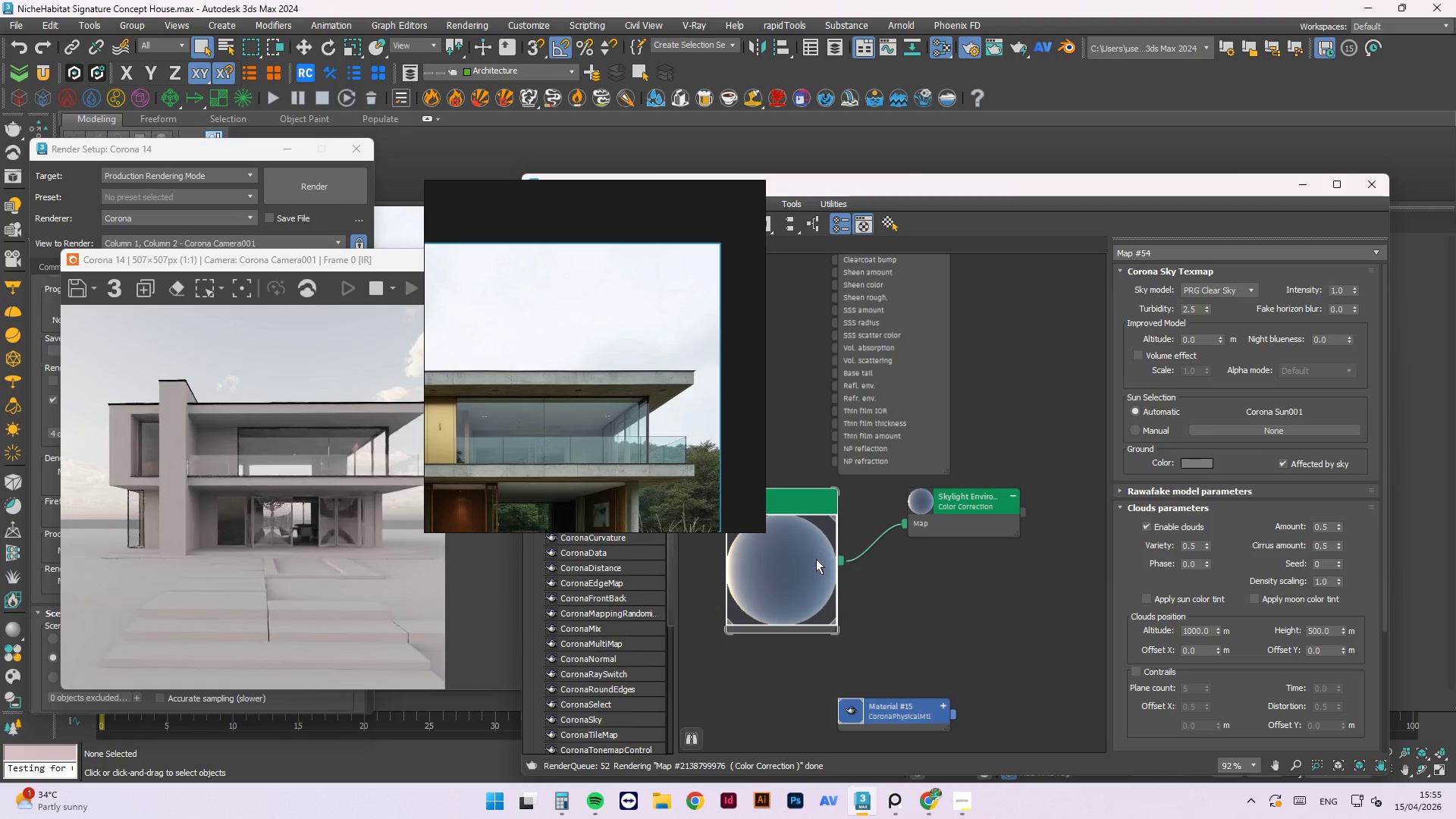 
key(Control+ControlLeft)
 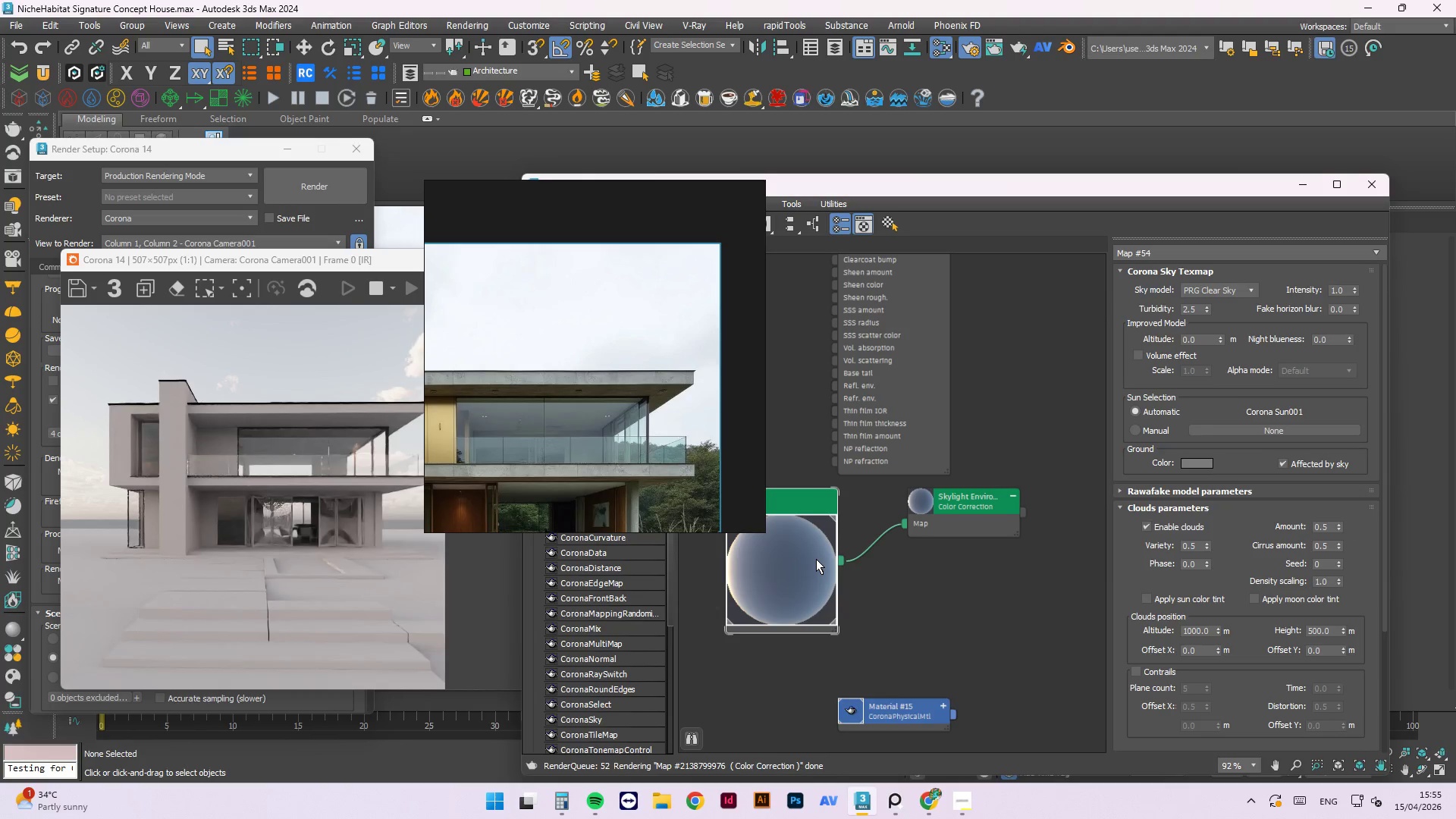 
key(Control+S)
 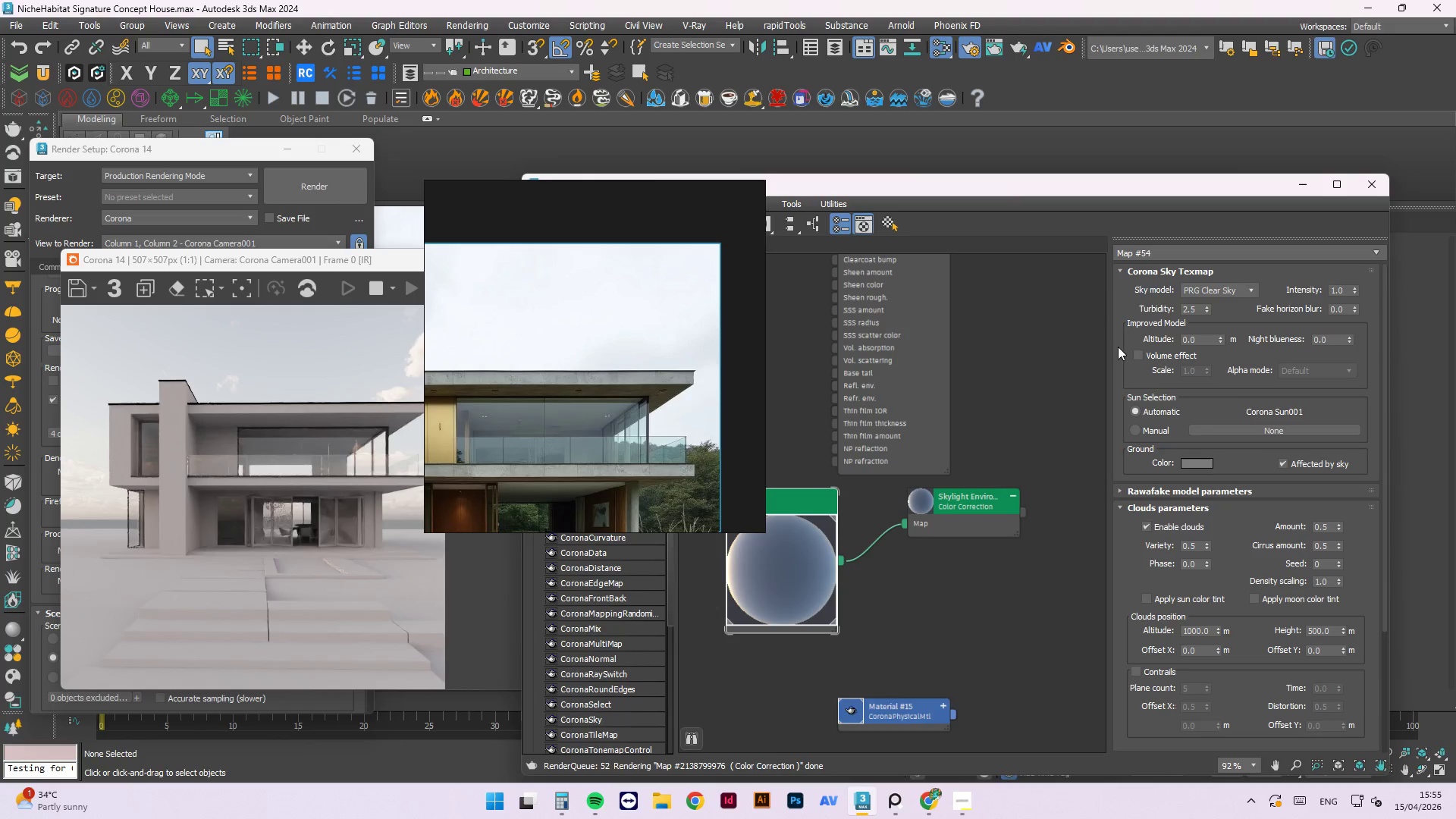 
wait(9.2)
 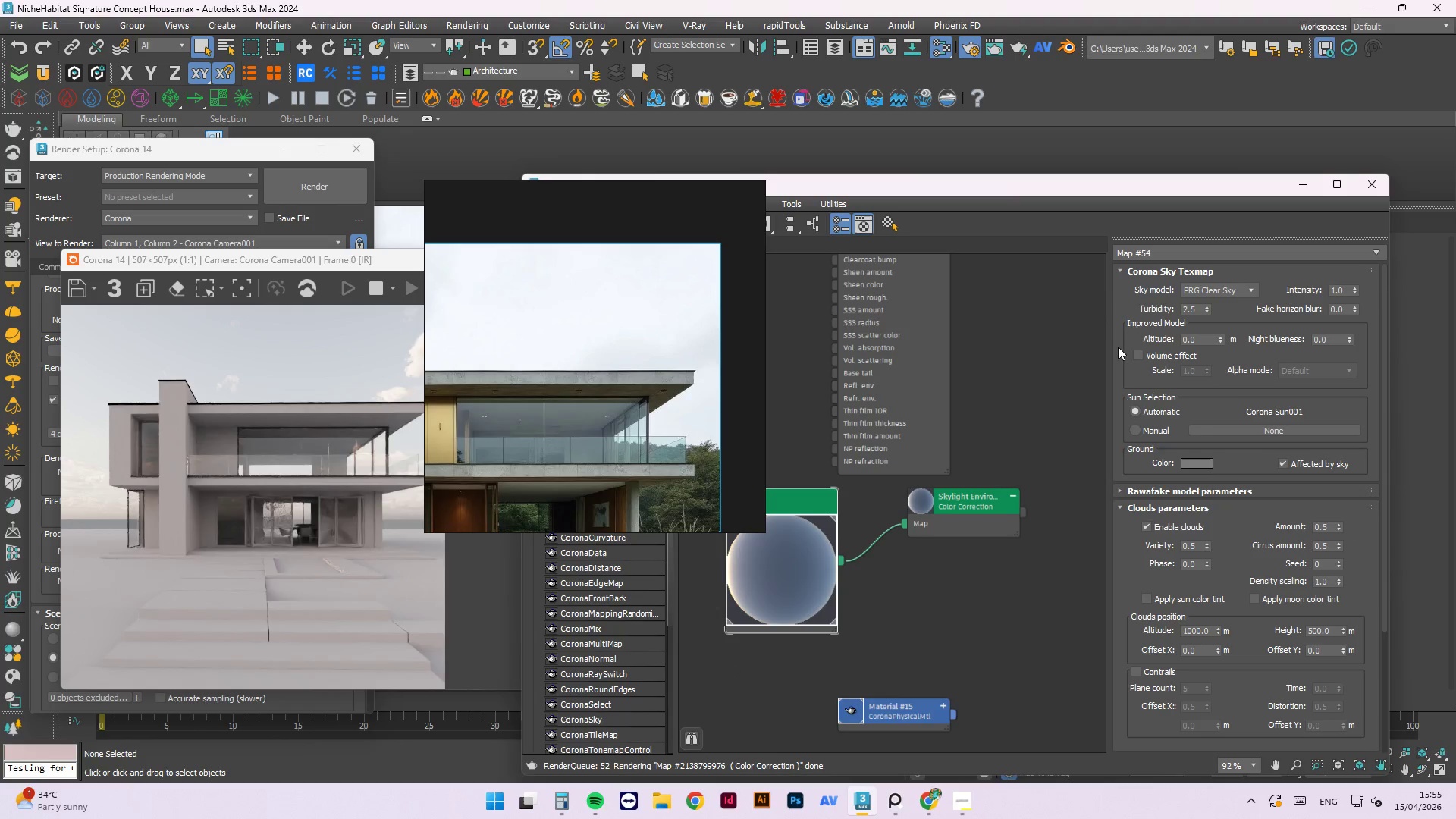 
double_click([1189, 309])
 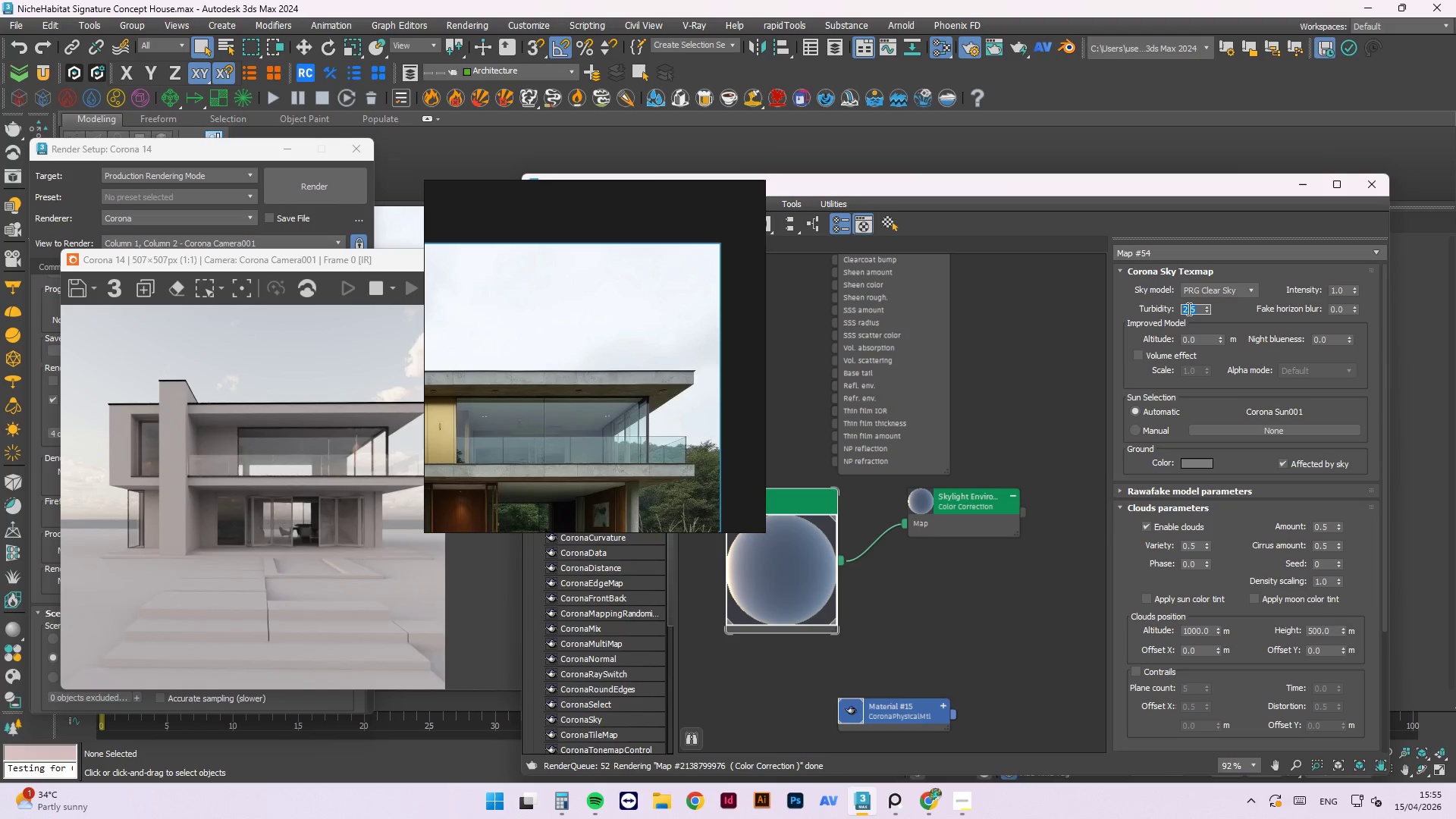 
key(Numpad1)
 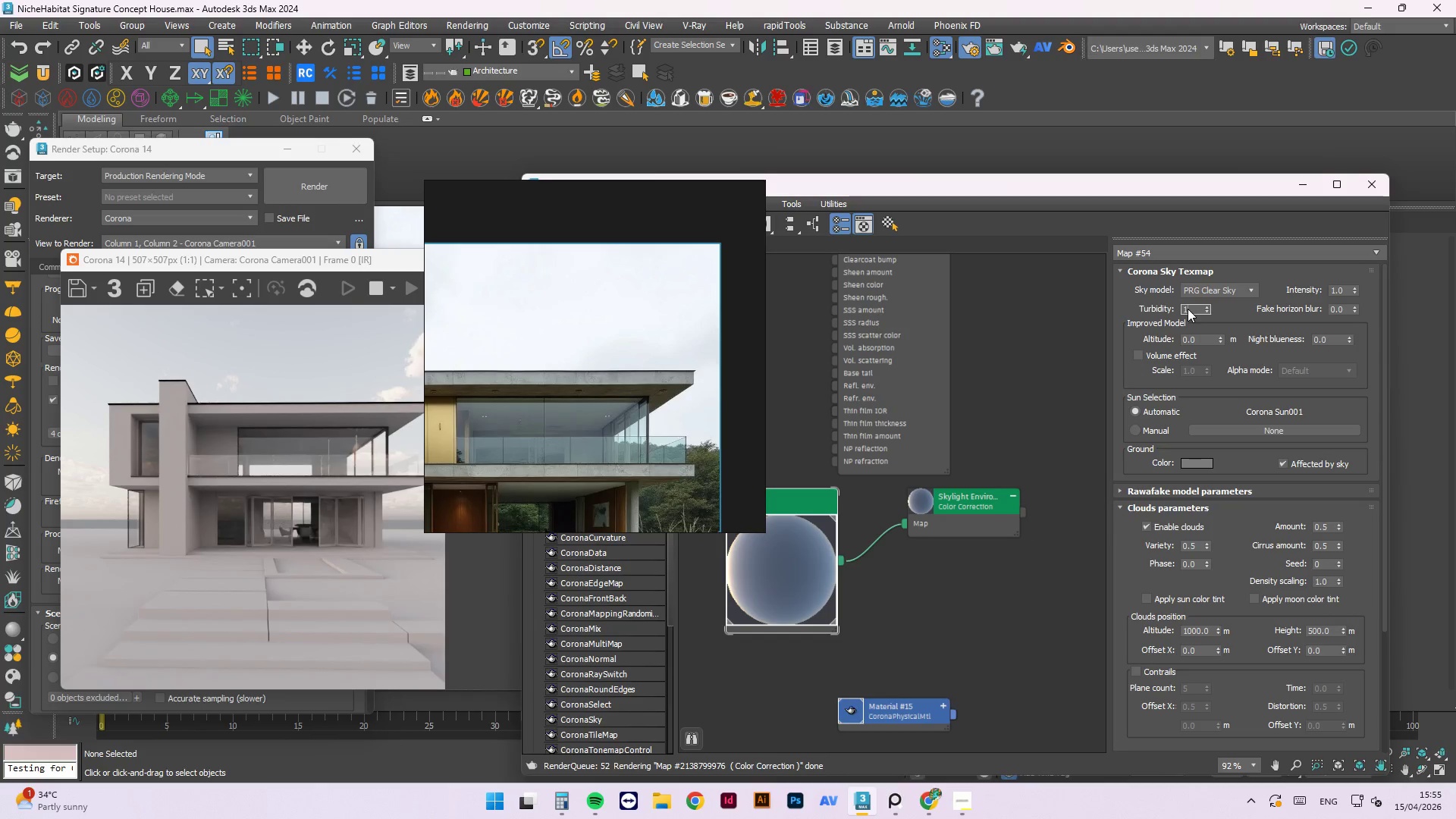 
key(NumpadDecimal)
 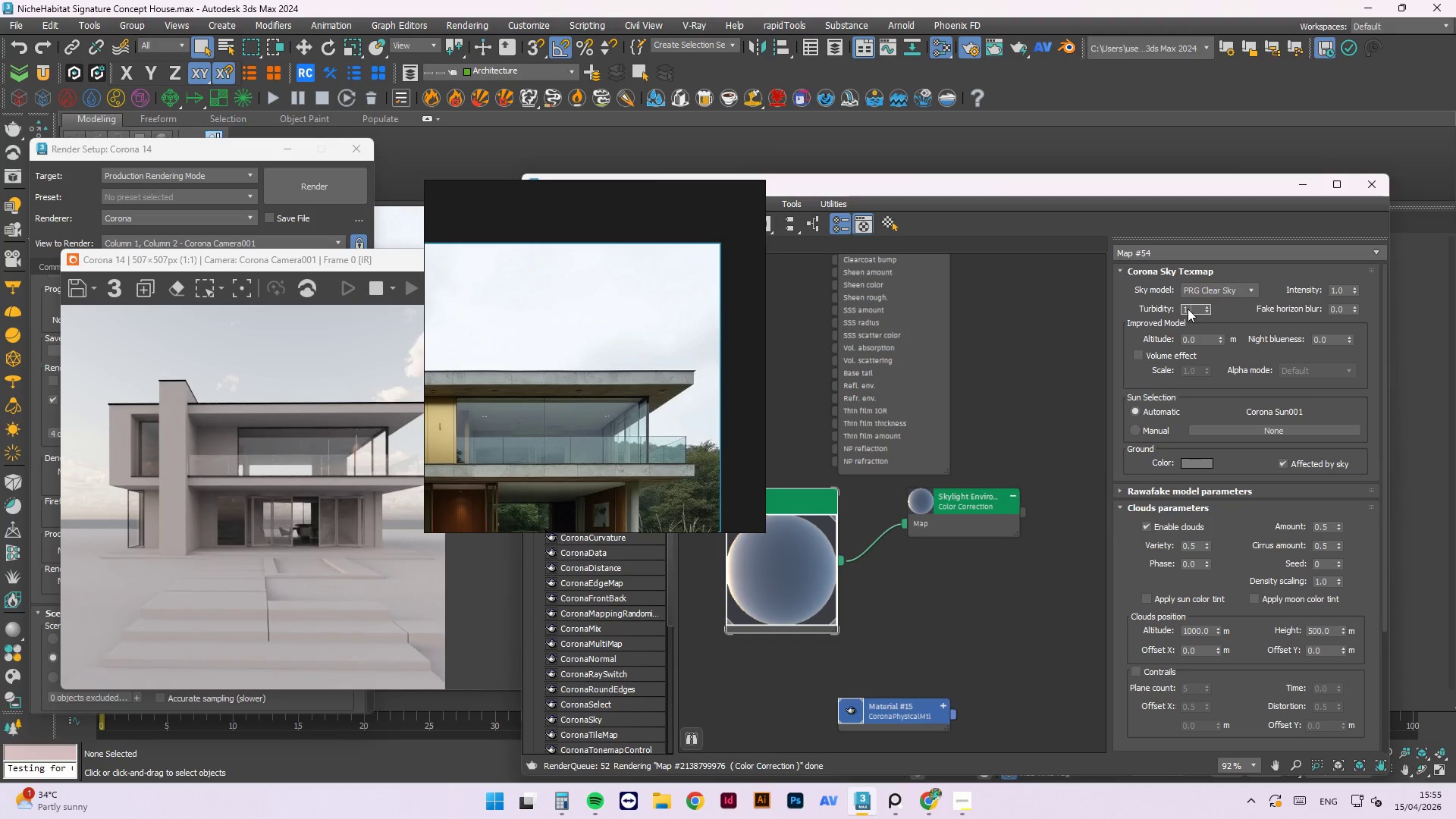 
key(Numpad8)
 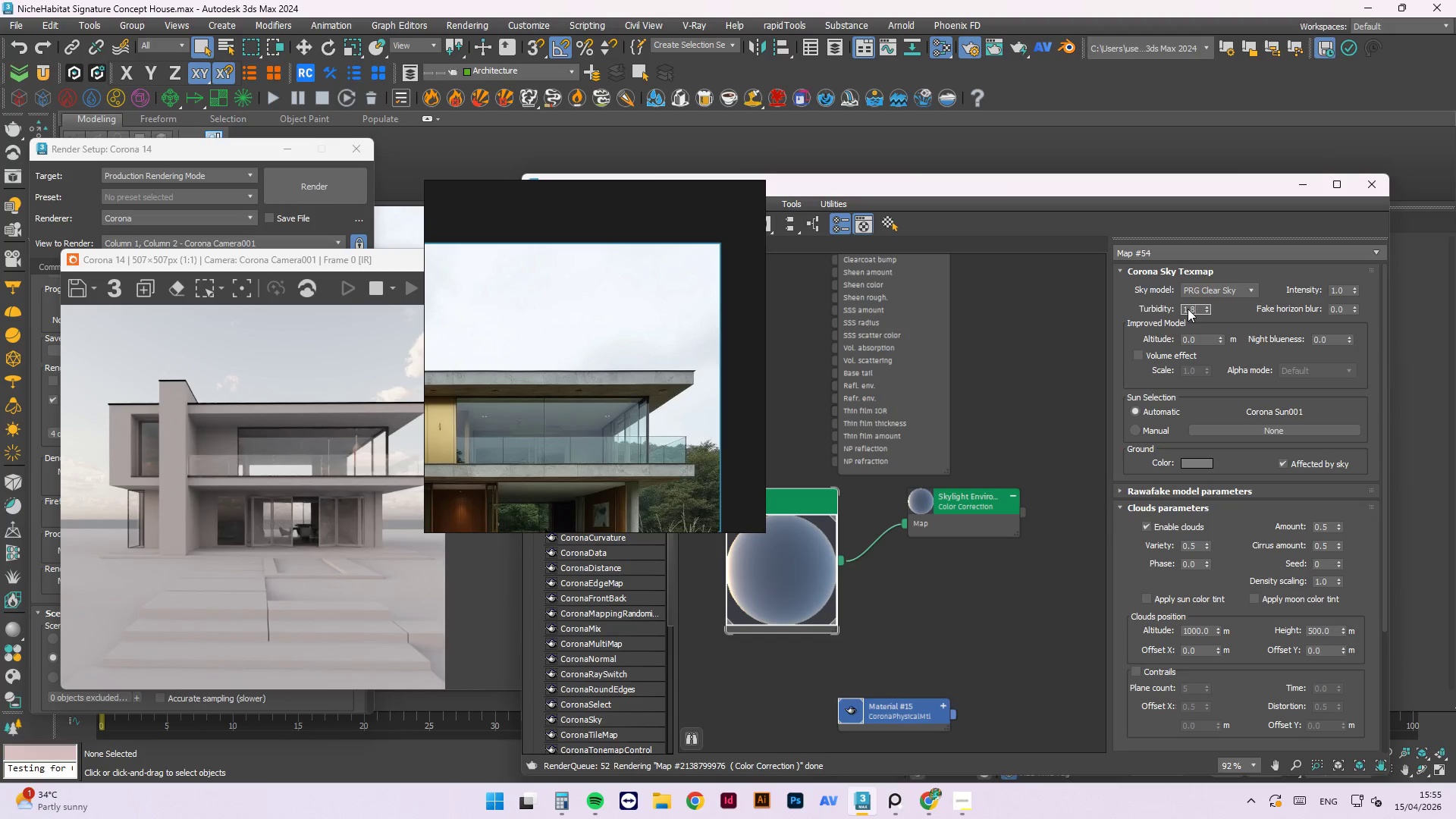 
key(NumpadEnter)
 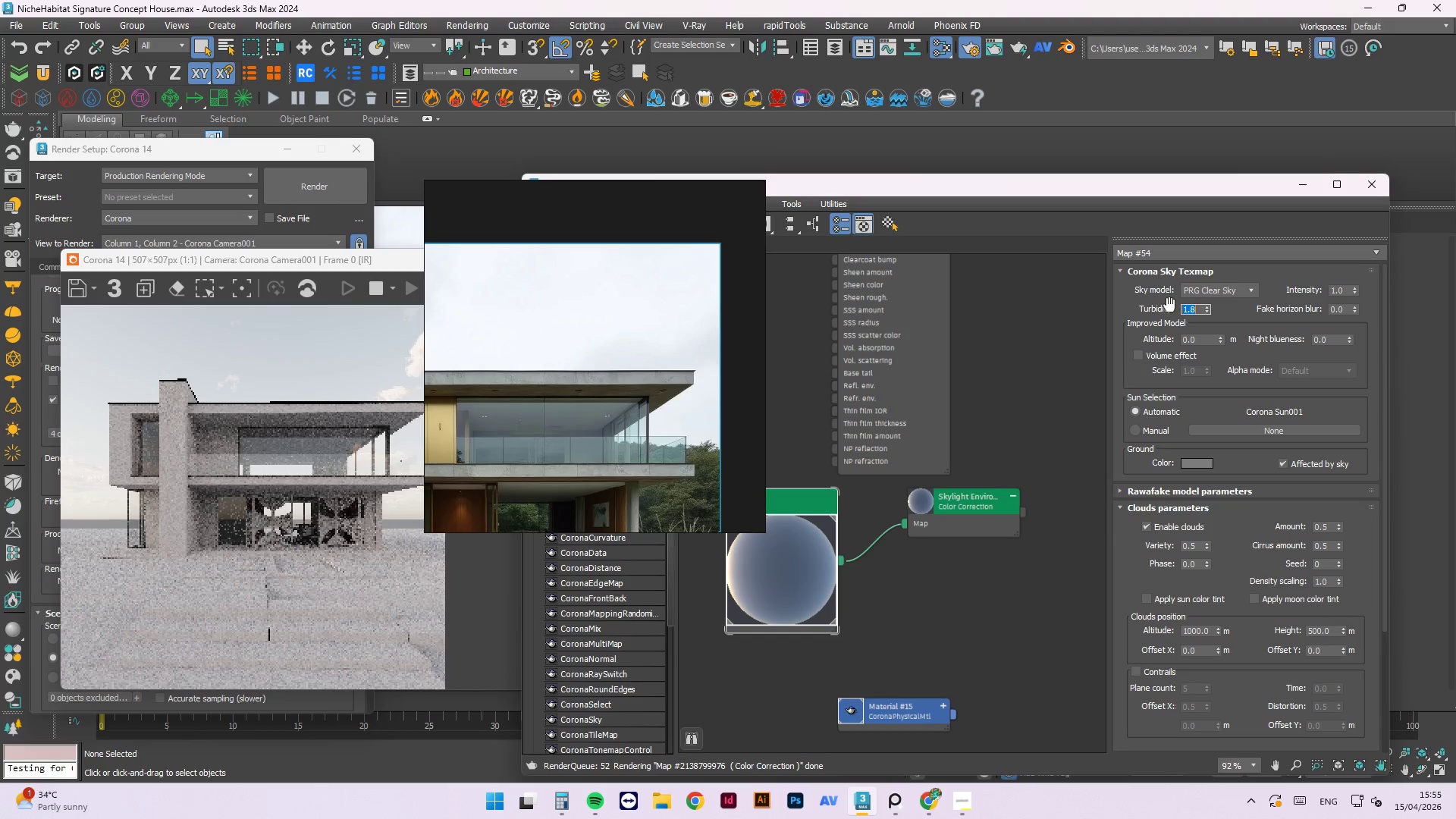 
left_click([1028, 329])
 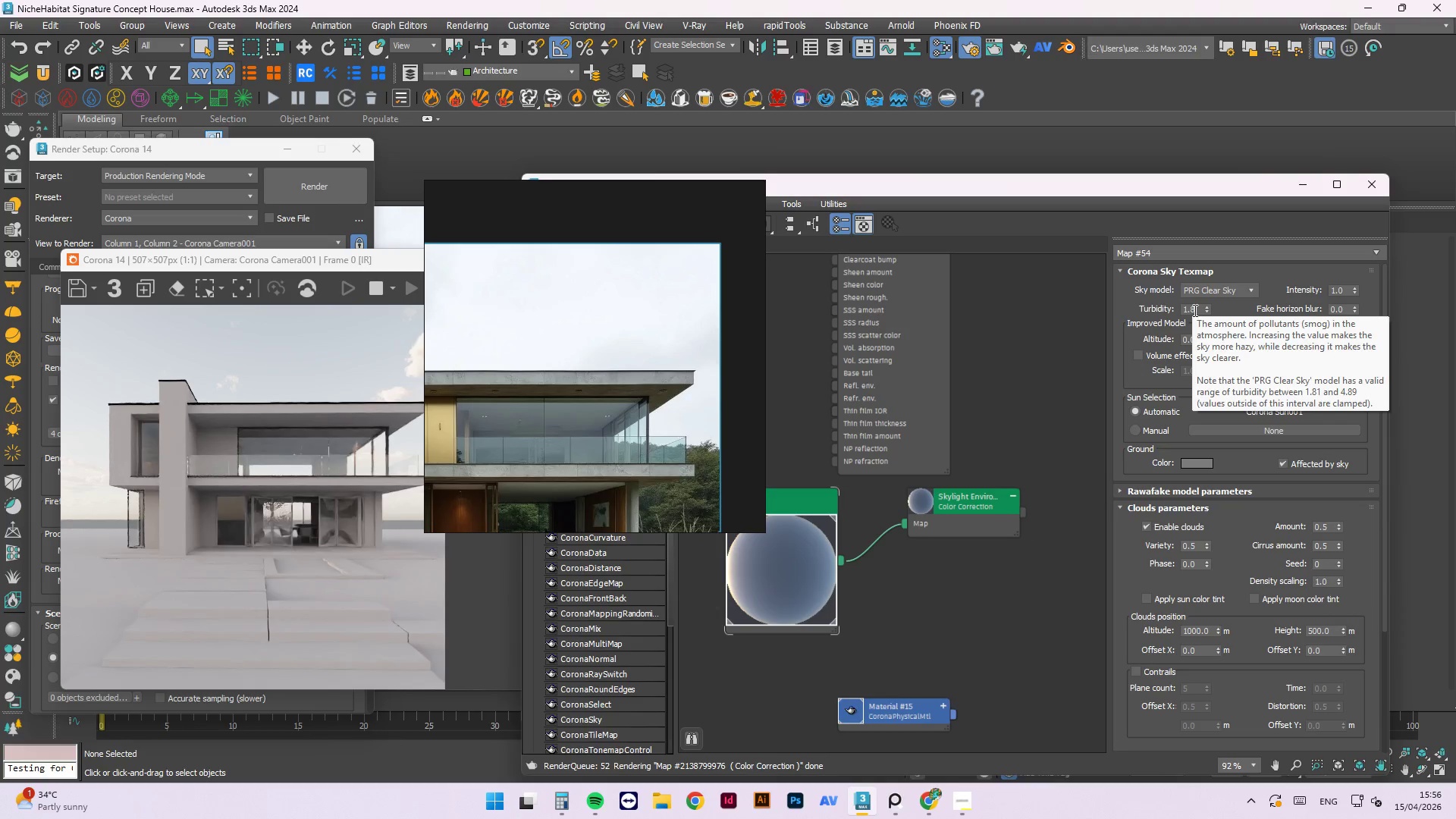 
wait(8.55)
 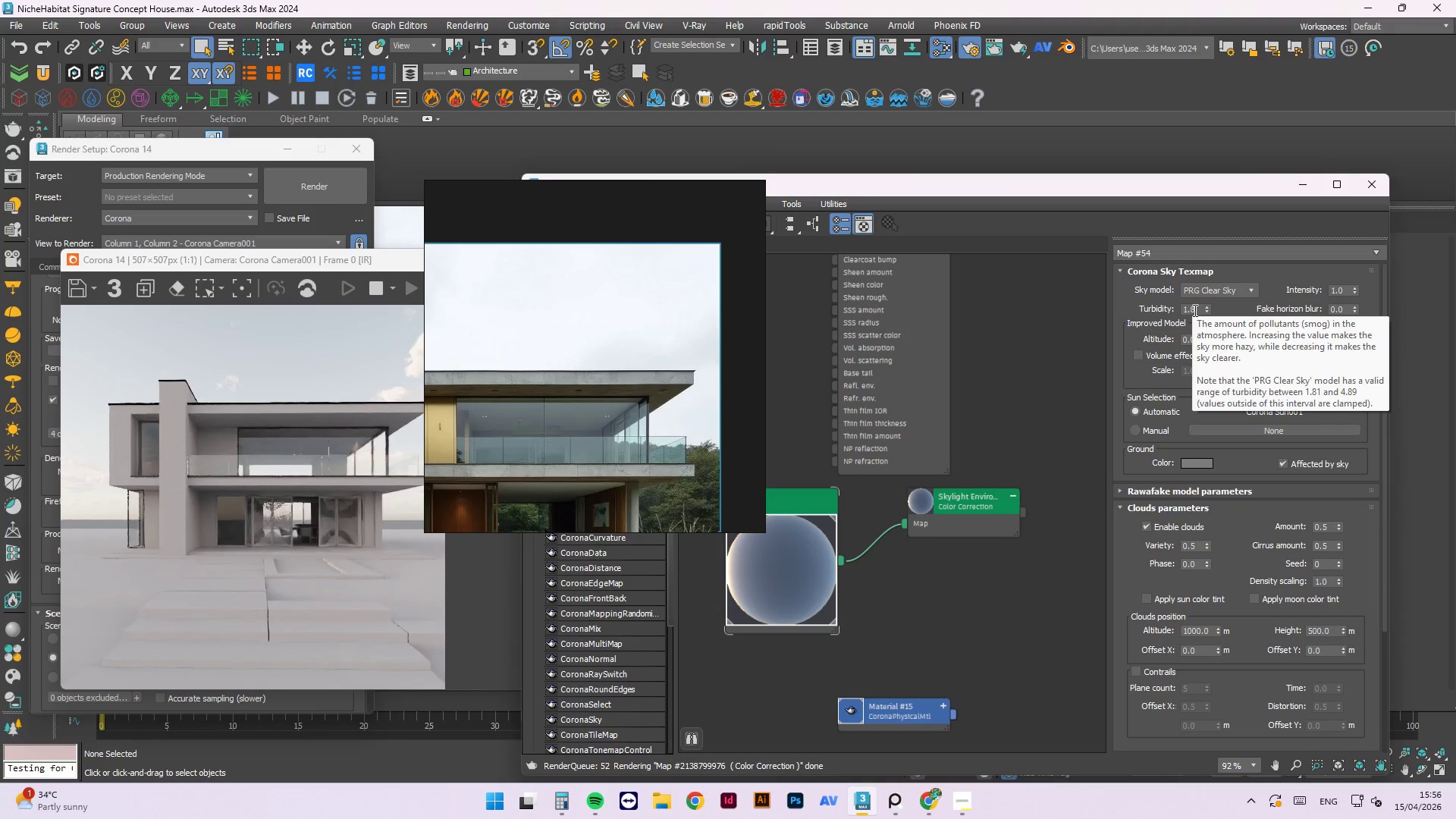 
double_click([1194, 311])
 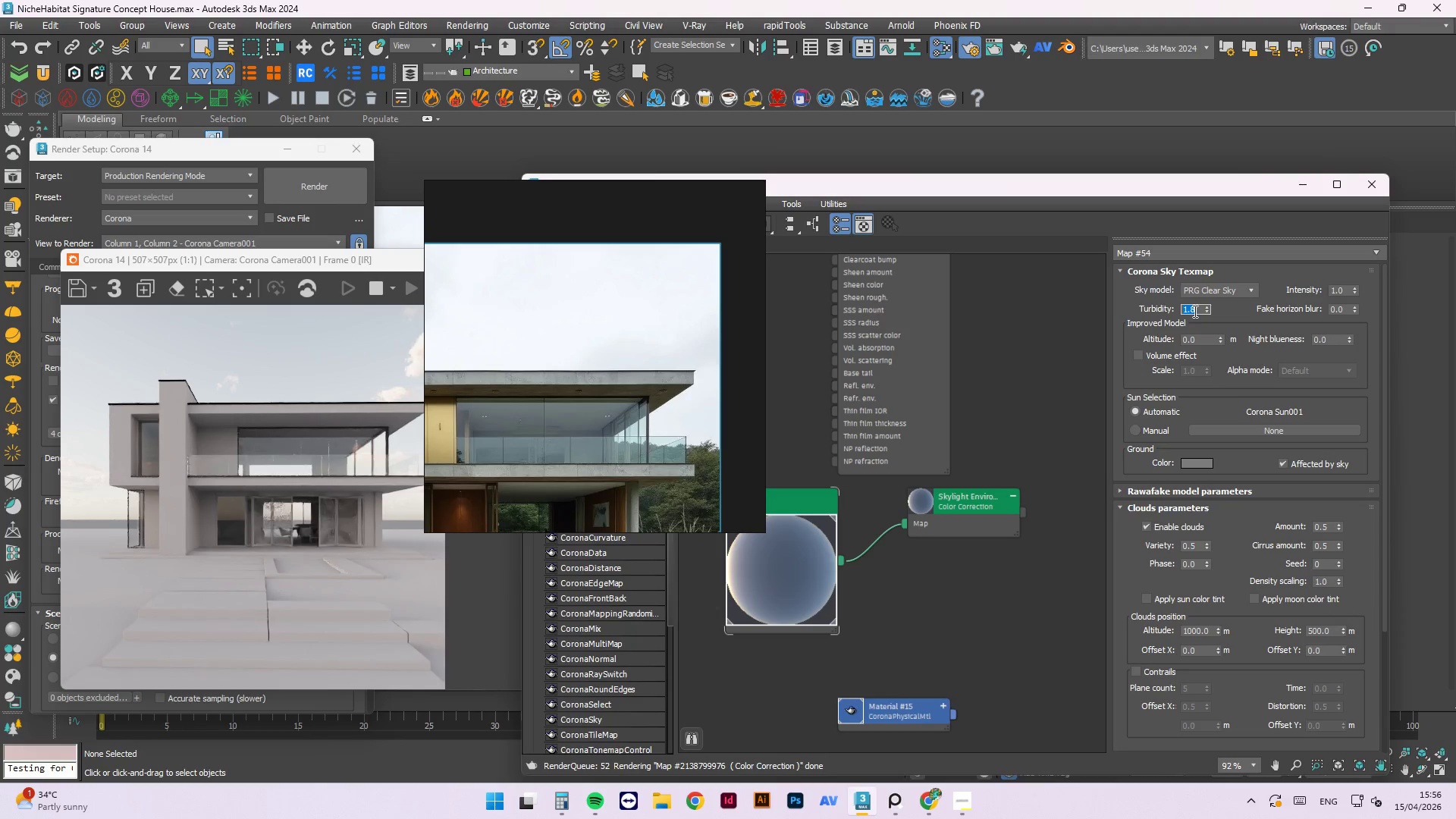 
key(Numpad4)
 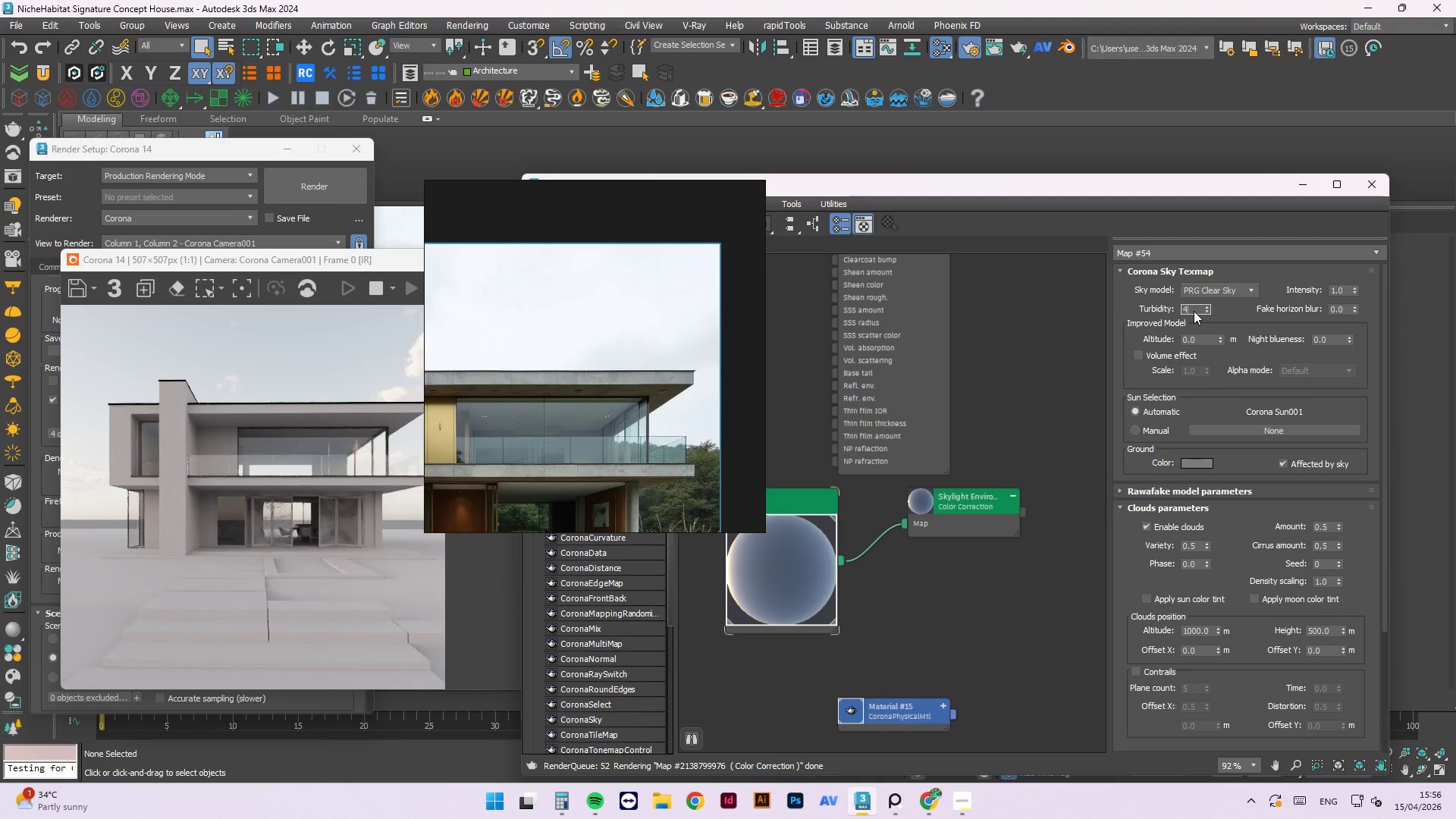 
key(NumpadDecimal)
 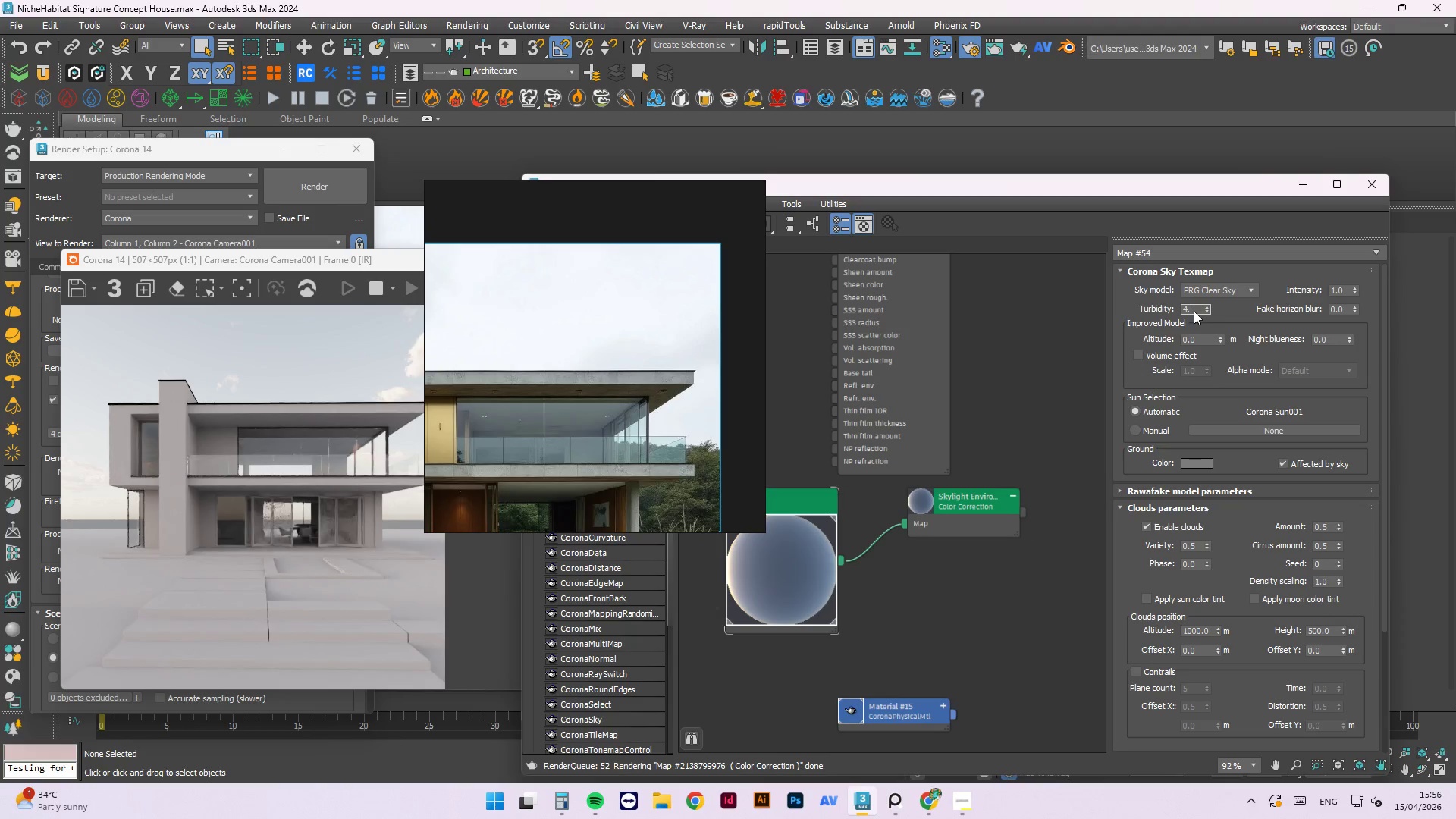 
key(Numpad8)
 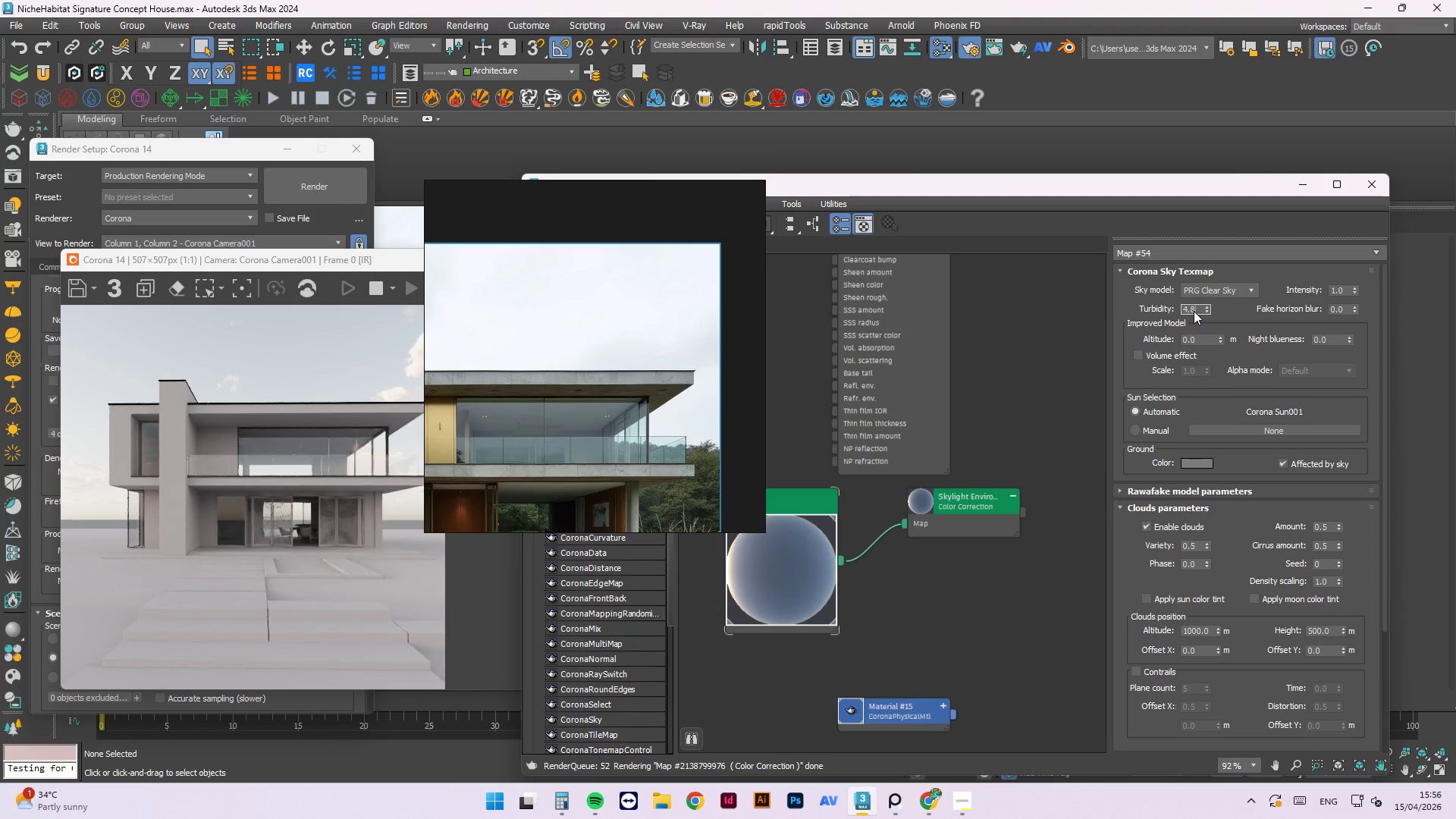 
key(Numpad9)
 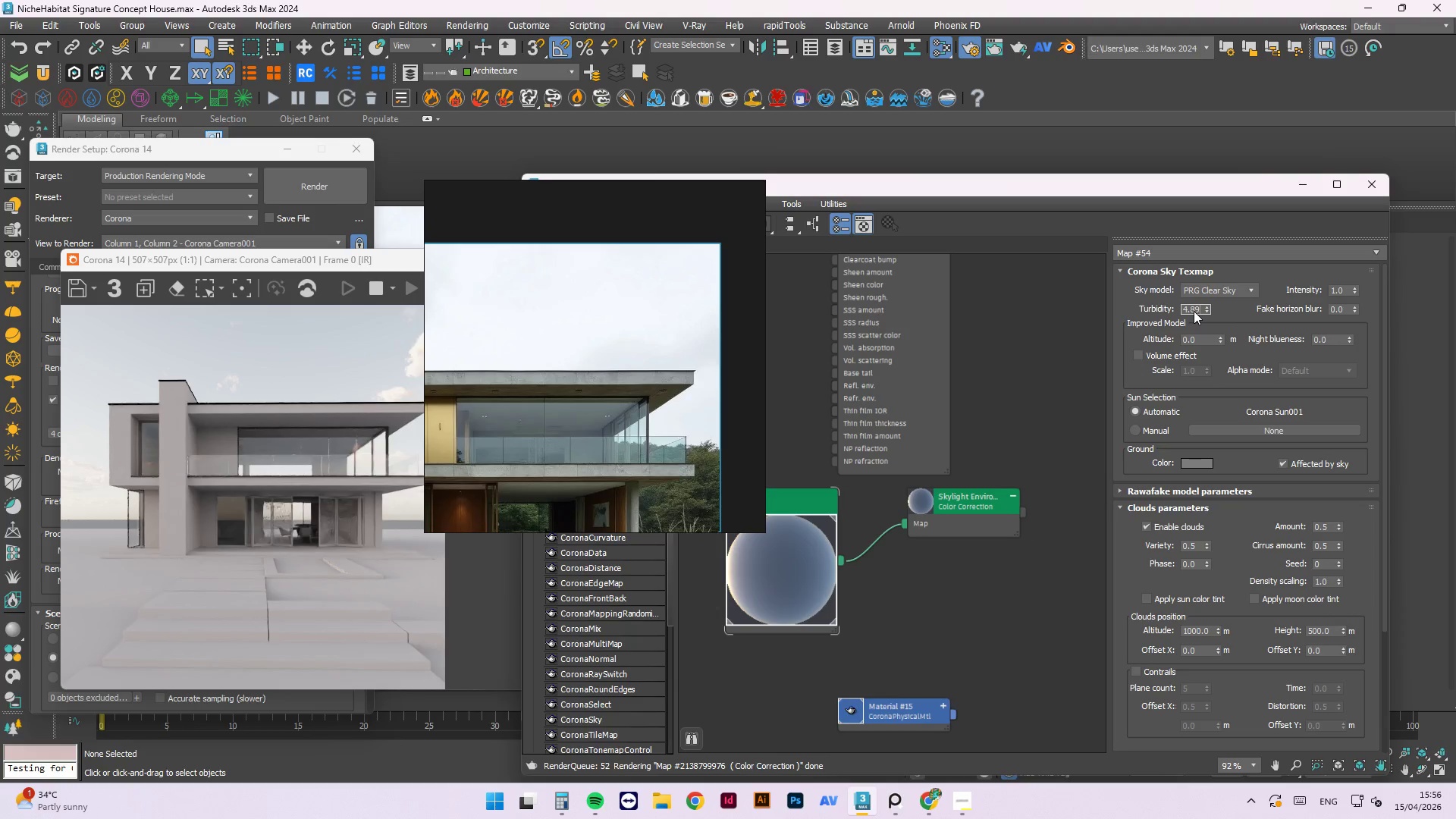 
key(NumpadEnter)
 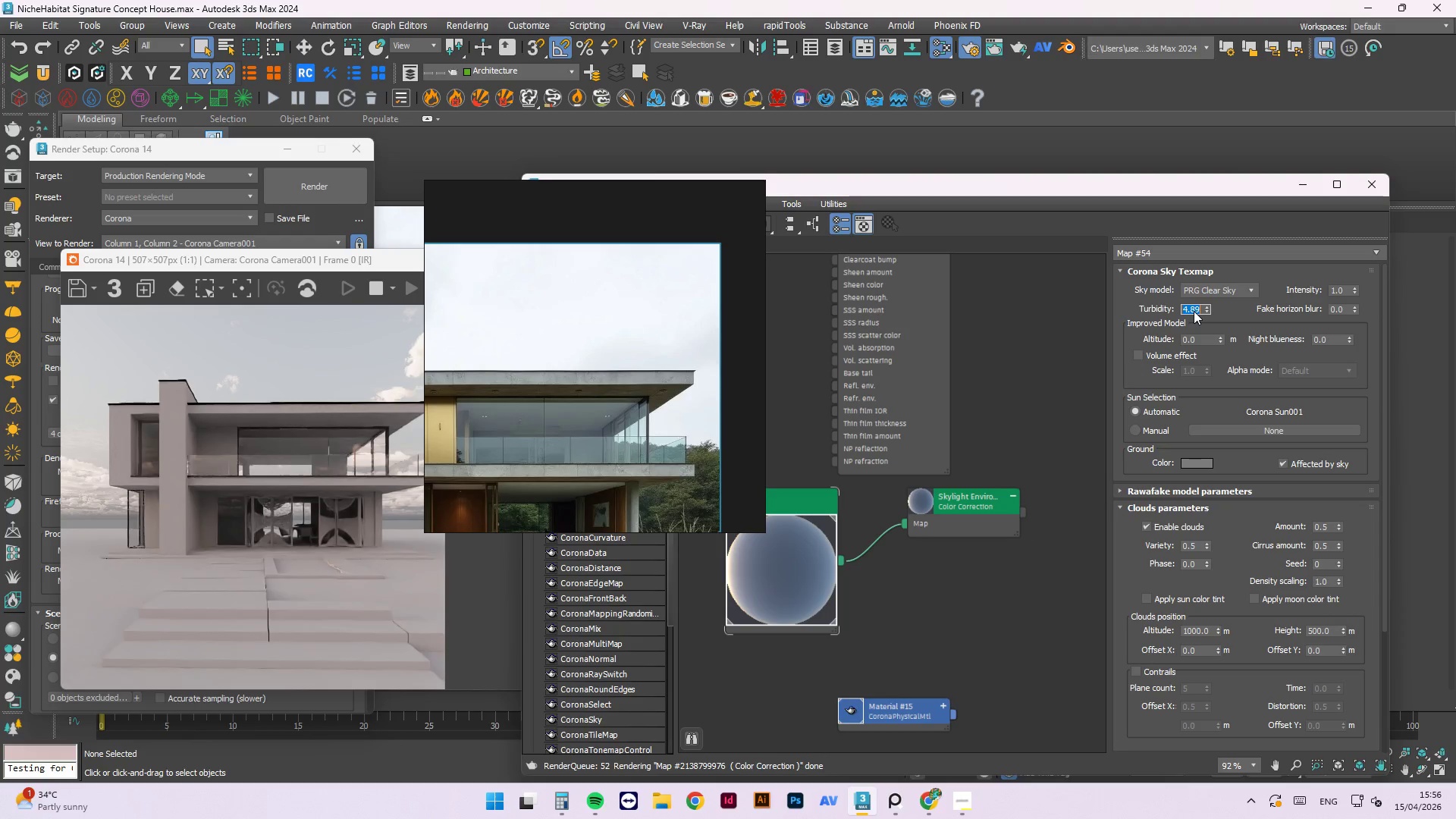 
wait(8.66)
 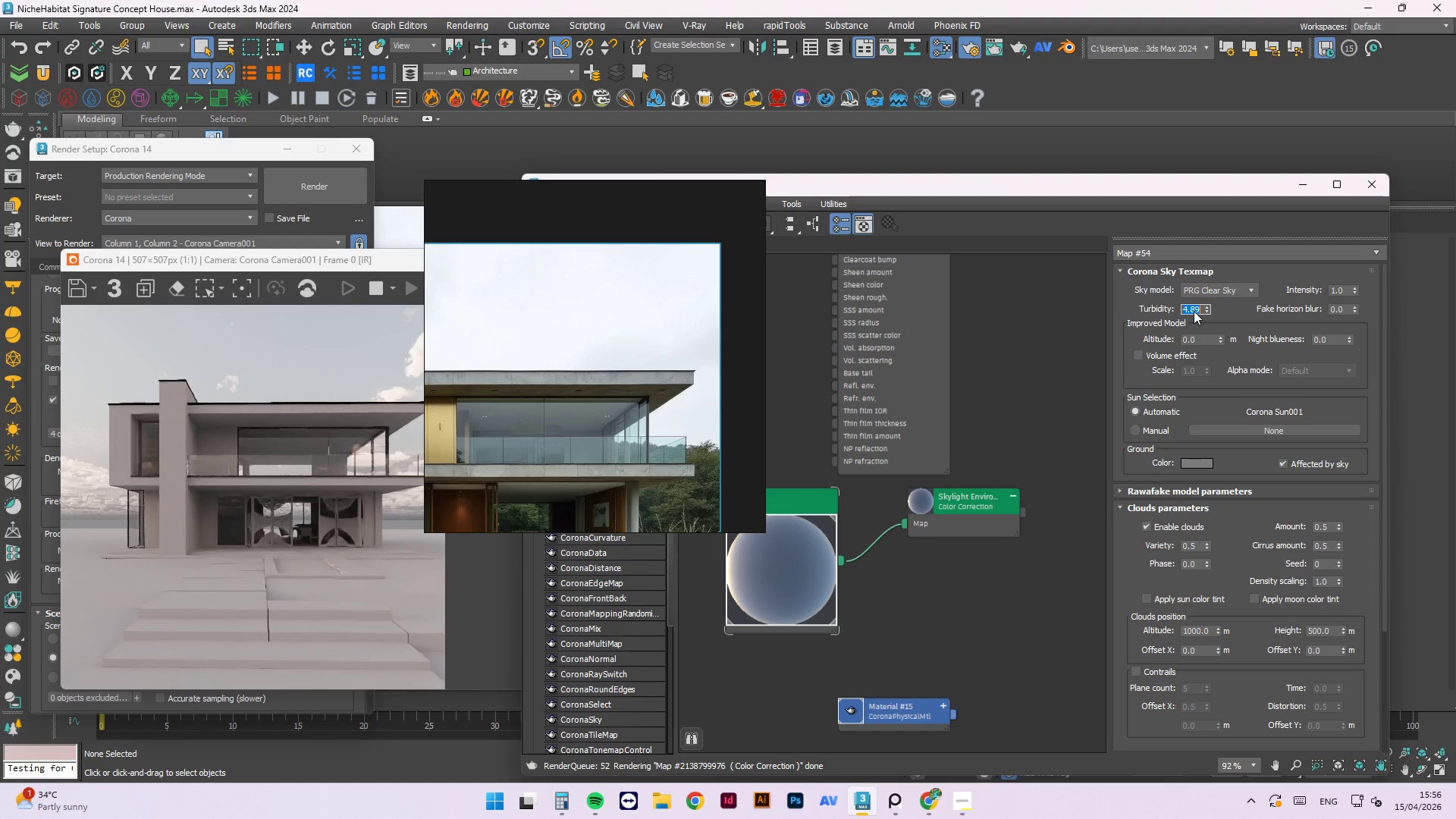 
key(Numpad1)
 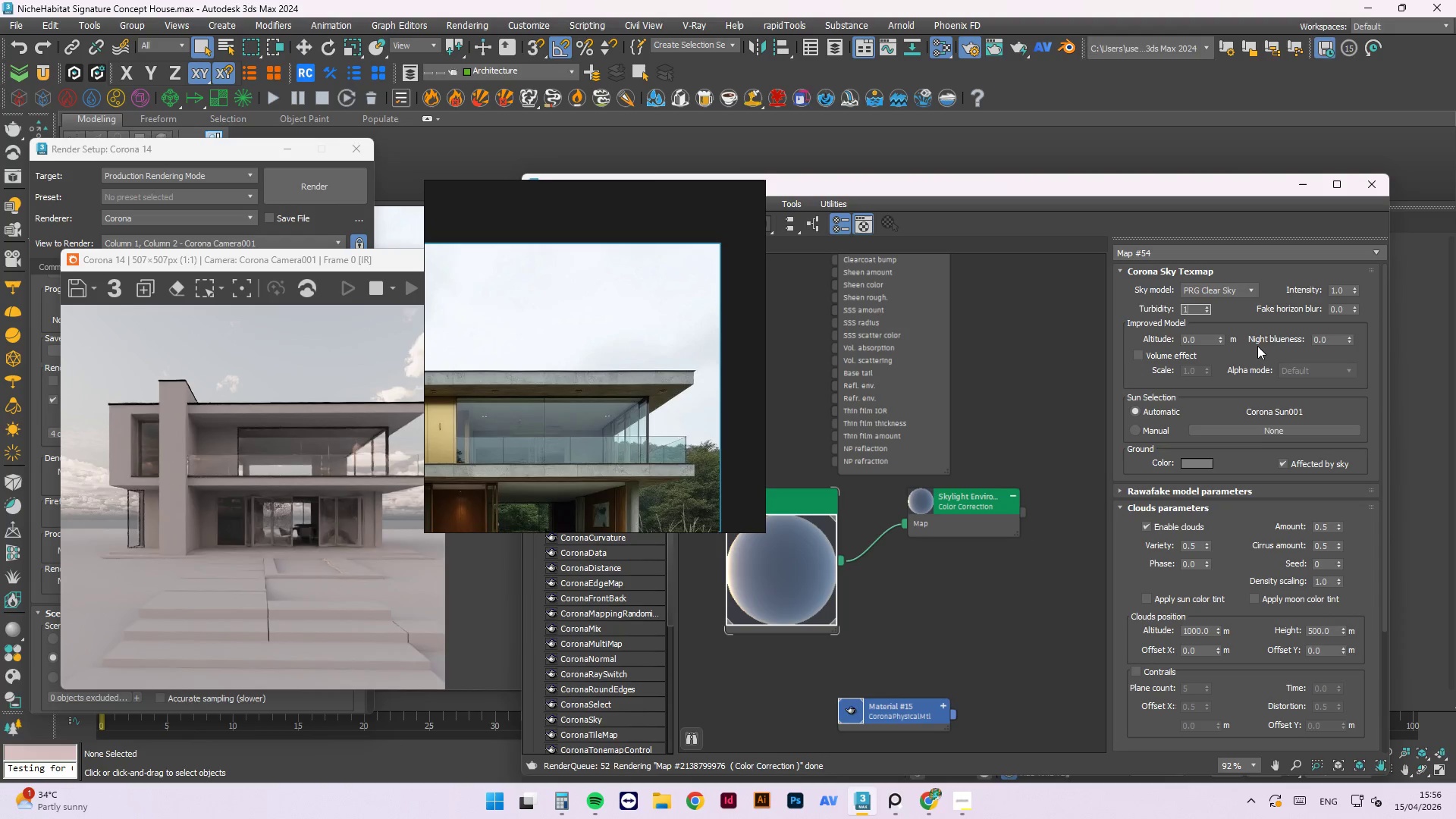 
key(NumpadDecimal)
 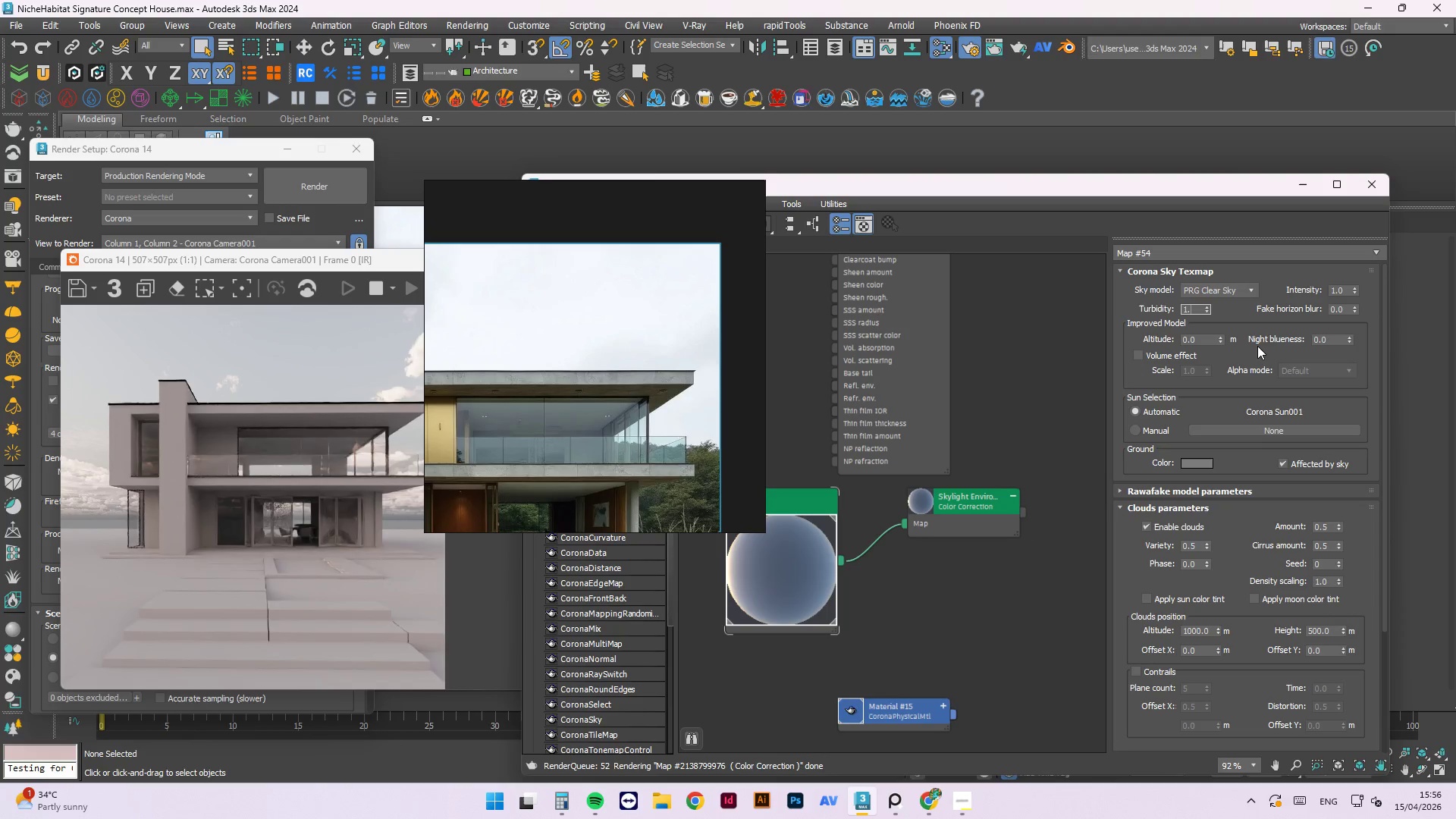 
key(Numpad8)
 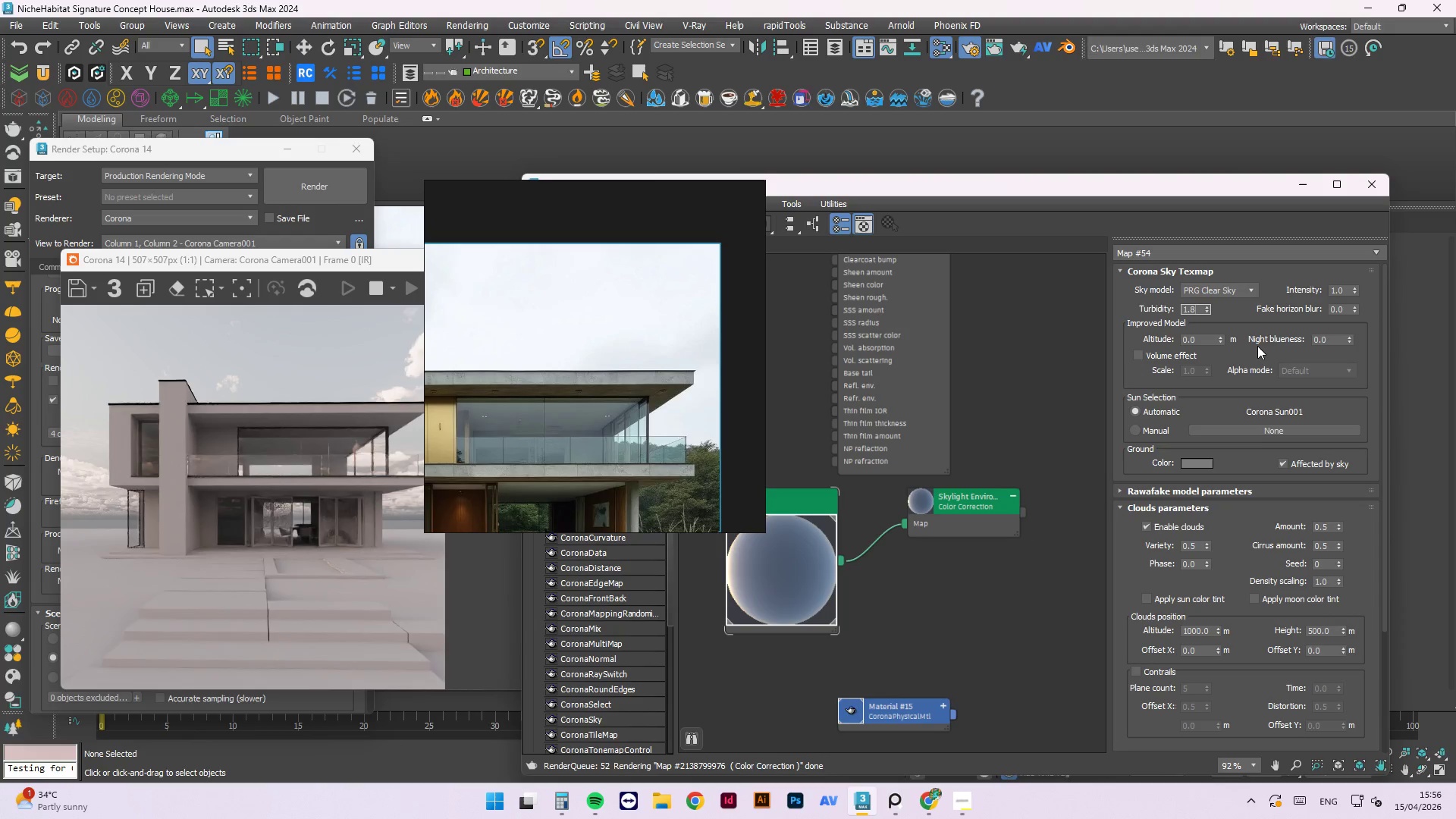 
key(Numpad9)
 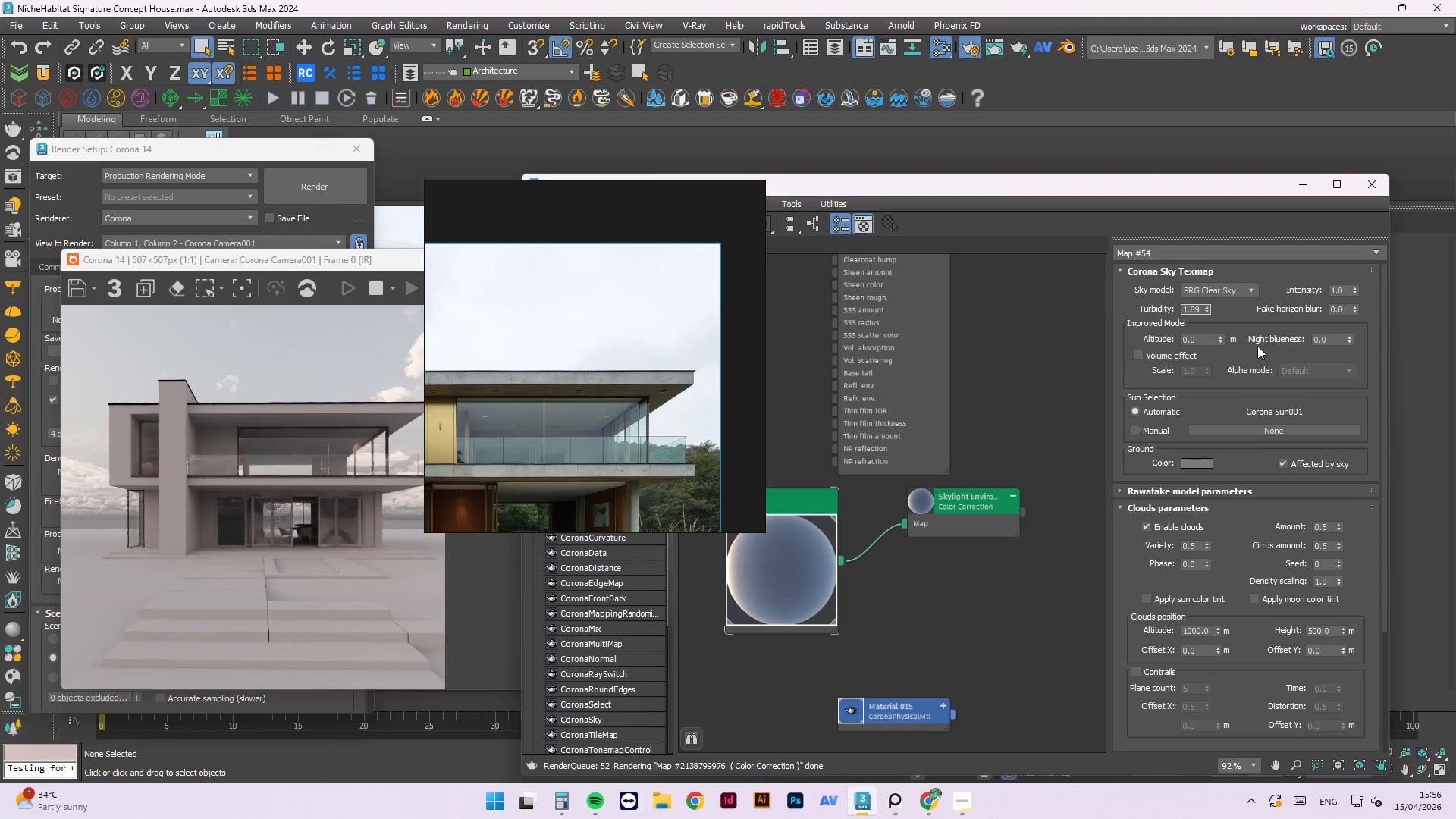 
key(NumpadEnter)
 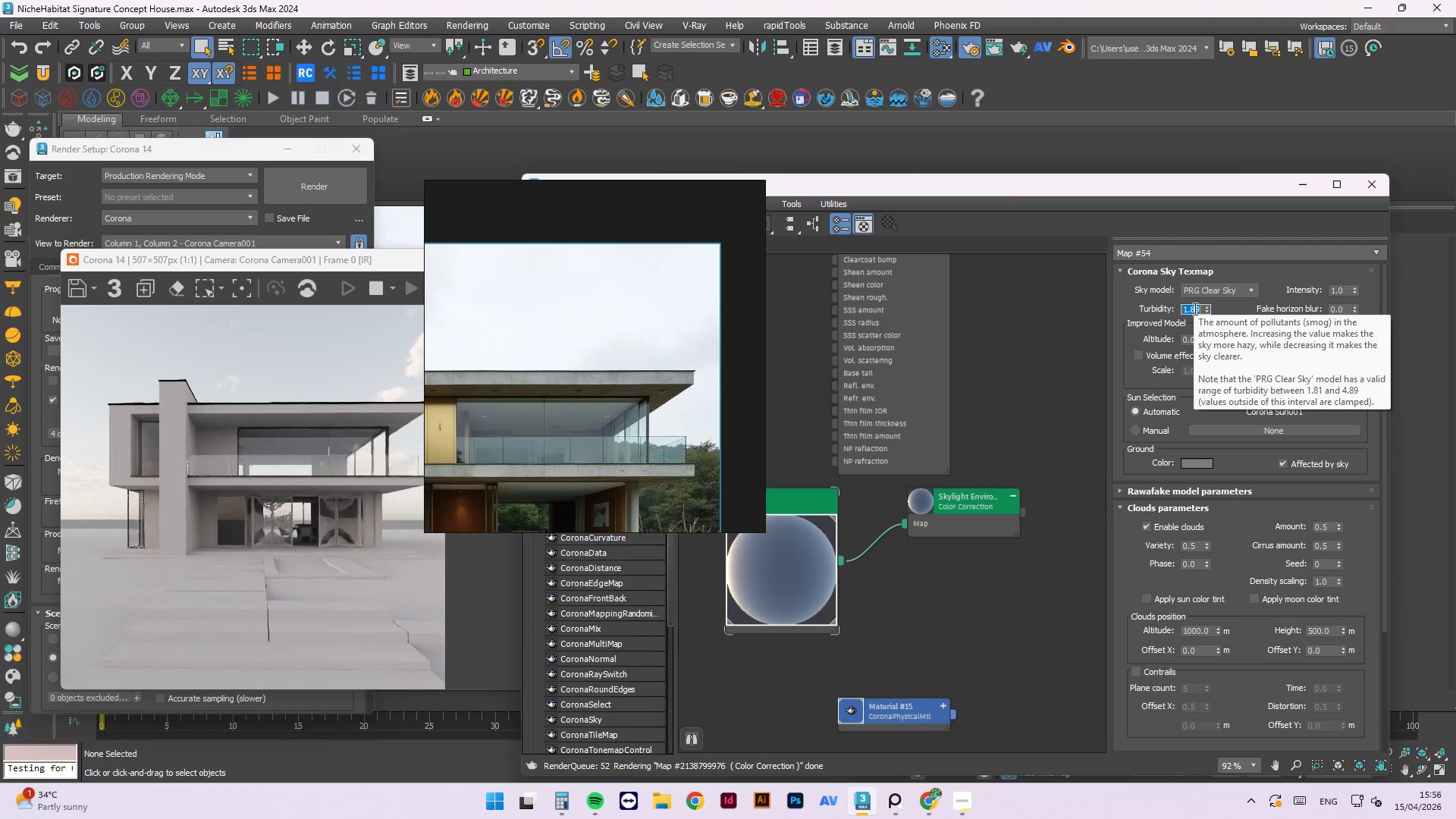 
wait(6.22)
 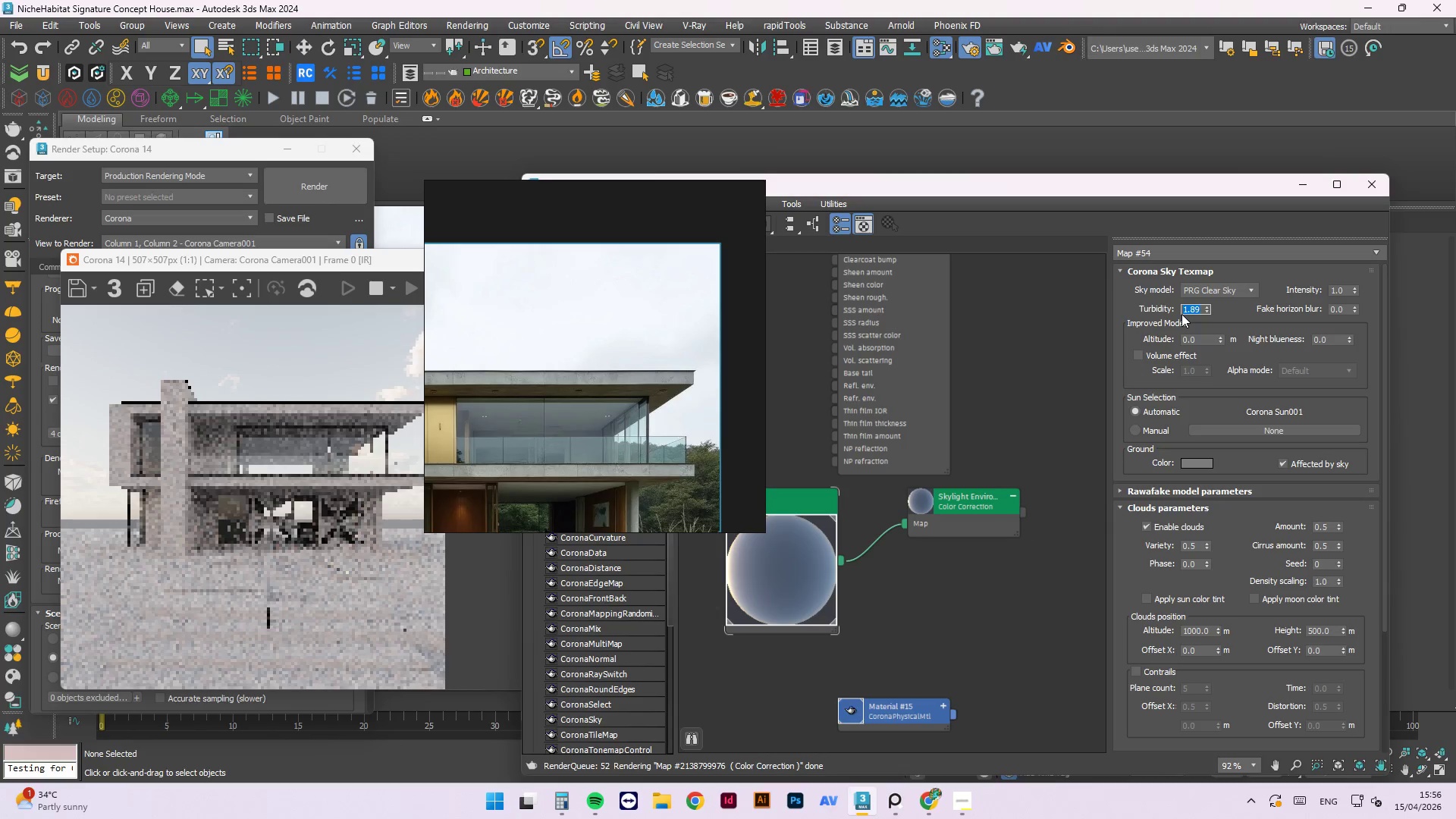 
double_click([1194, 309])
 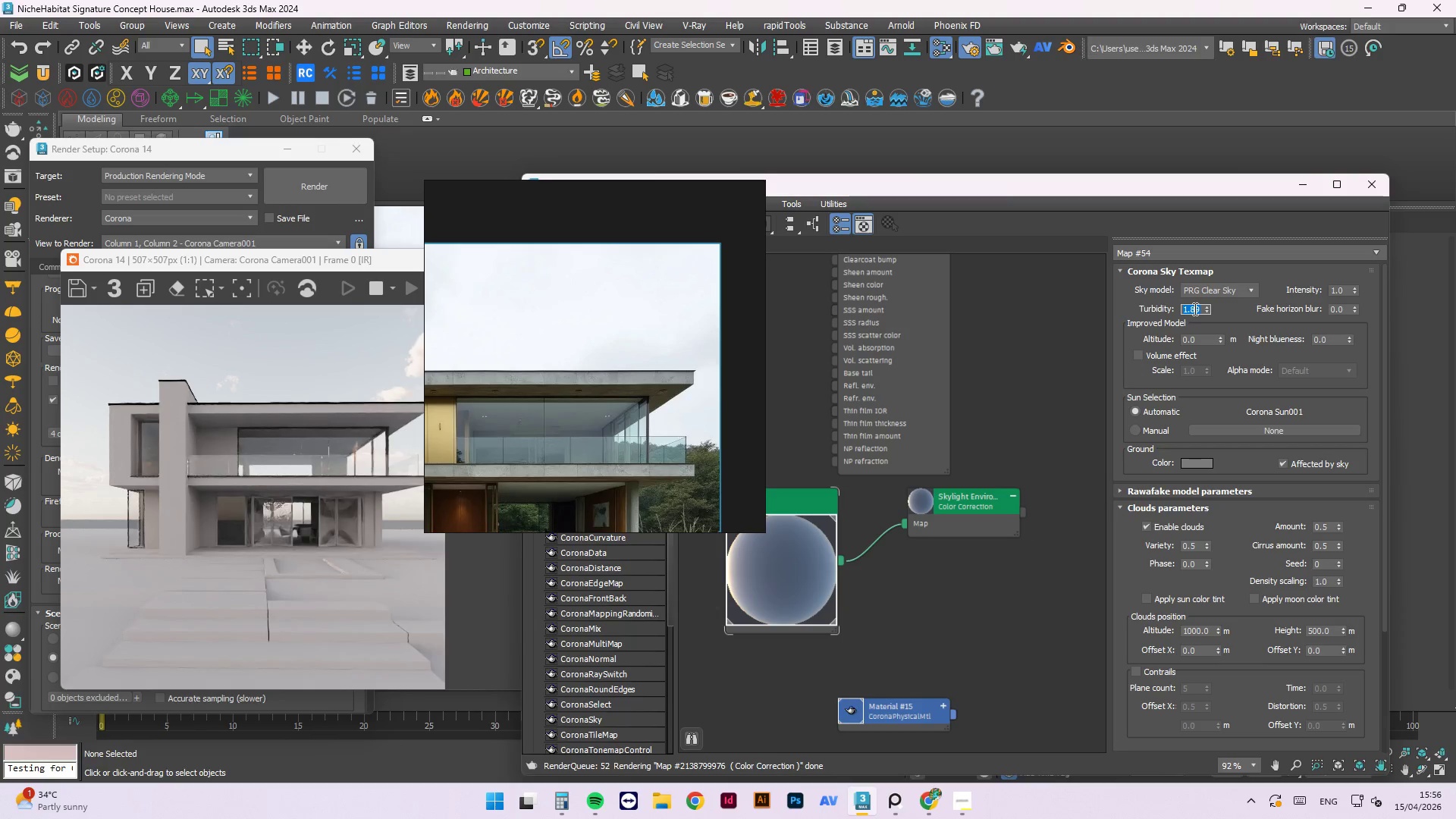 
key(Numpad1)
 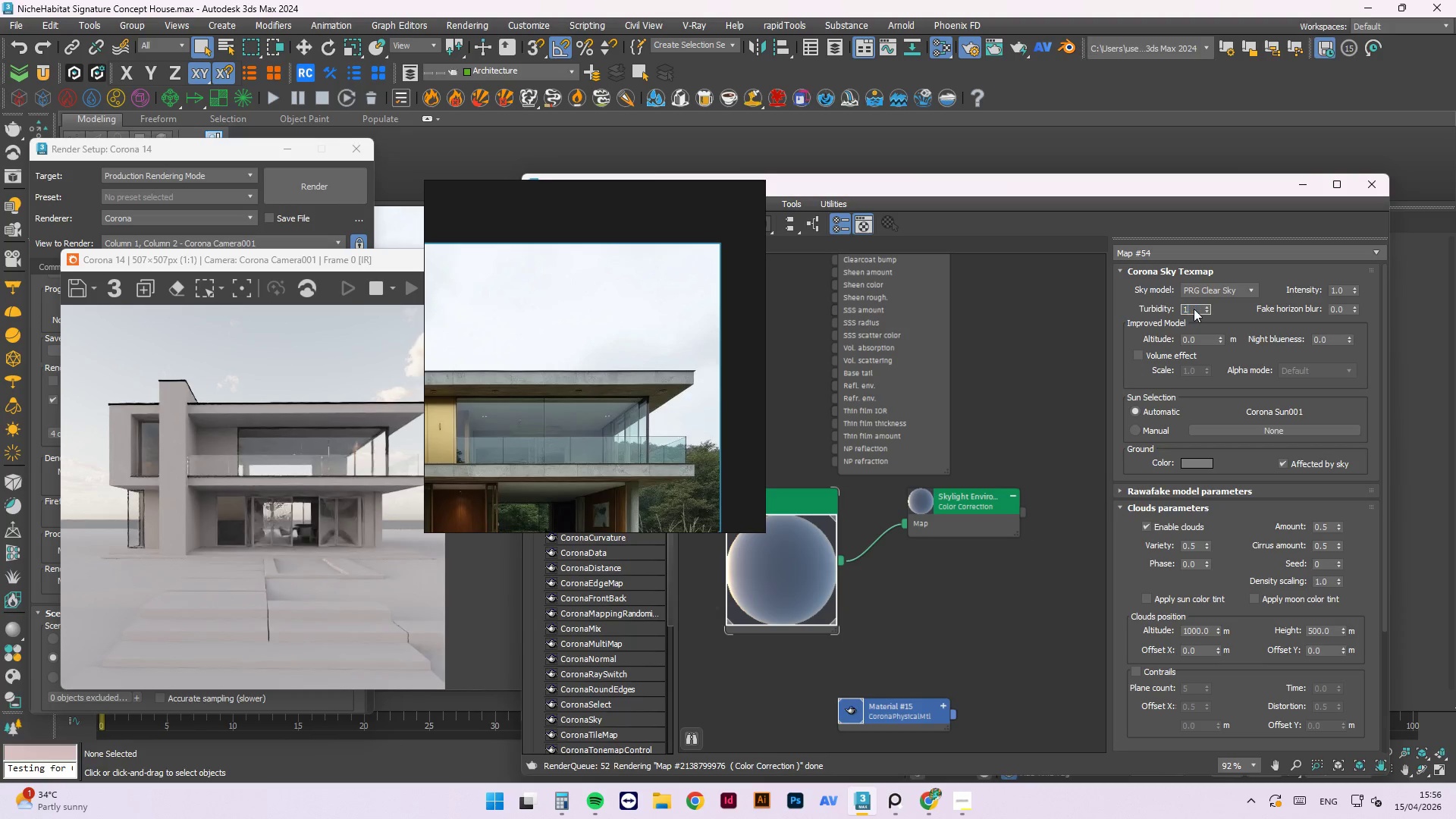 
key(NumpadDecimal)
 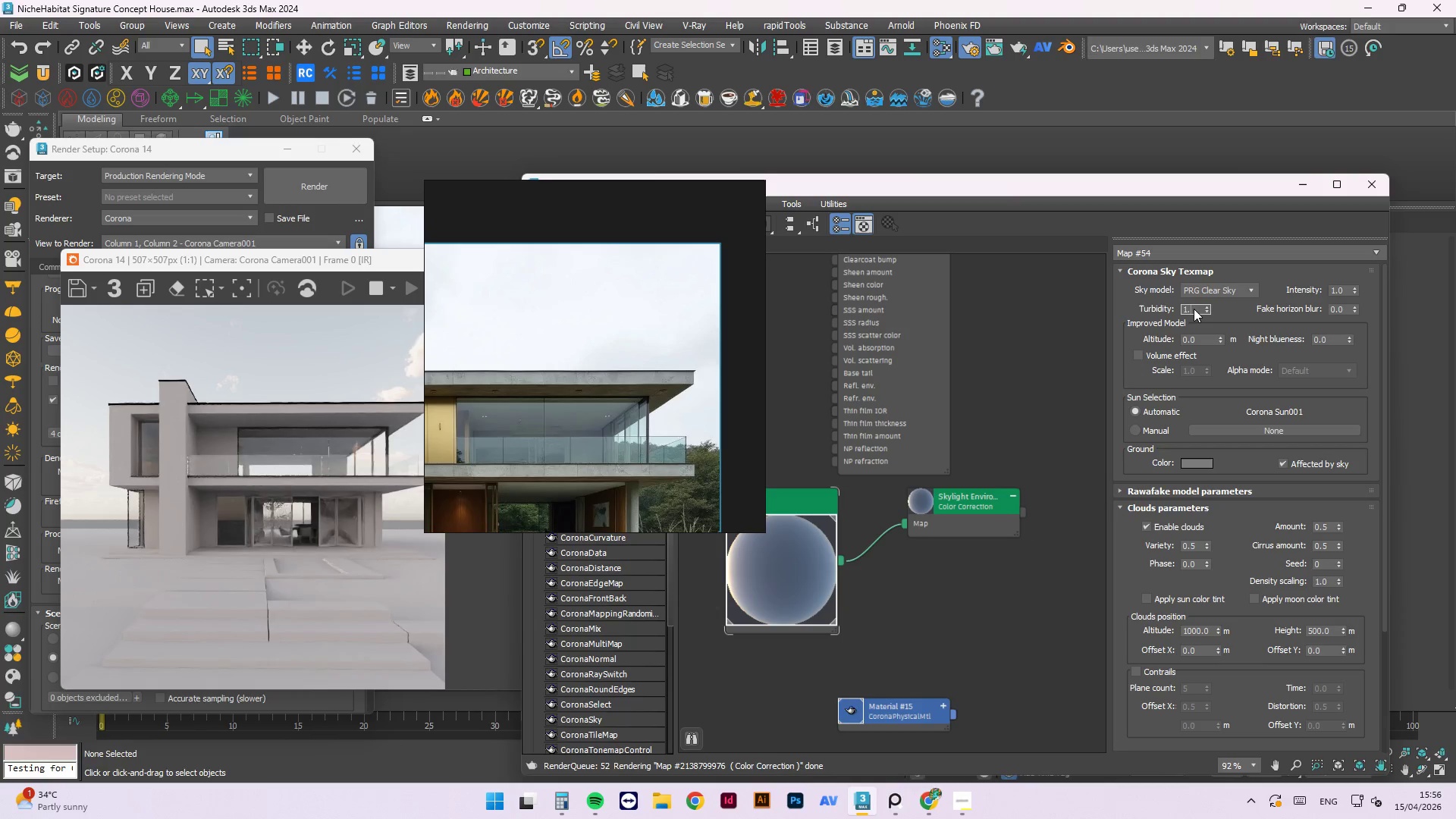 
key(Numpad8)
 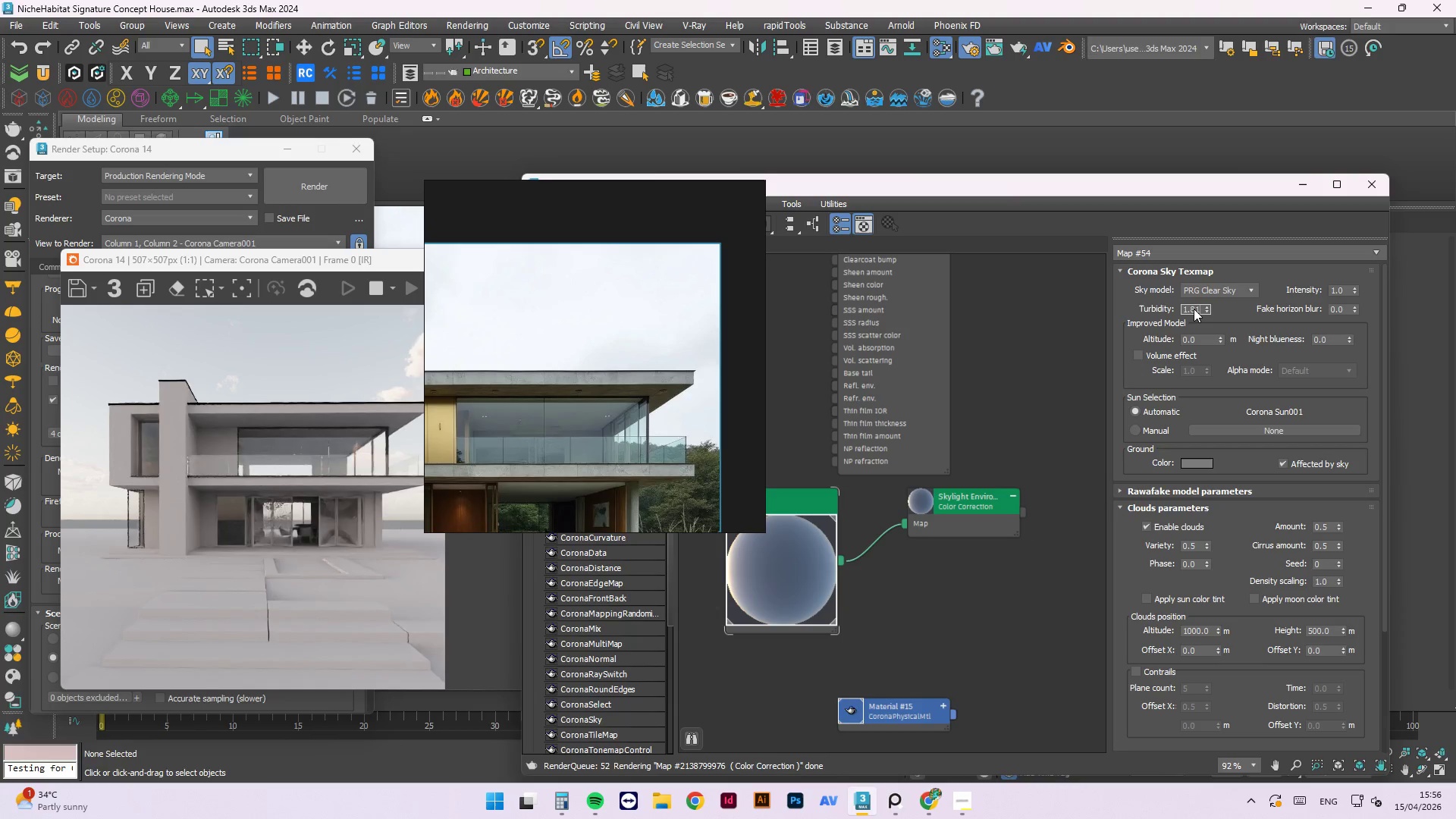 
key(Numpad1)
 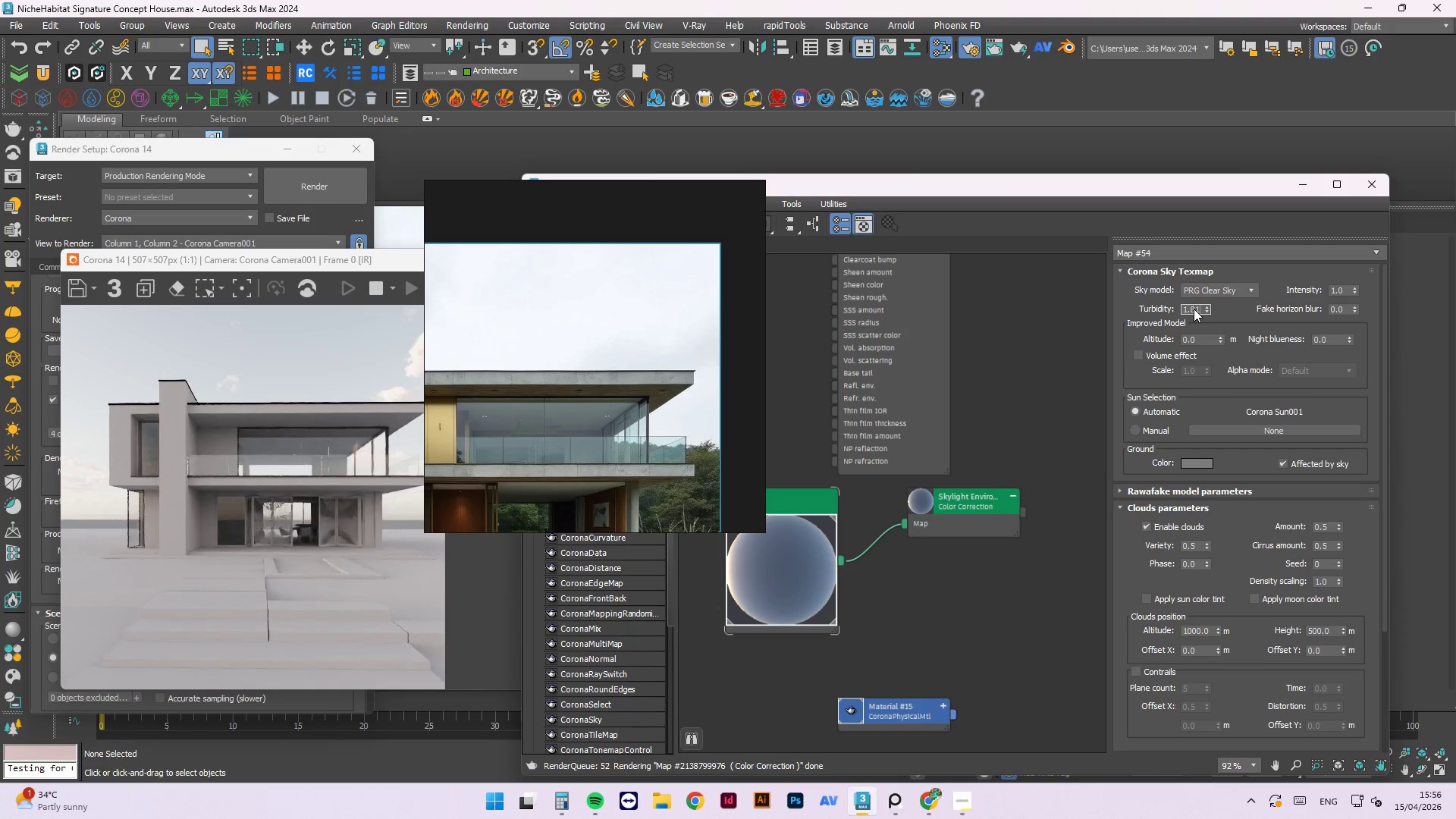 
key(NumpadEnter)
 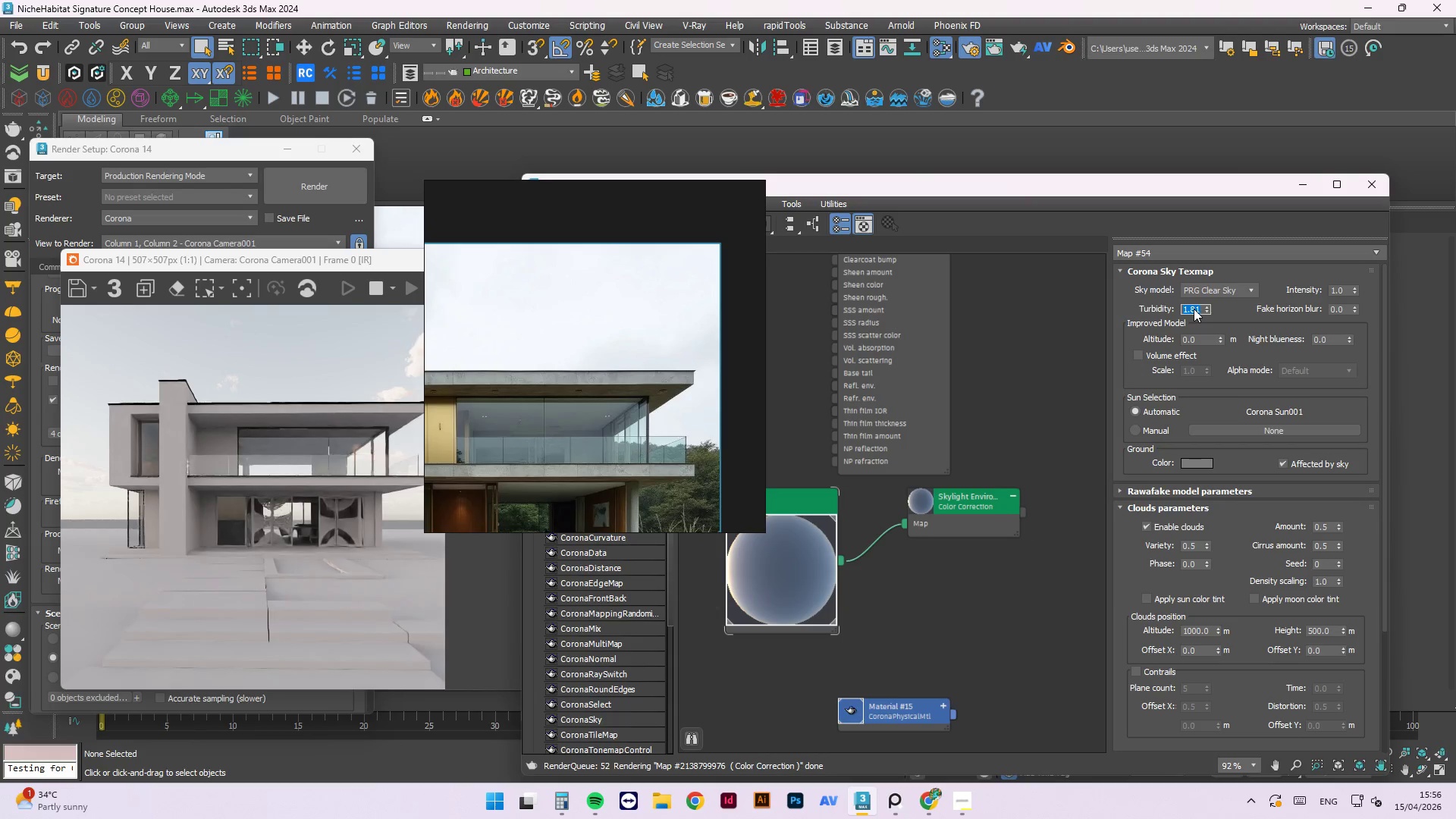 
wait(5.34)
 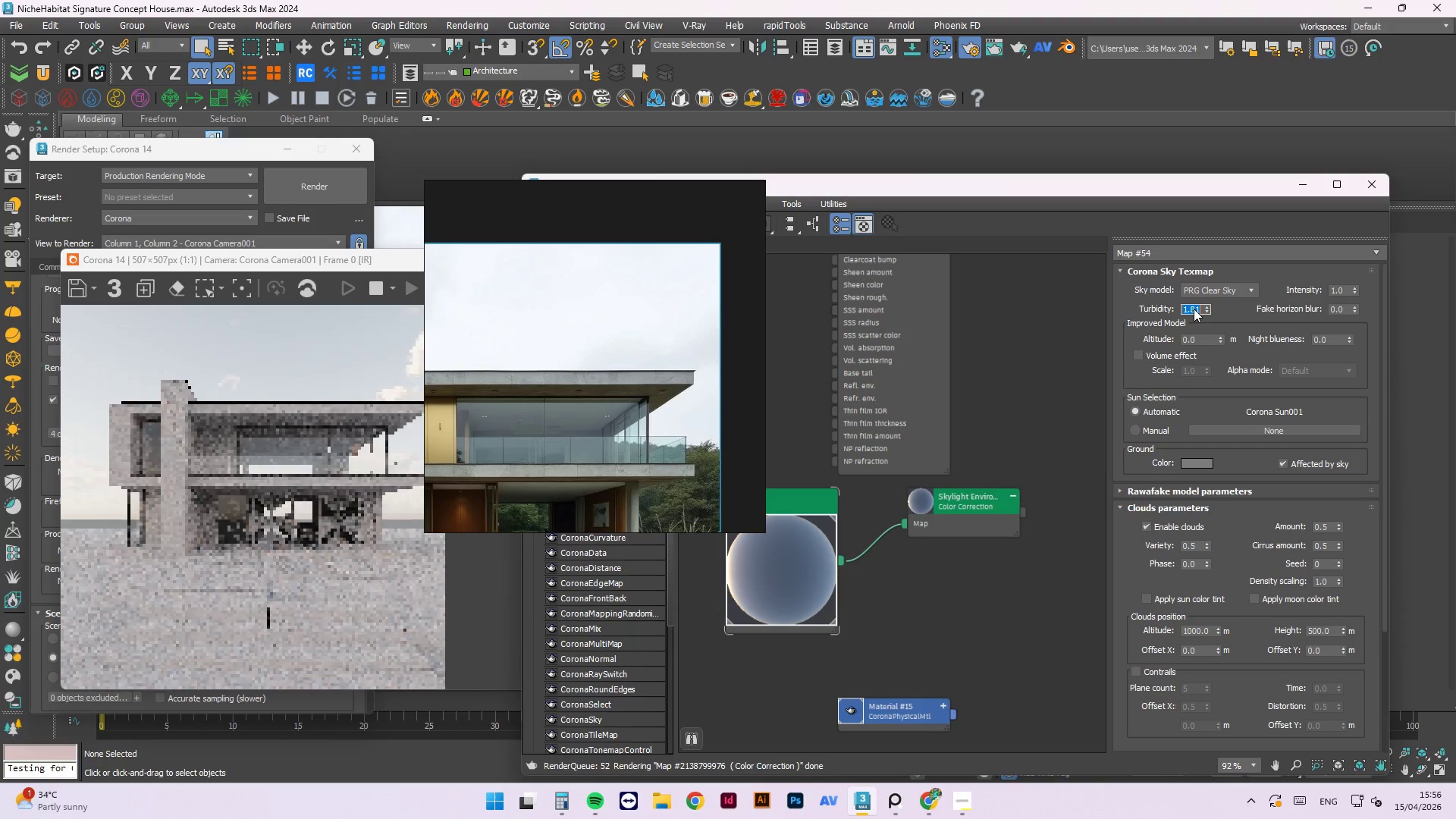 
key(Control+S)
 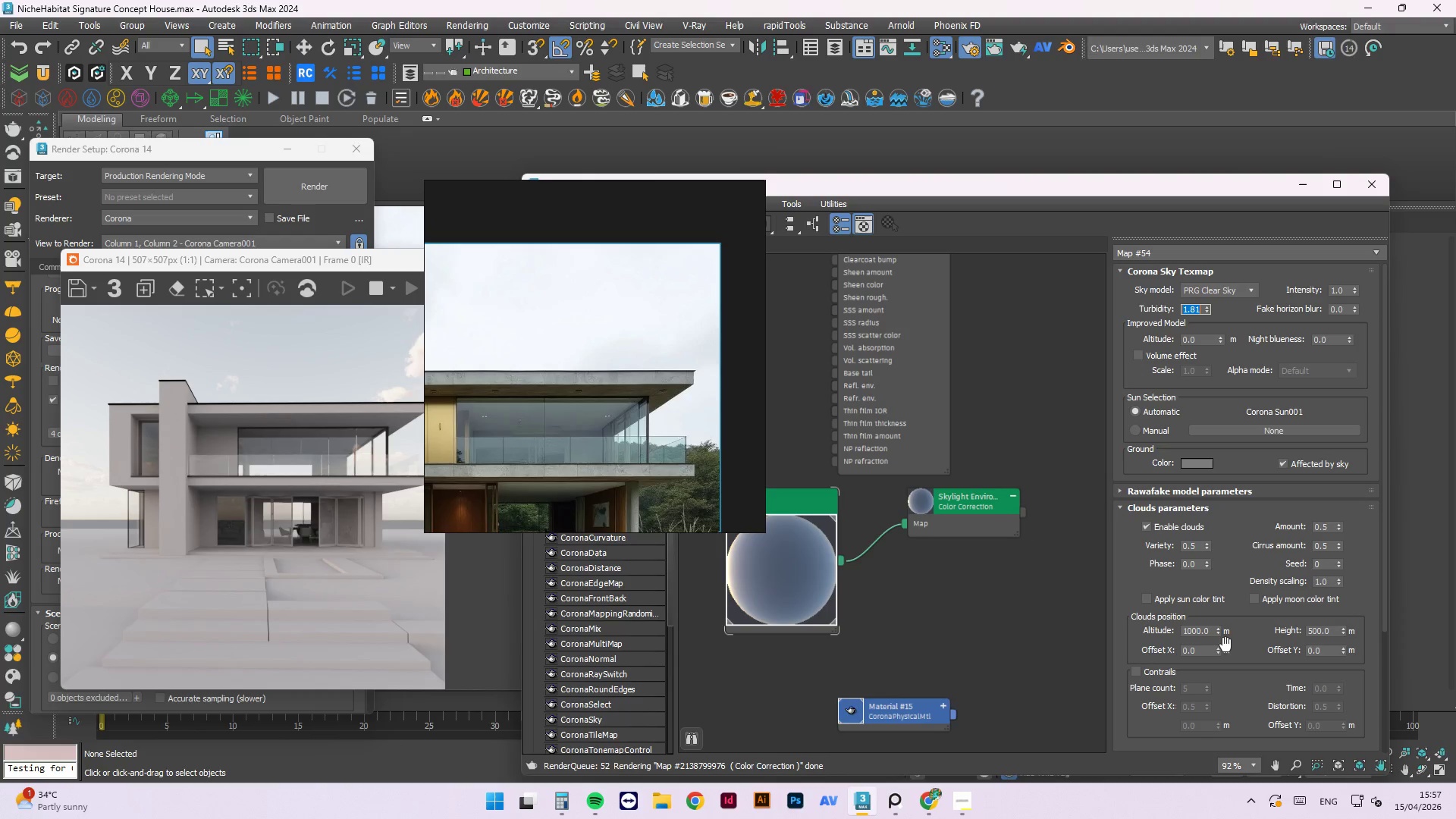 
wait(42.24)
 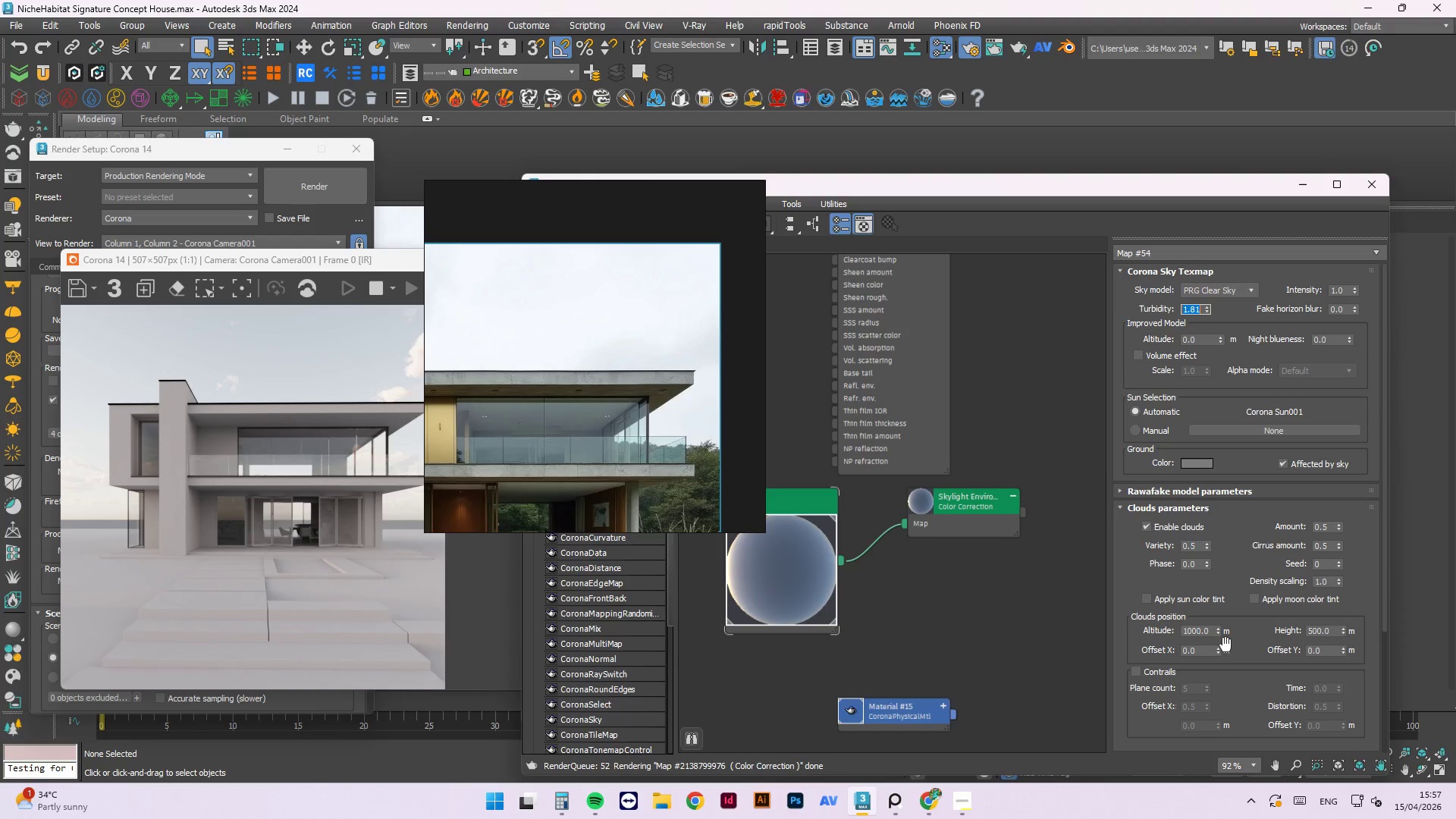 
mouse_move([1178, 611])
 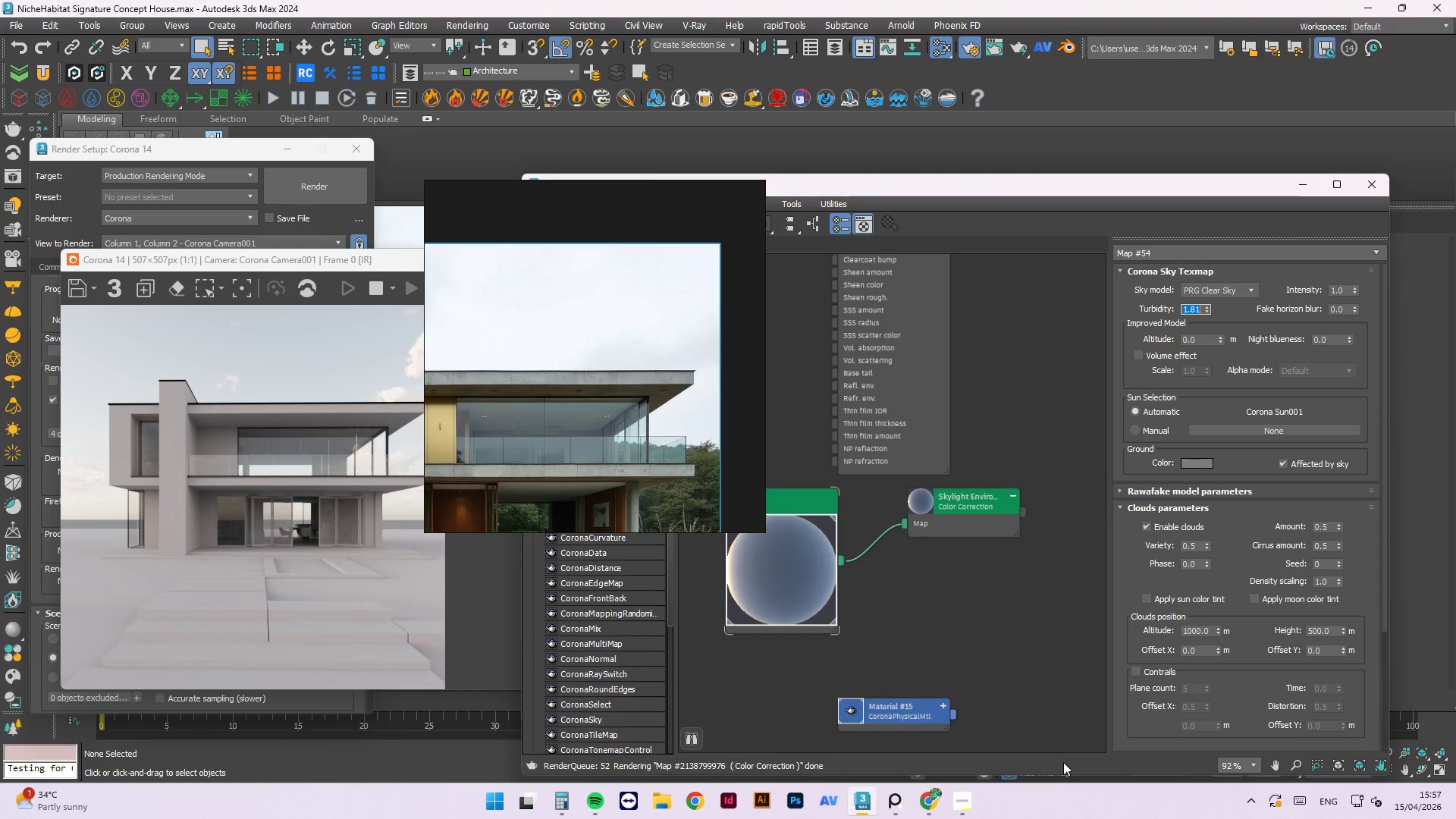 
wait(10.1)
 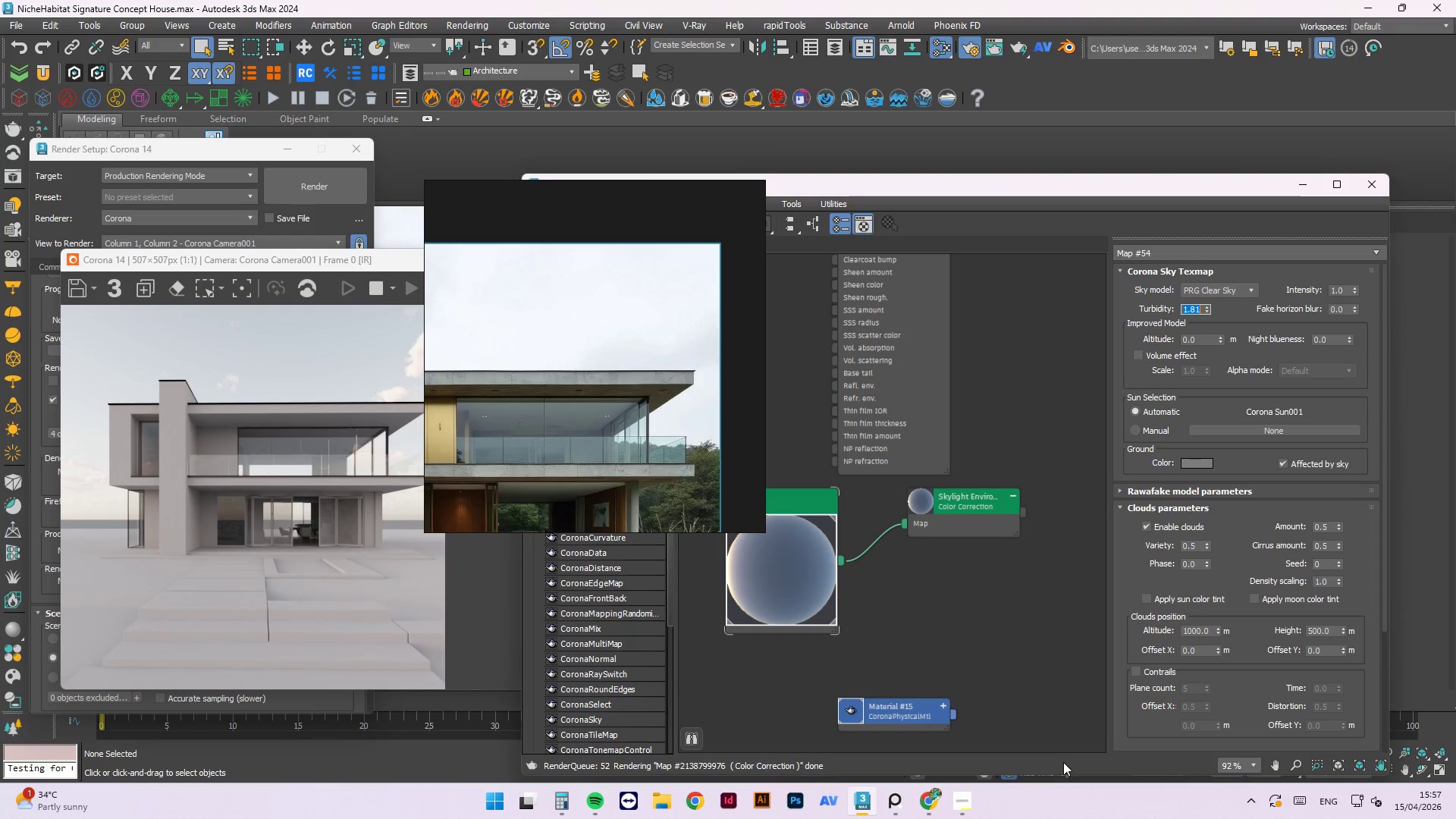 
scroll: coordinate [992, 591], scroll_direction: down, amount: 1.0
 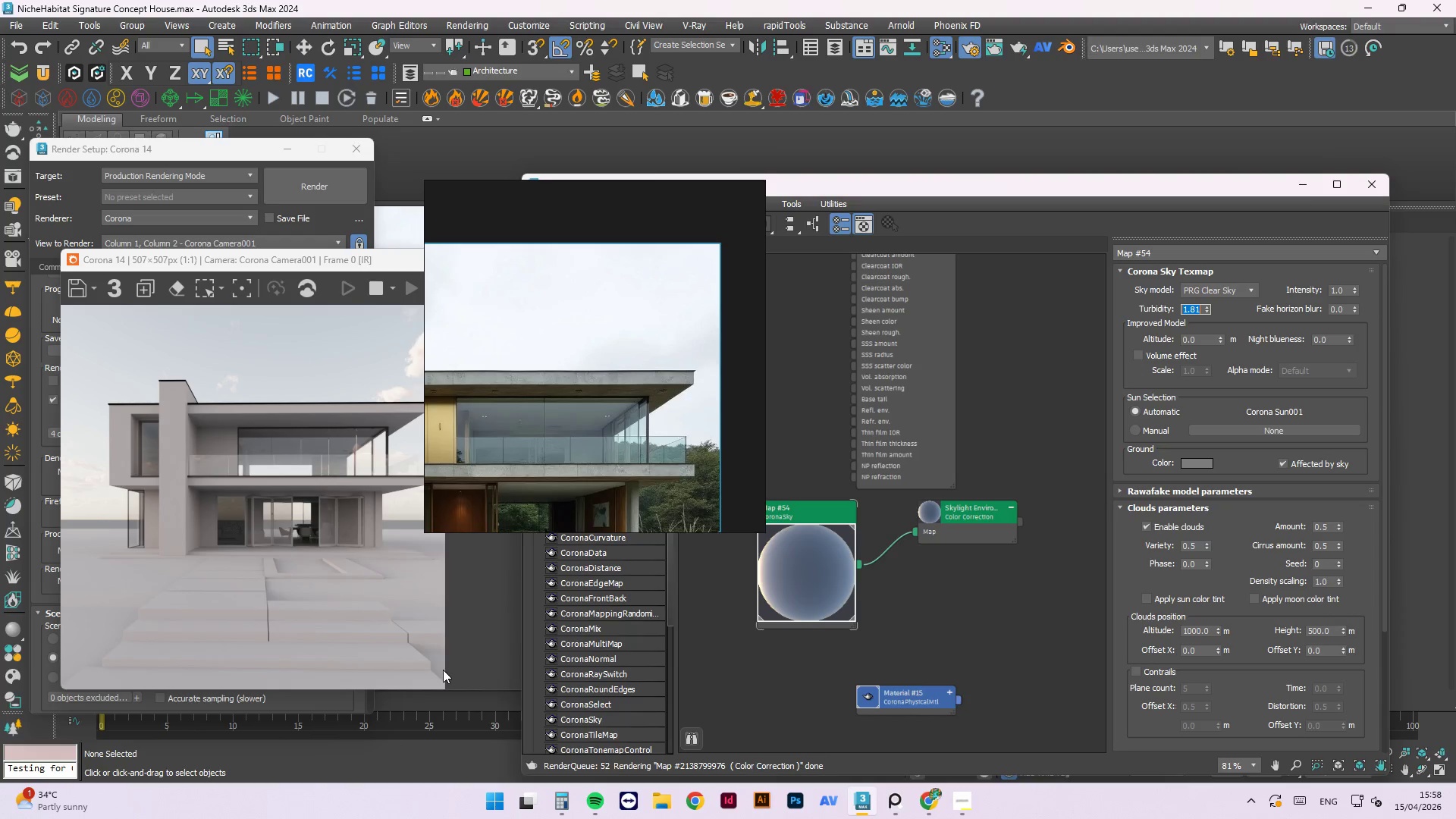 
wait(78.86)
 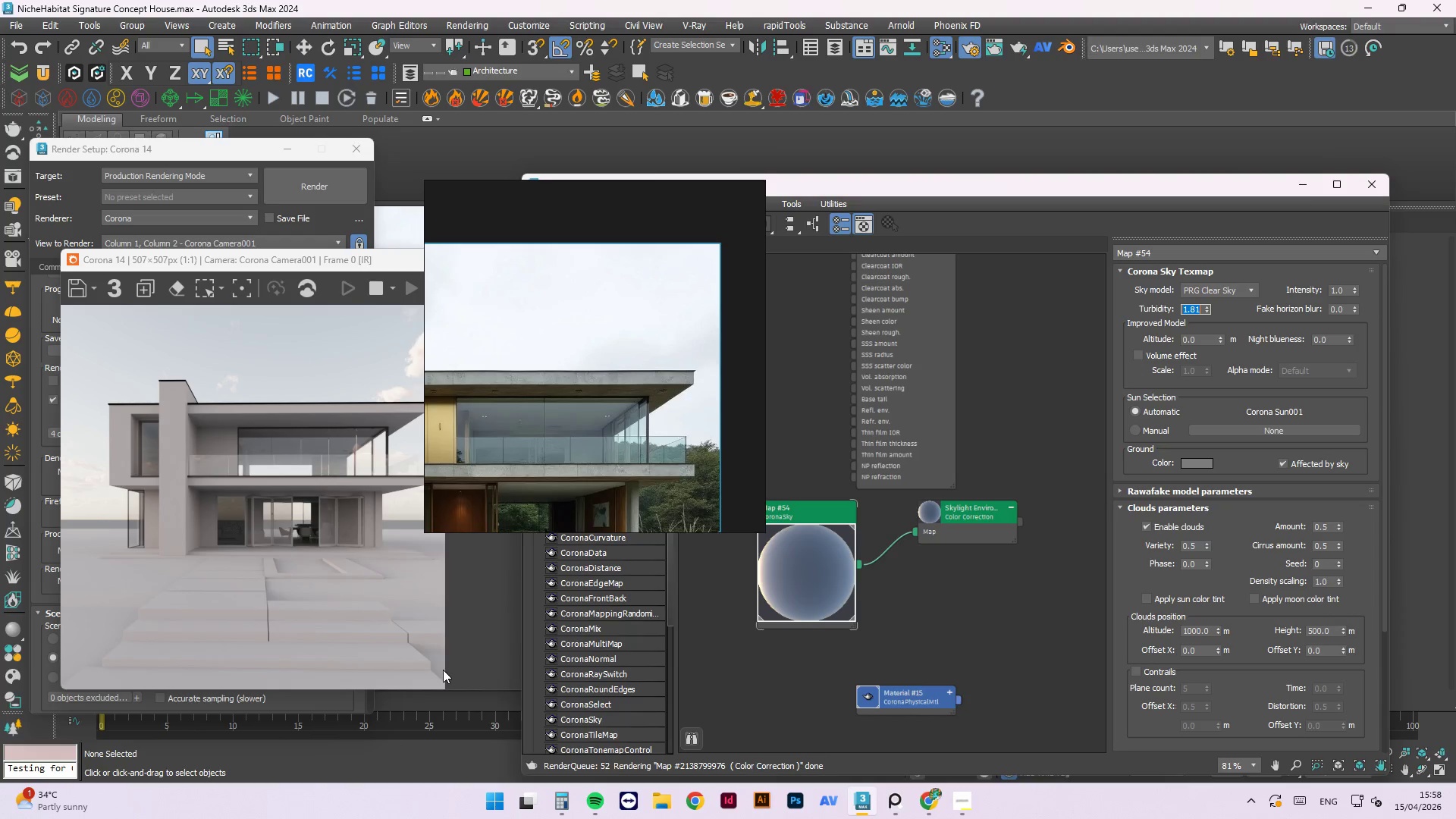 
mouse_move([918, 808])
 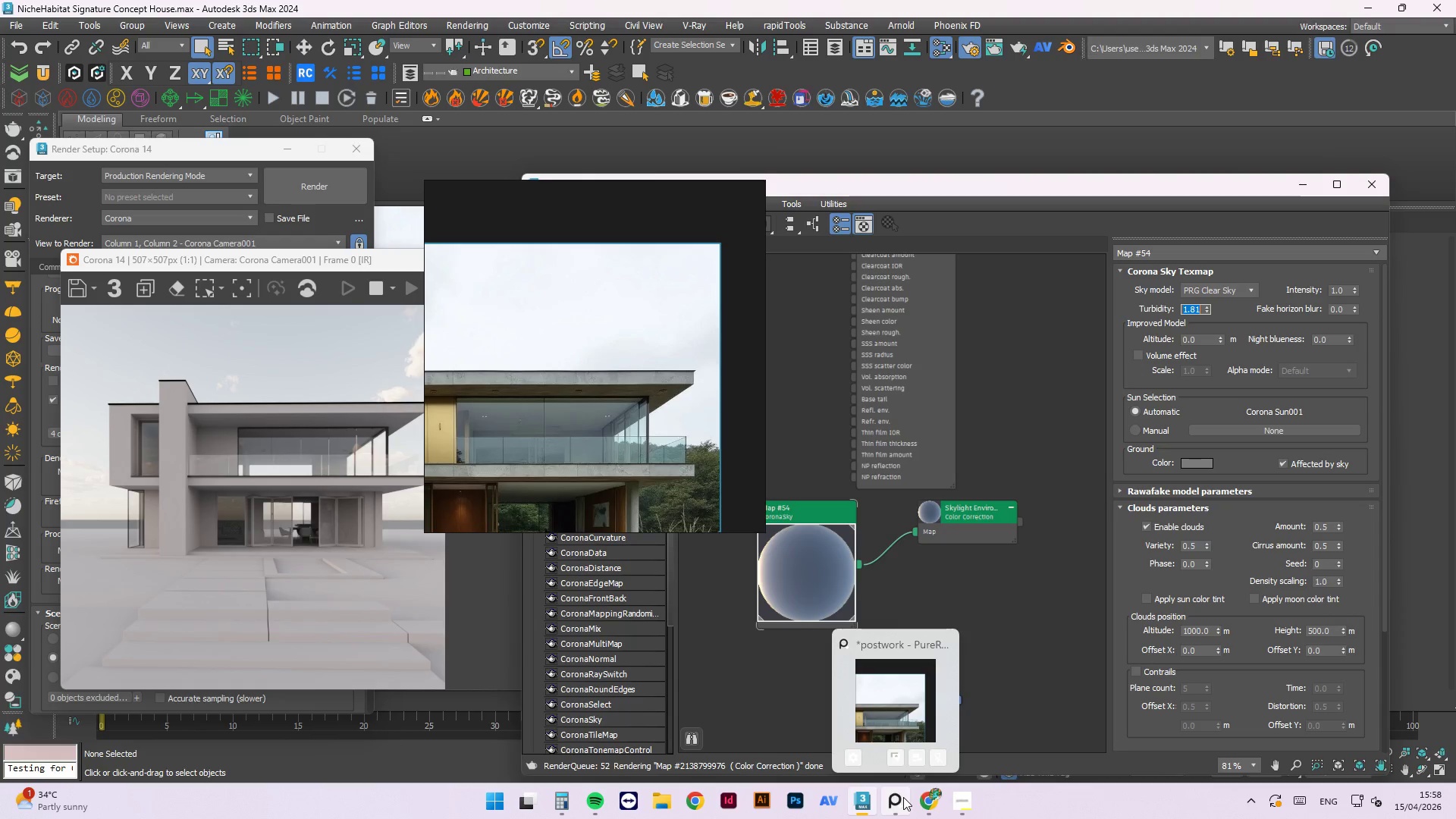 
wait(14.77)
 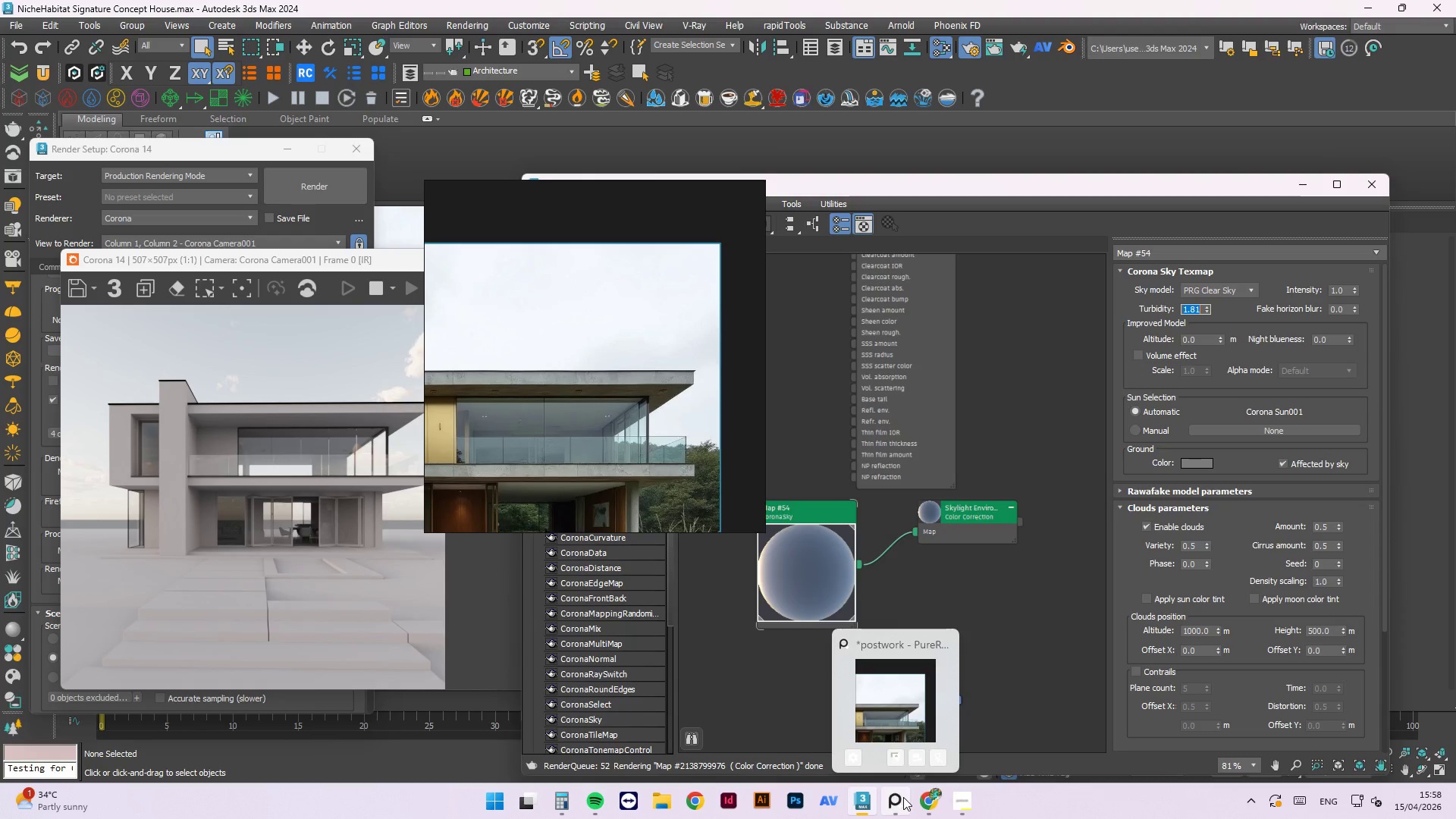 
mouse_move([871, 783])
 